 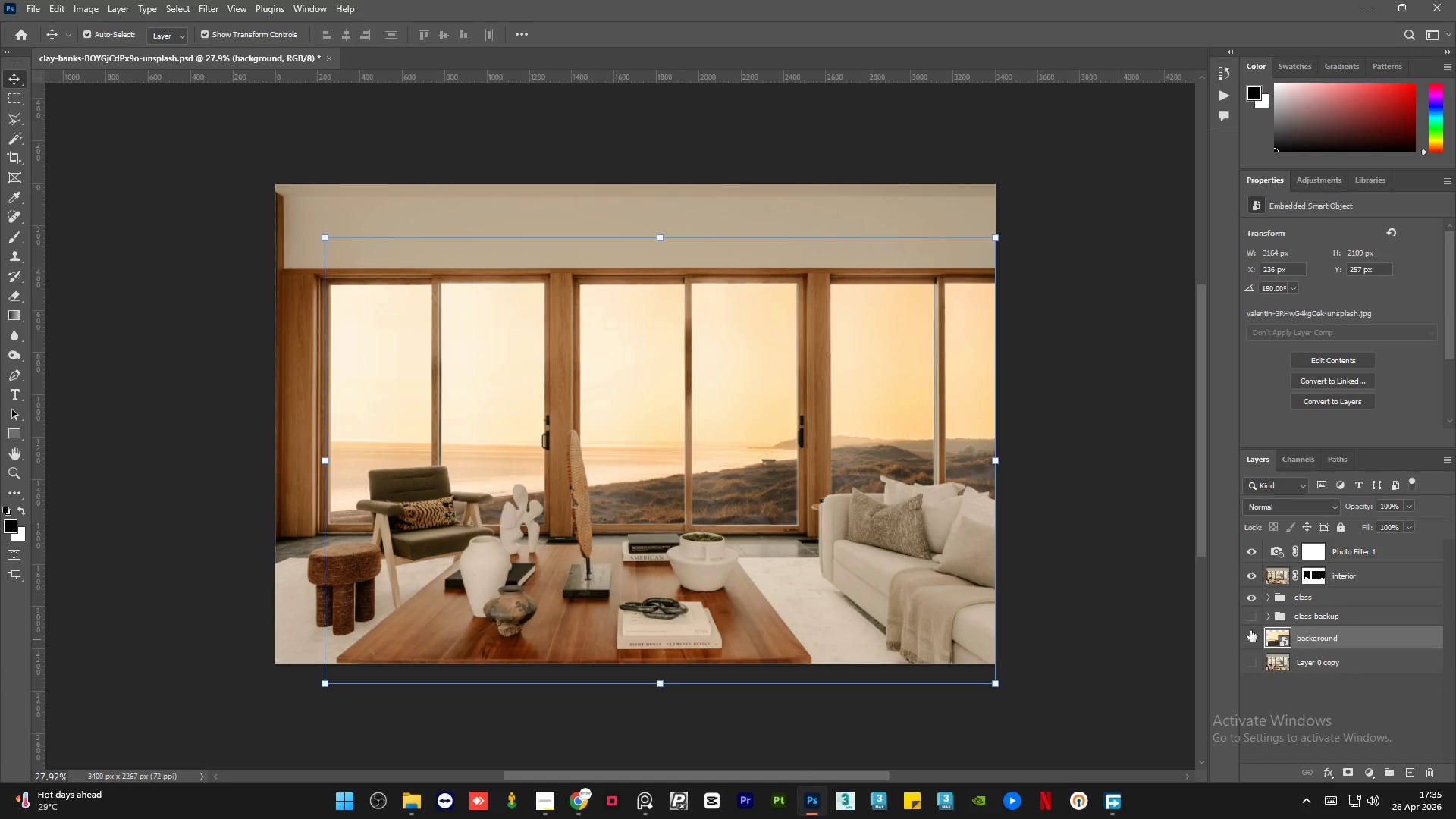 
double_click([1248, 630])
 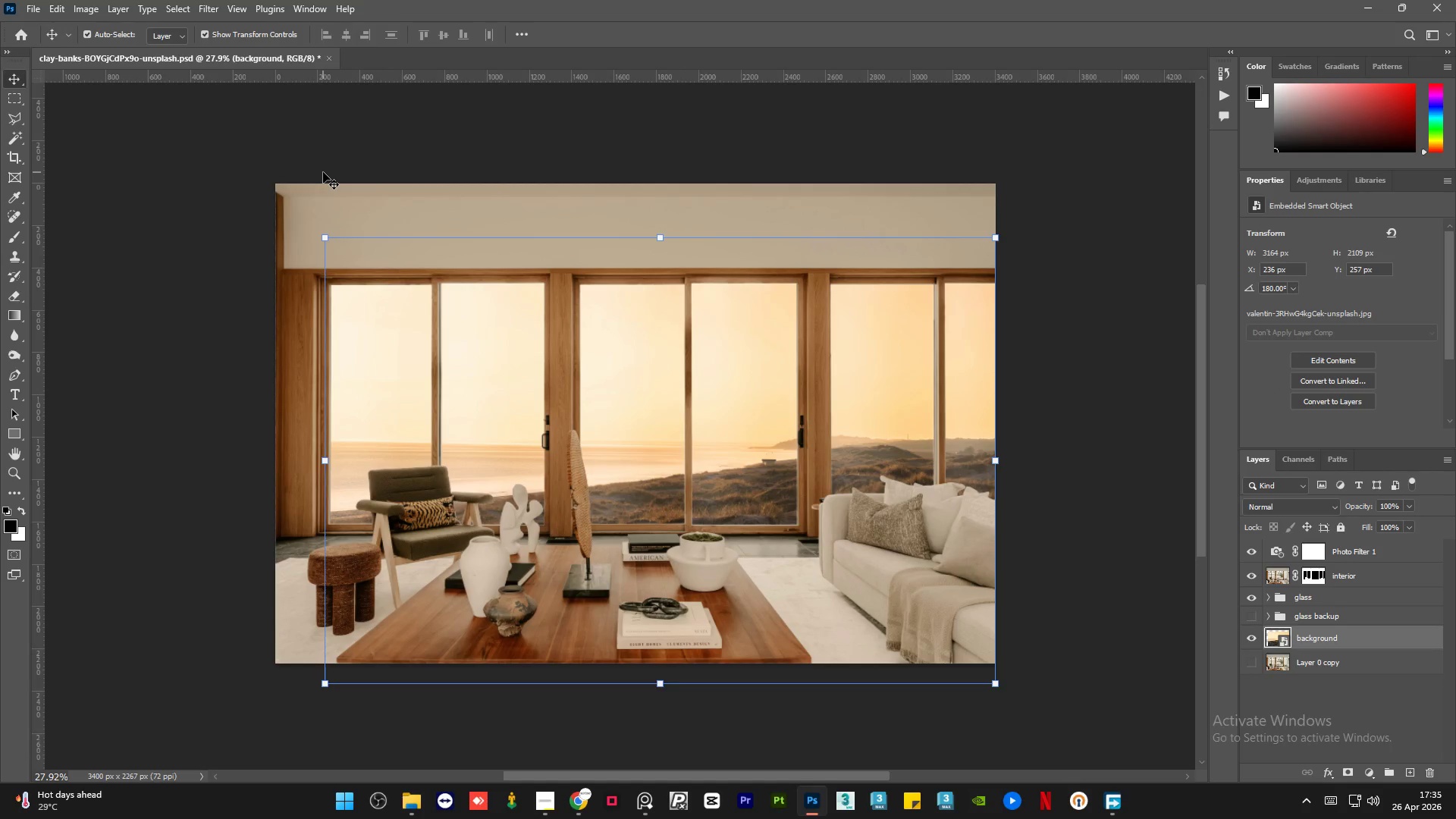 
hold_key(key=AltLeft, duration=3.16)
scroll: coordinate [764, 431], scroll_direction: up, amount: 19.0
 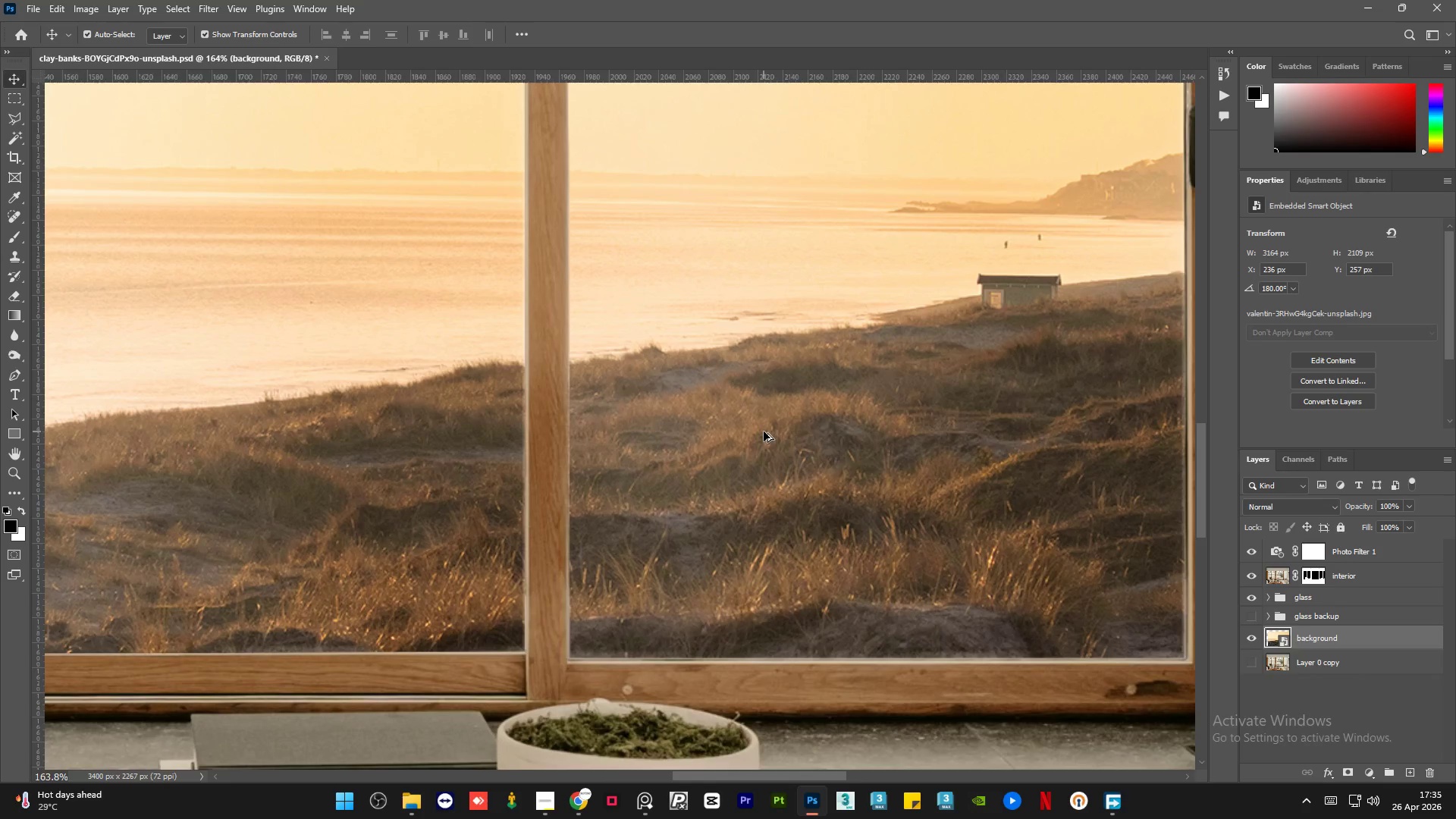 
scroll: coordinate [716, 378], scroll_direction: down, amount: 4.0
 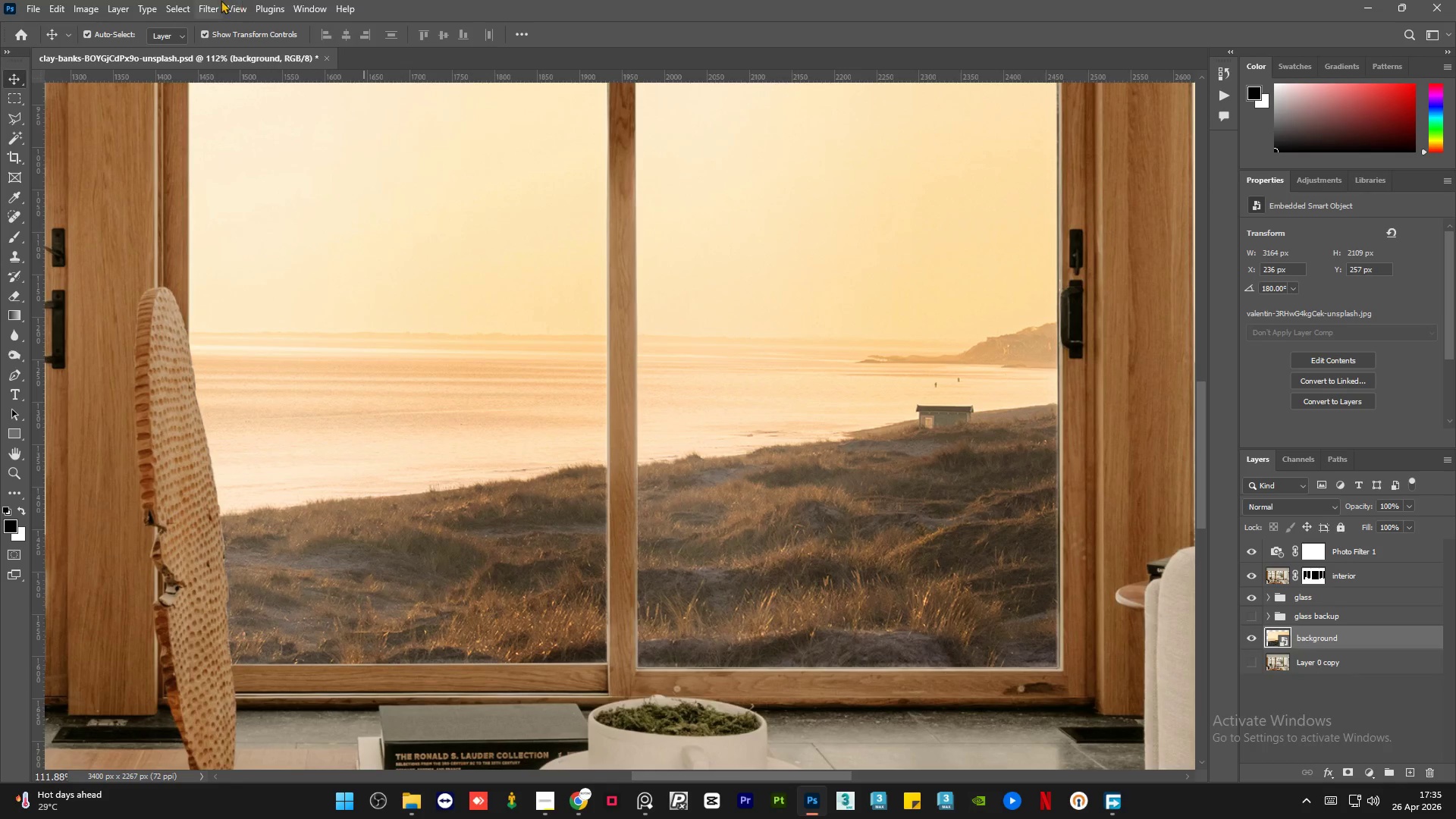 
left_click([219, 0])
 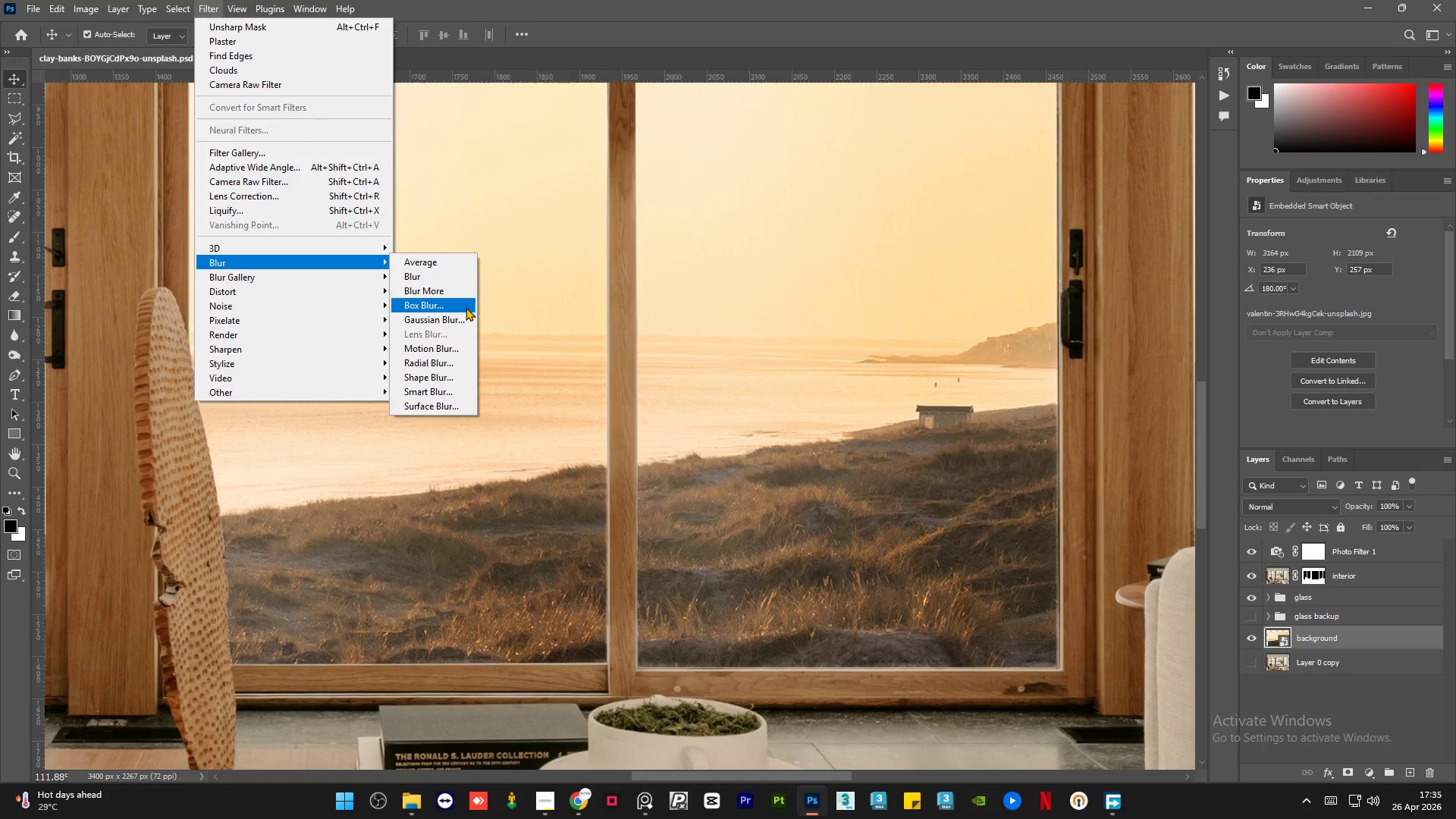 
left_click([463, 314])
 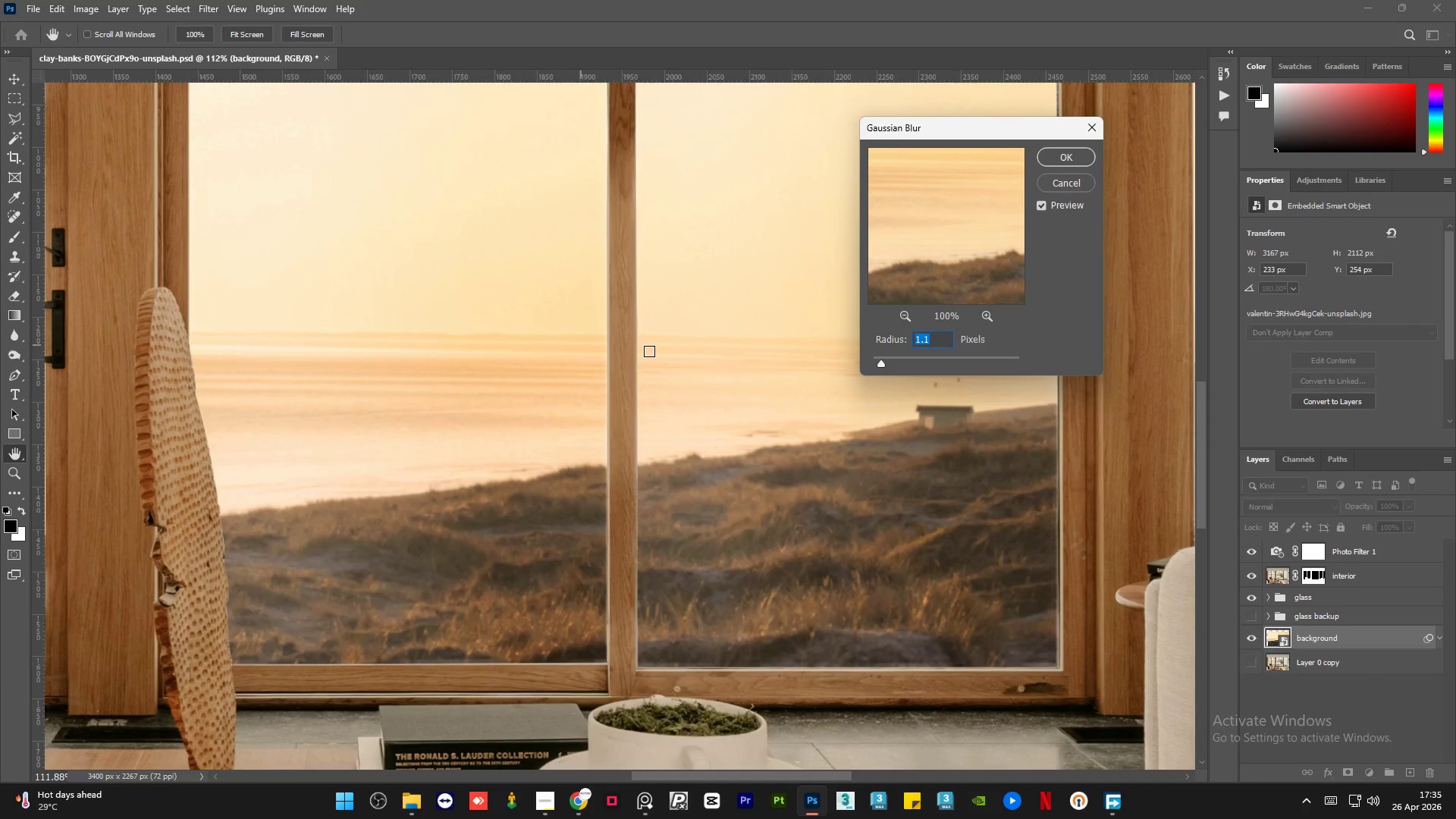 
wait(5.78)
 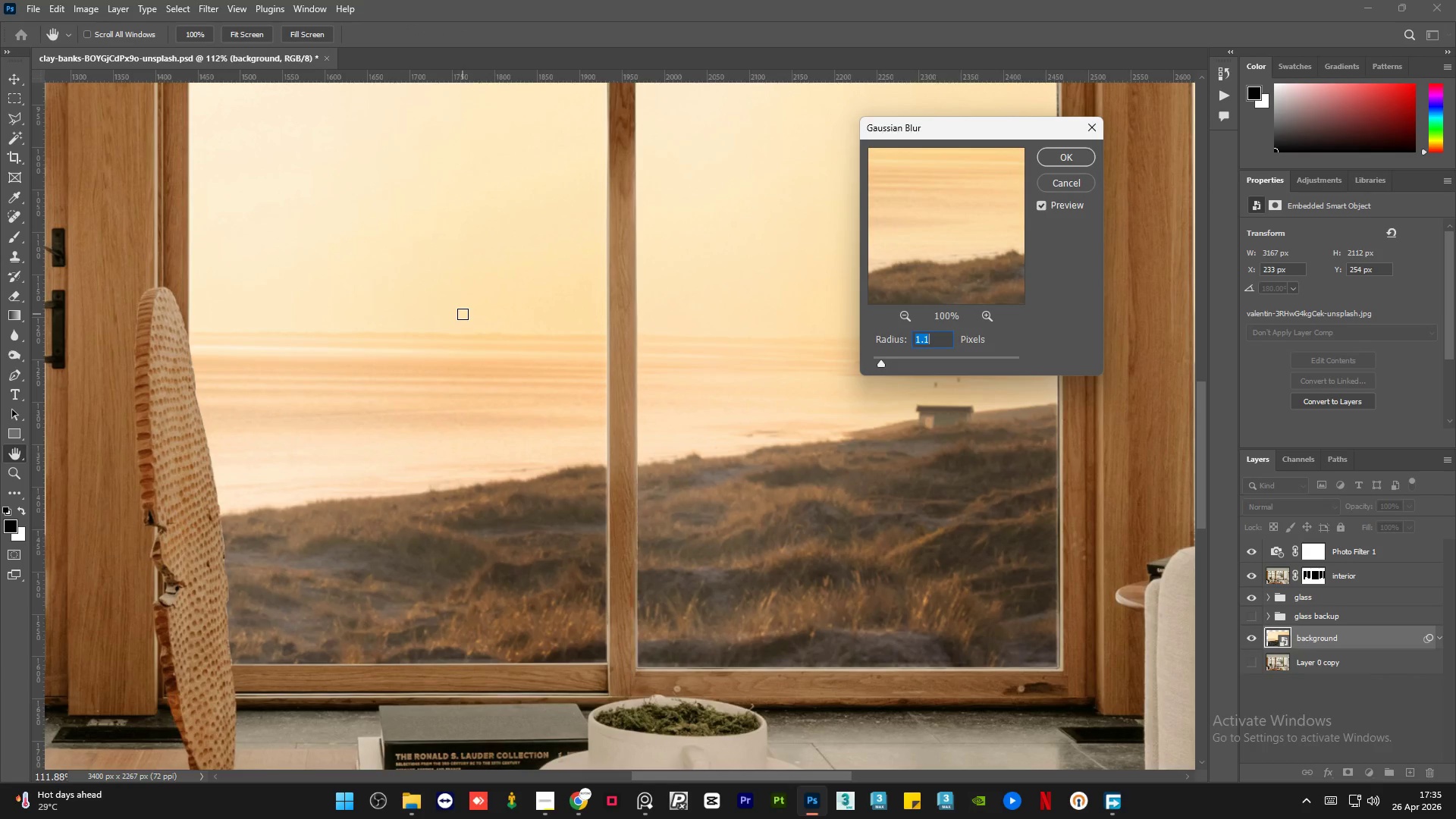 
left_click([883, 358])
 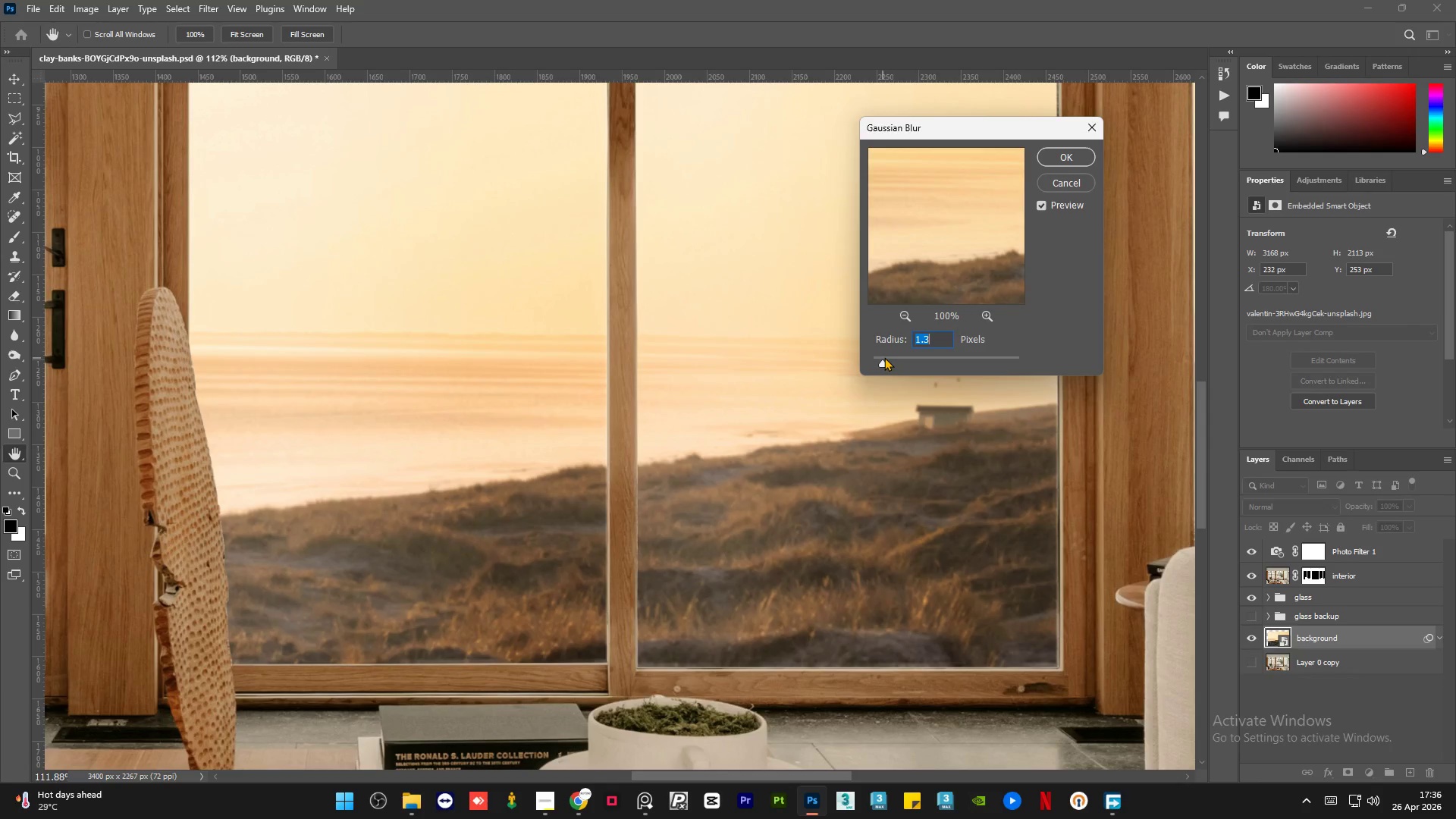 
left_click([886, 357])
 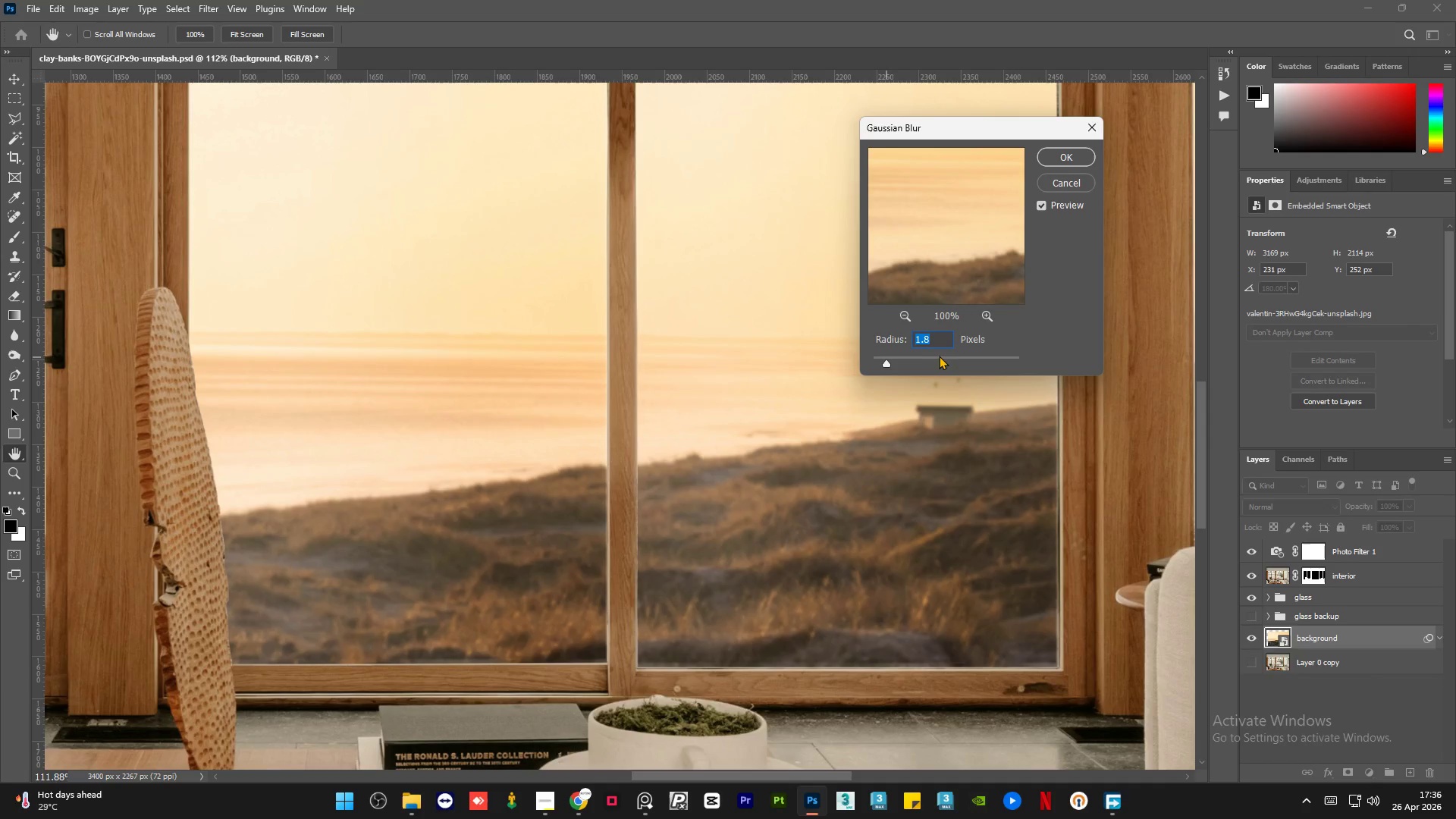 
left_click([937, 359])
 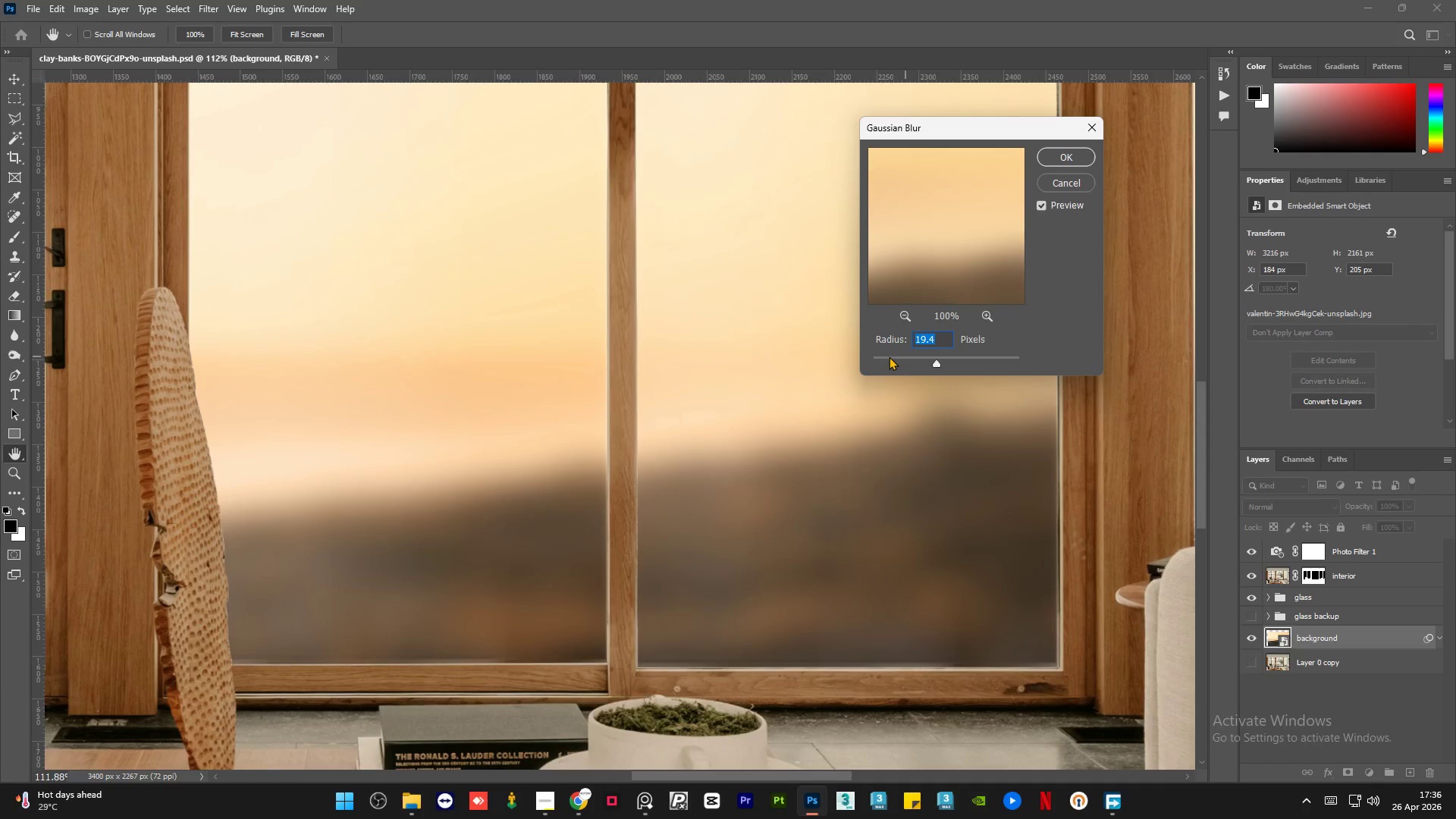 
left_click([883, 359])
 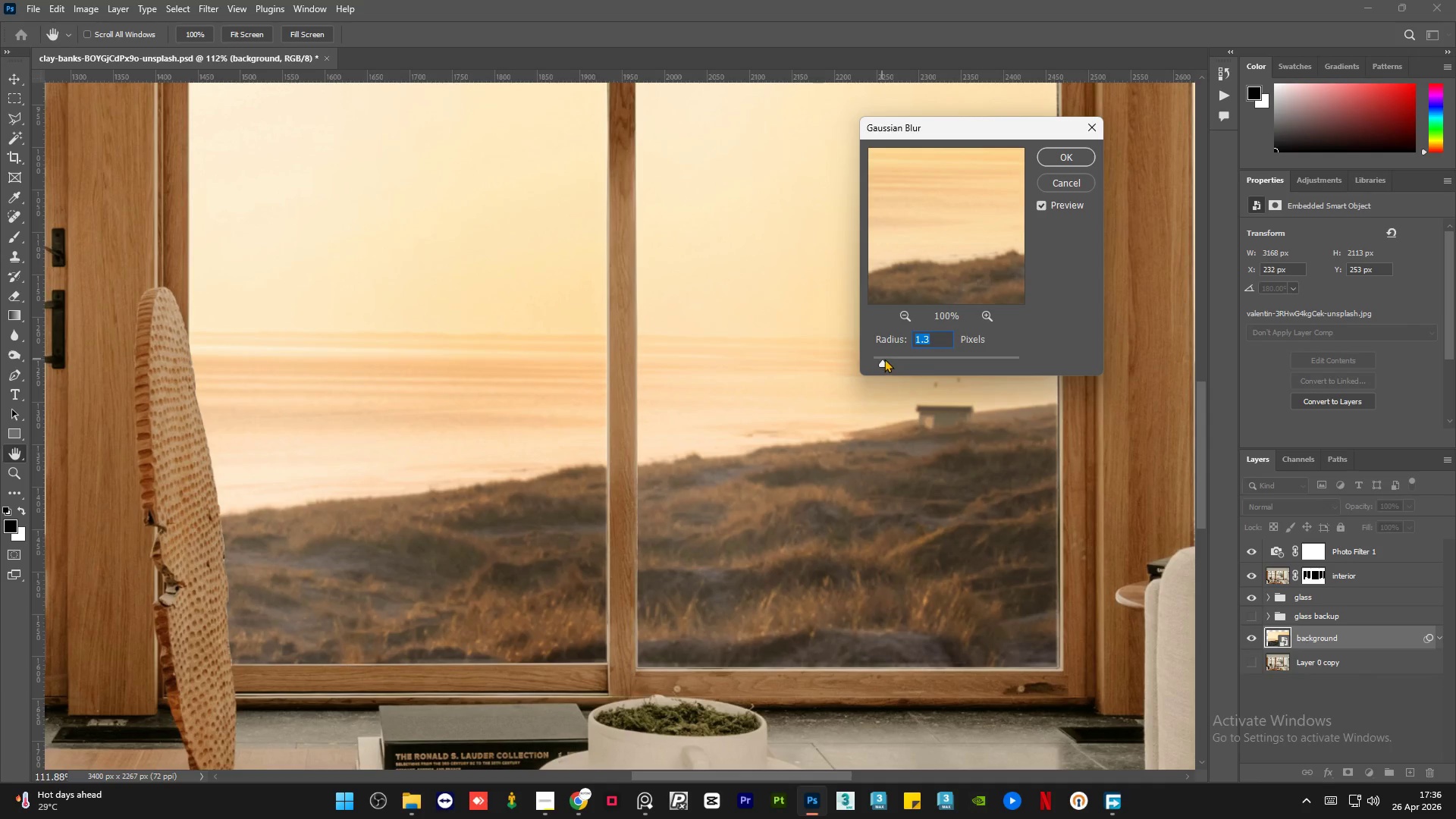 
left_click([883, 358])
 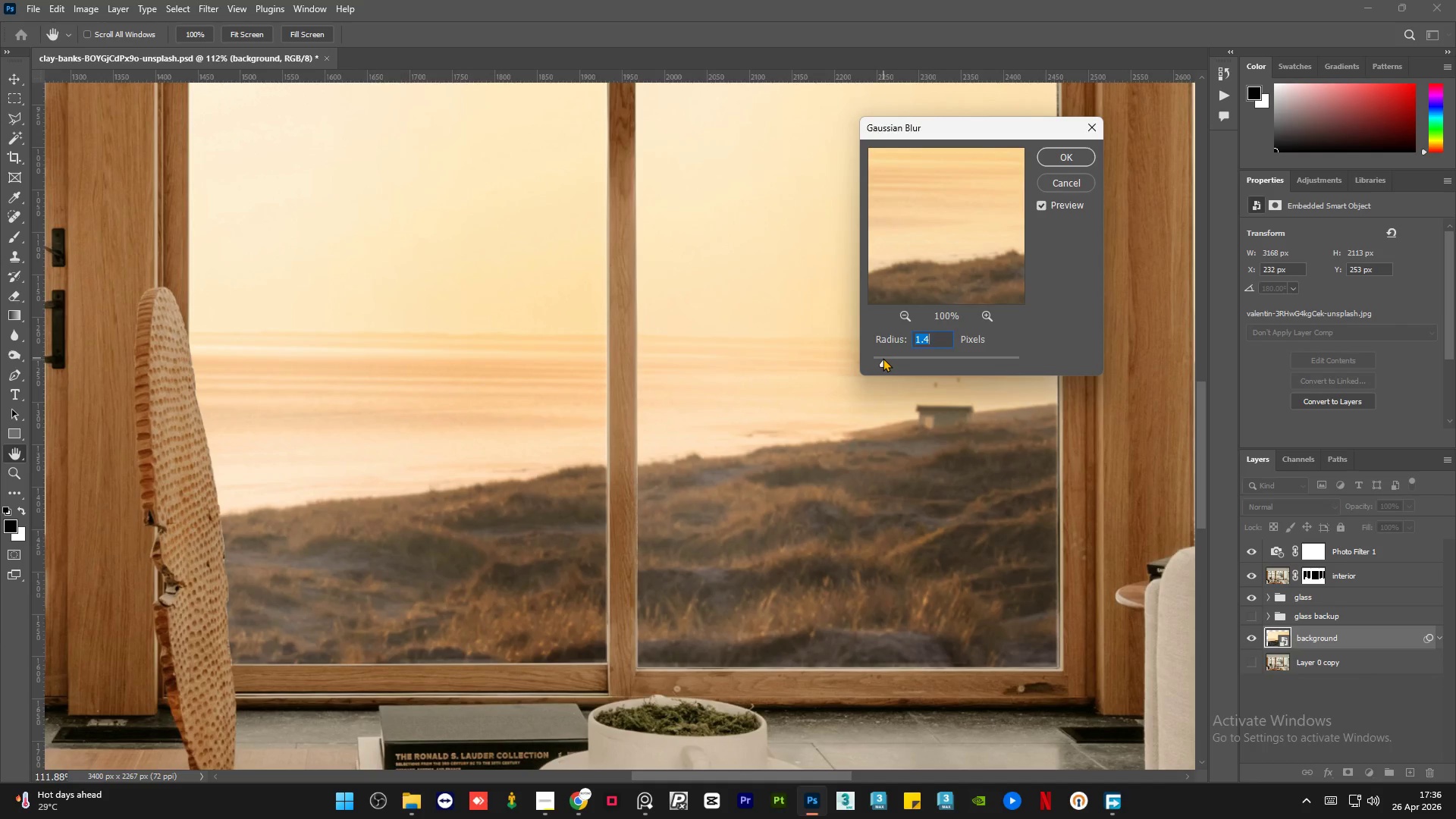 
left_click([883, 358])
 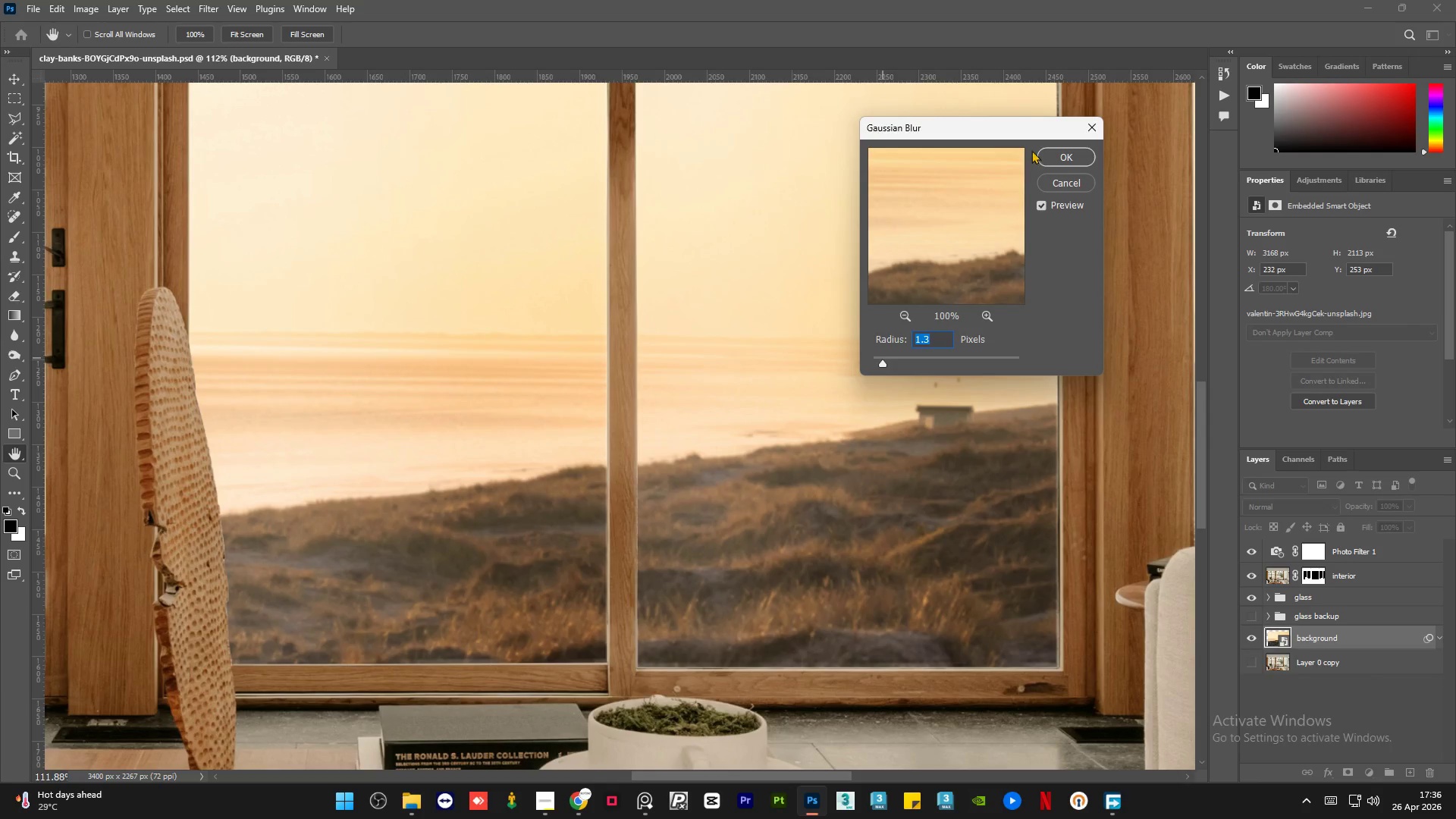 
left_click([1049, 154])
 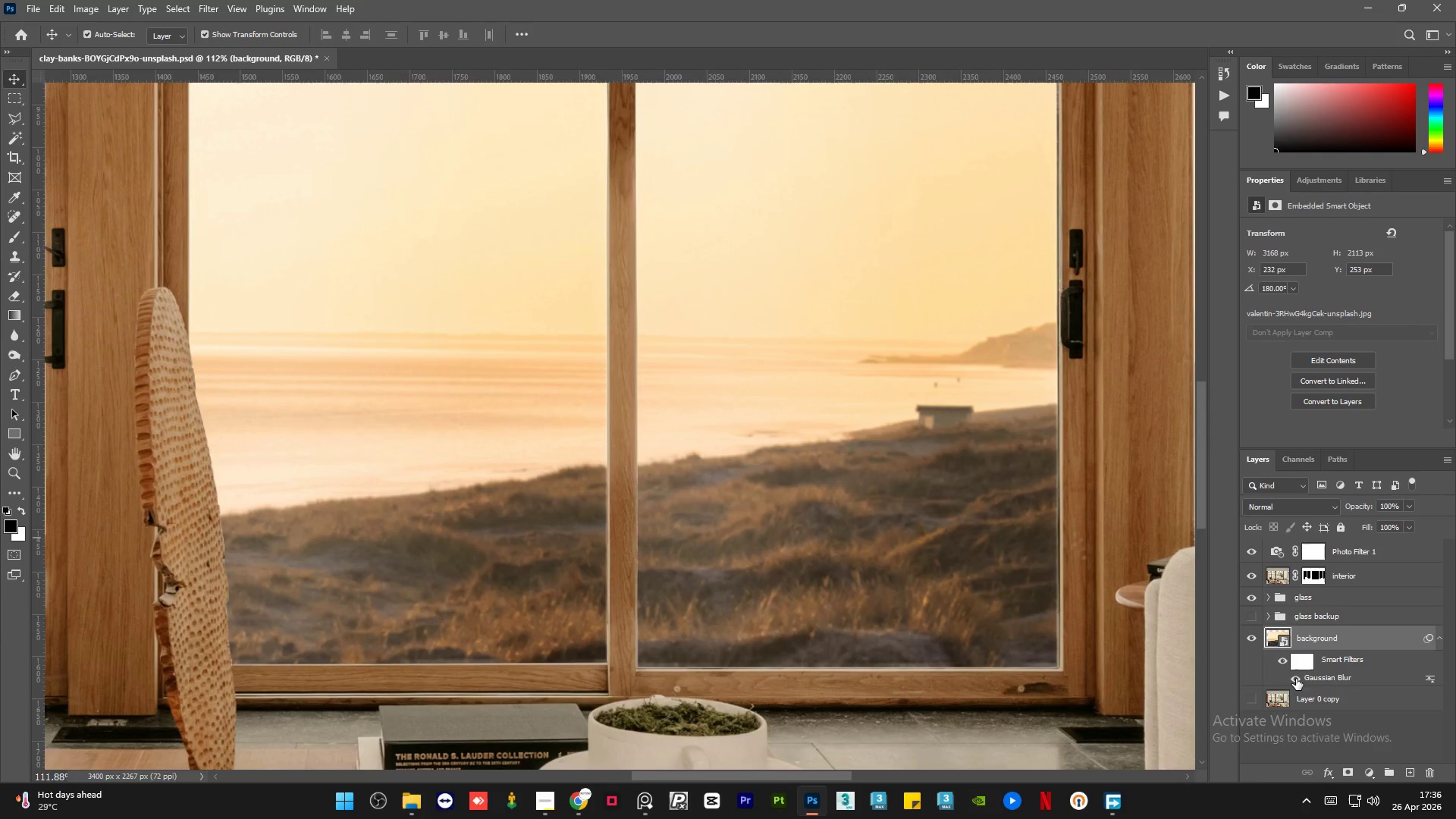 
left_click([1296, 679])
 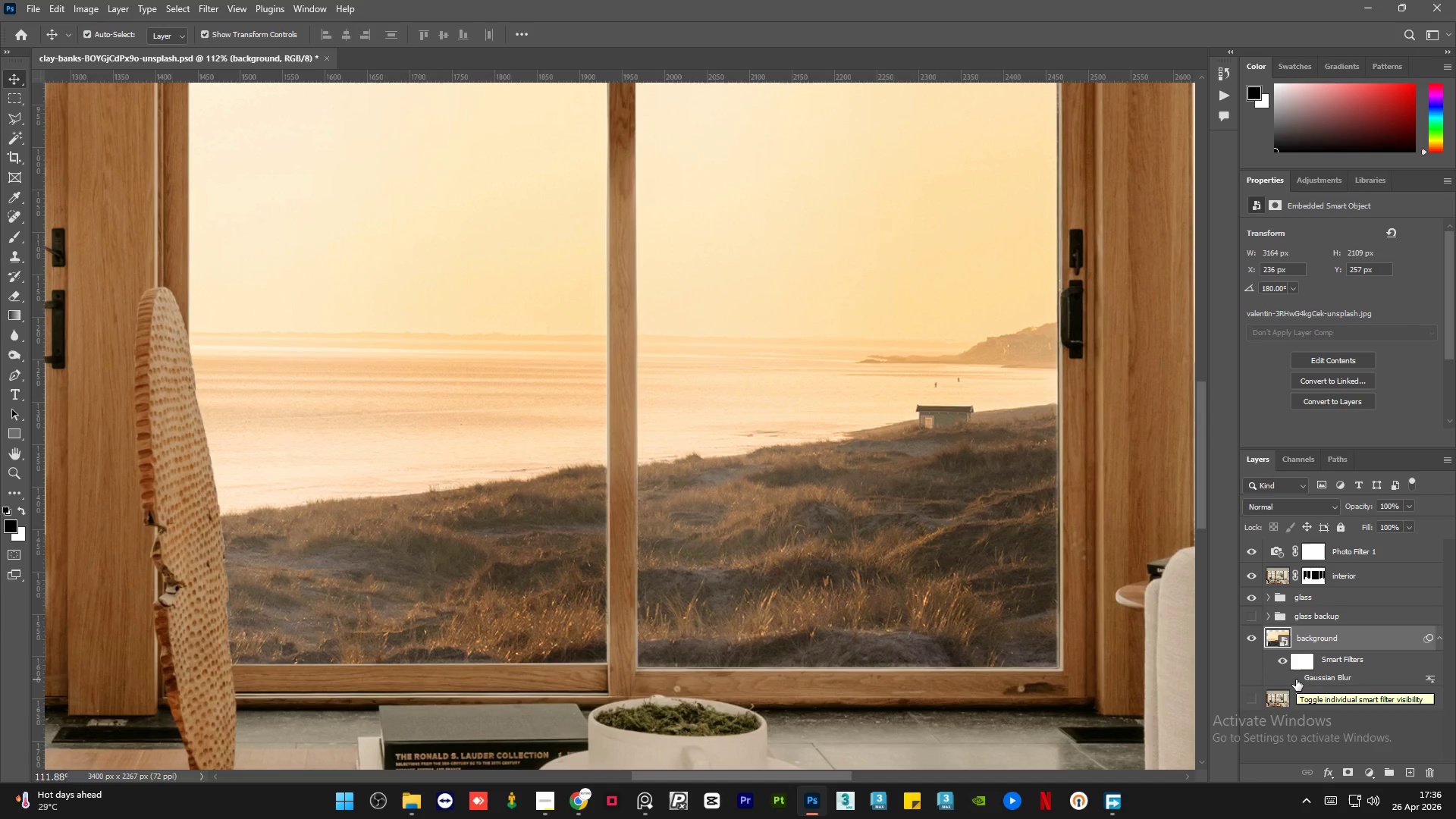 
wait(10.31)
 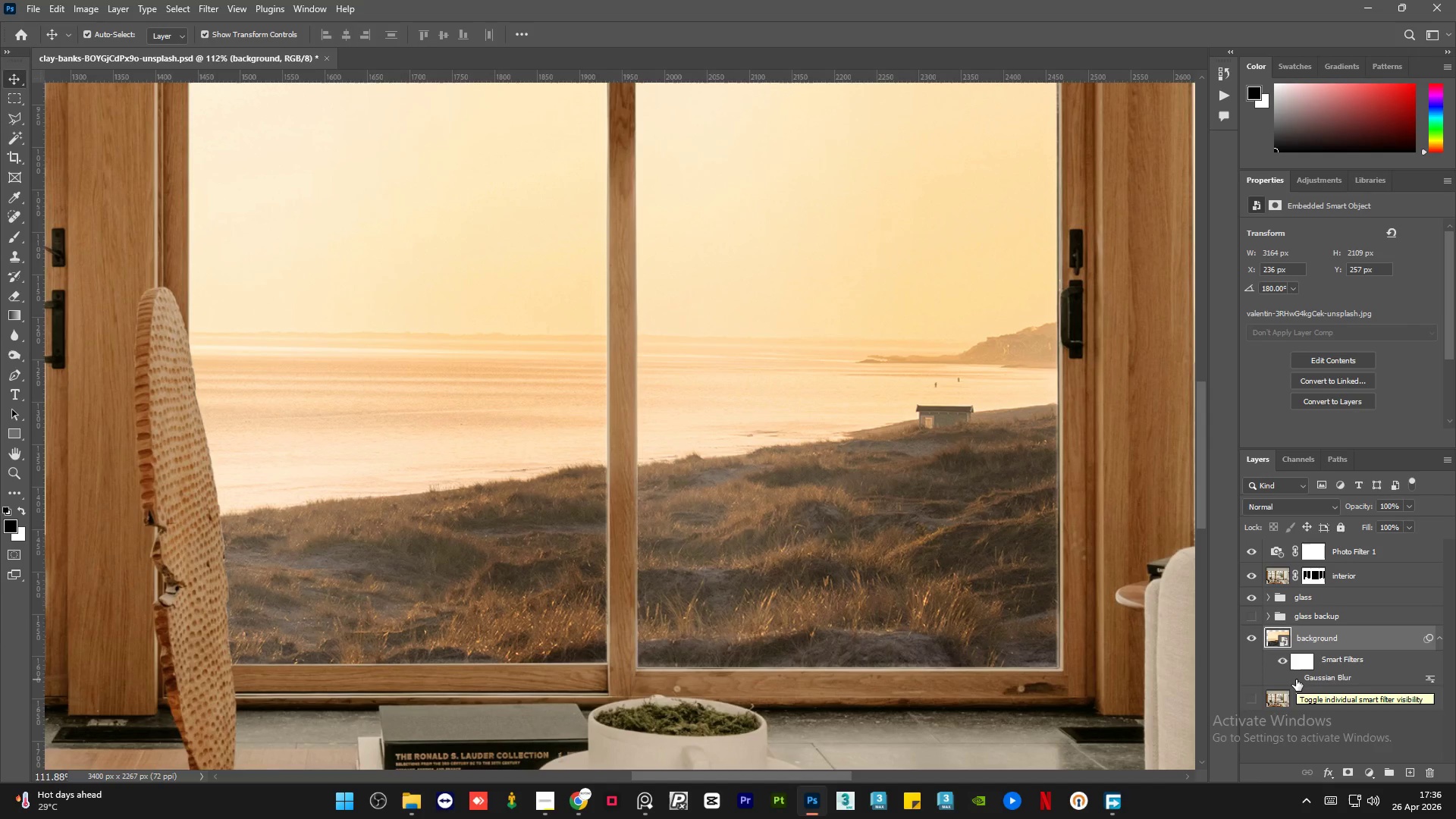 
left_click([1296, 679])
 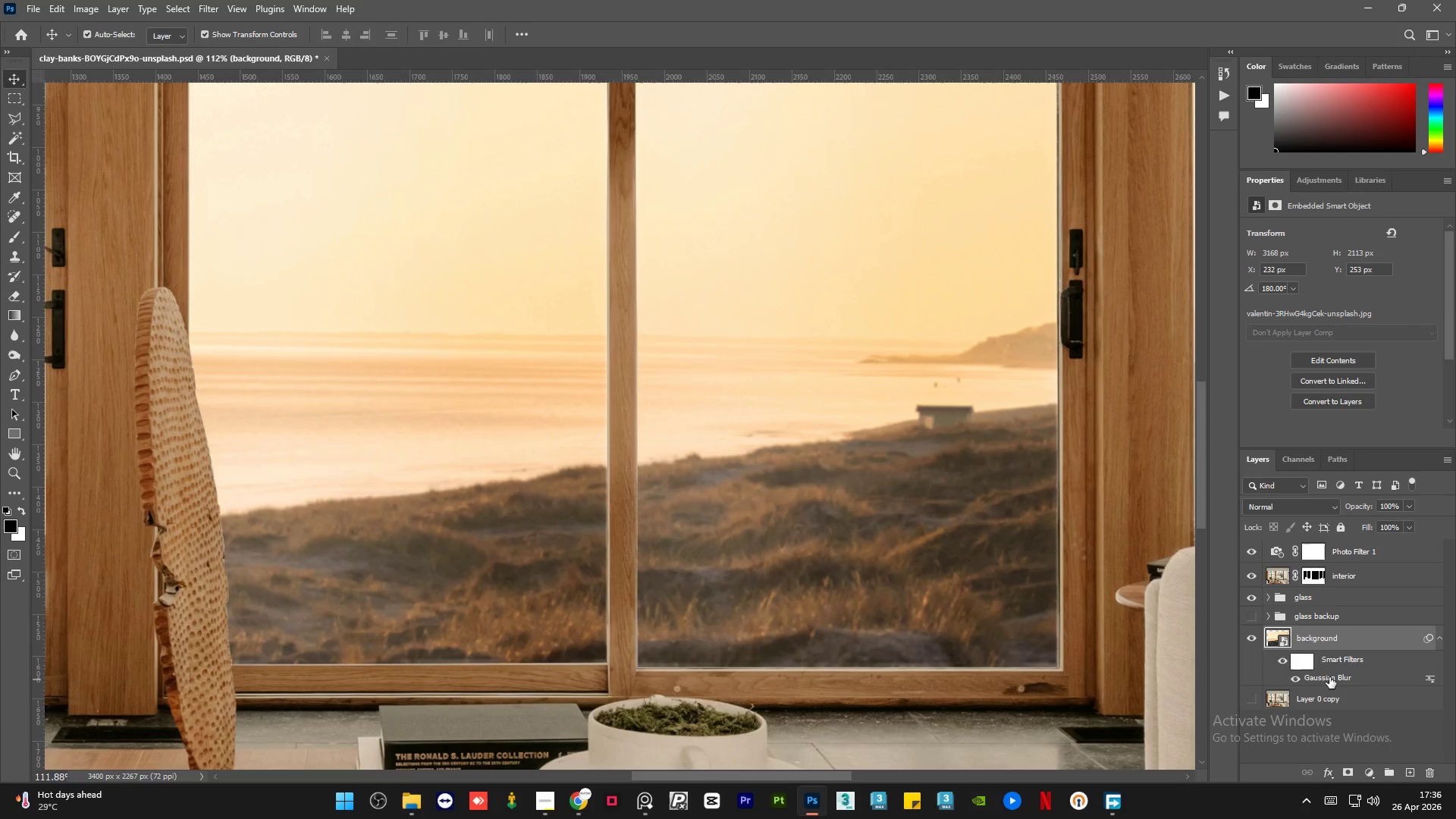 
double_click([1335, 677])
 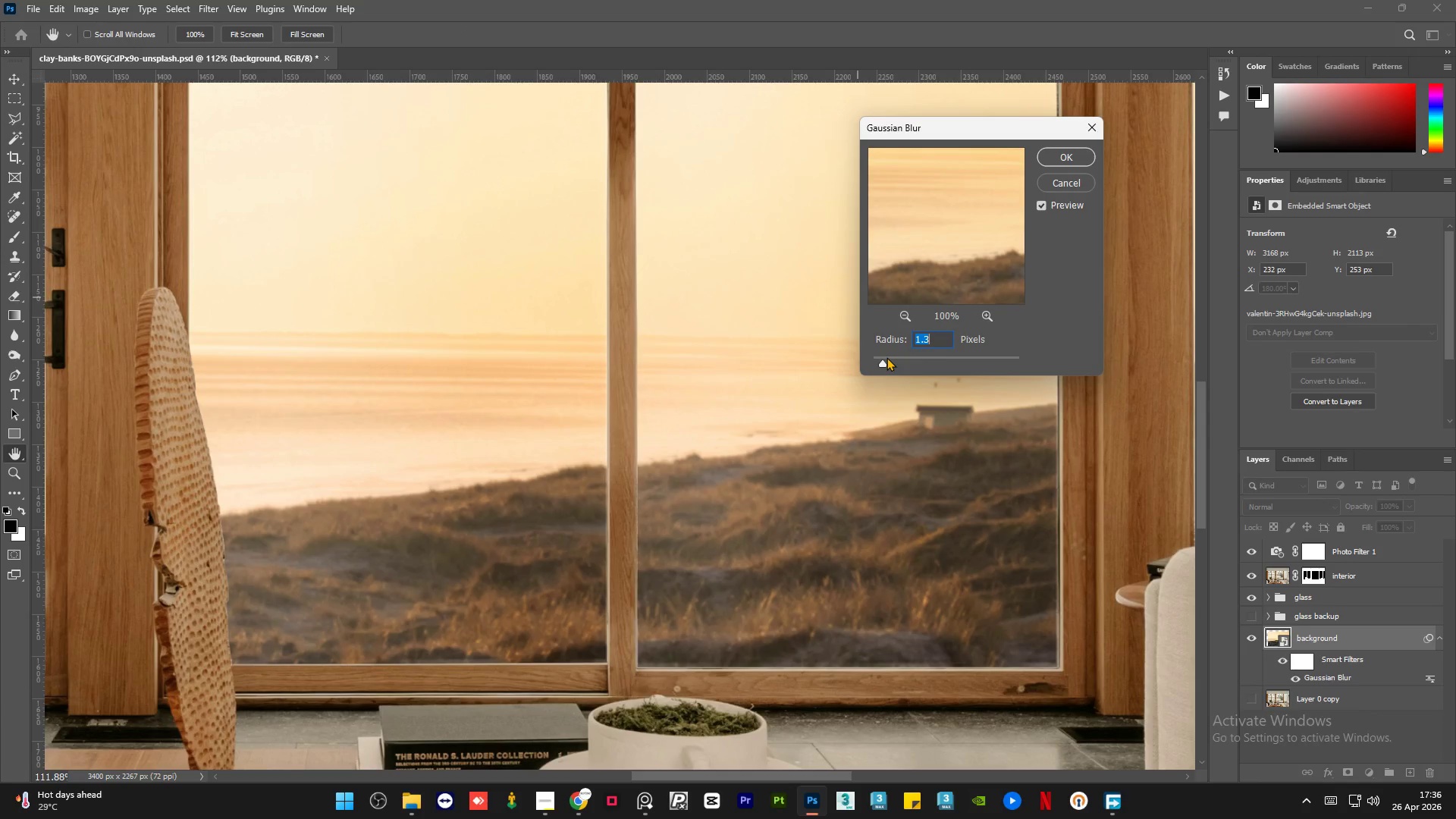 
left_click([886, 357])
 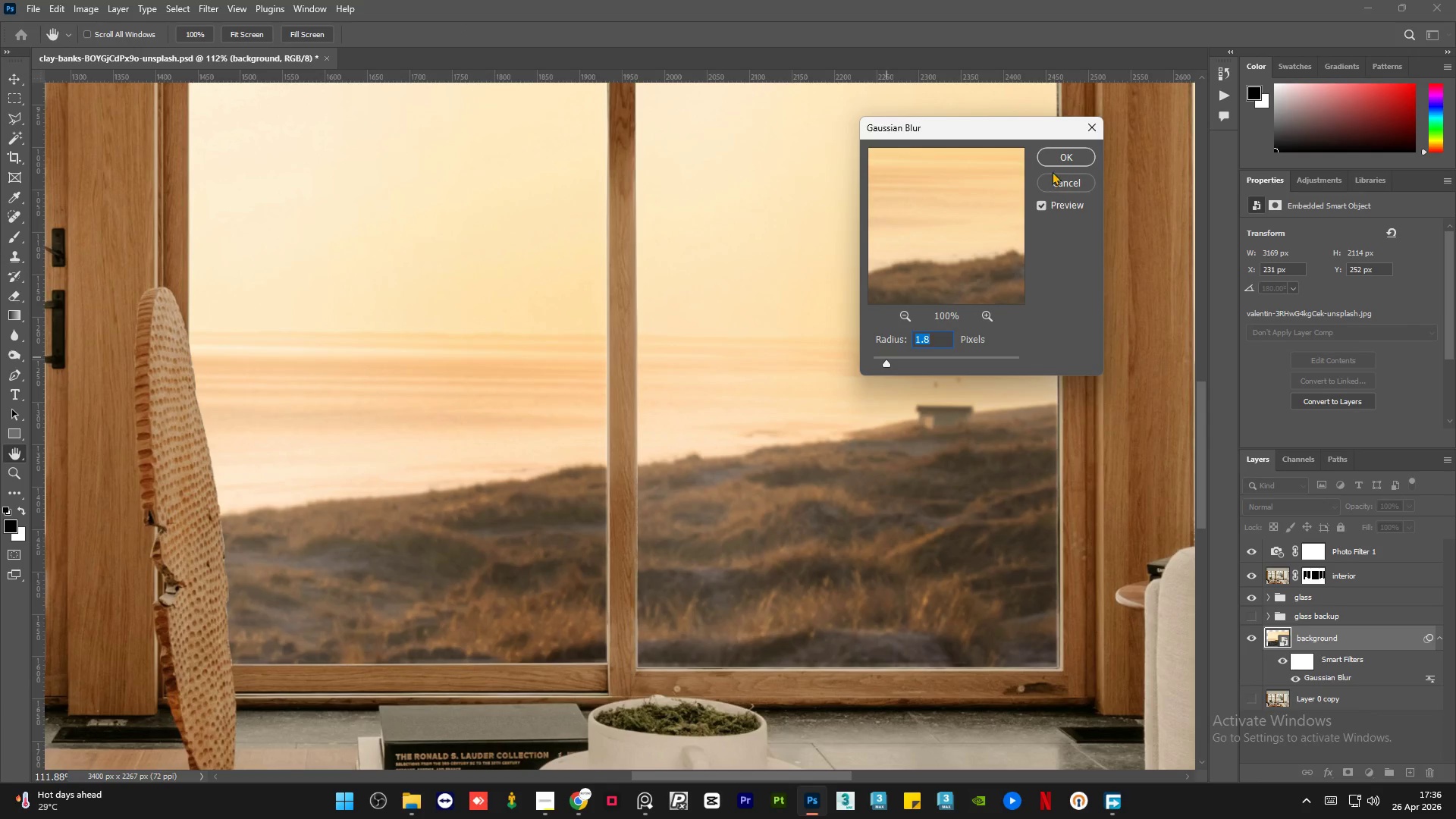 
left_click([1054, 160])
 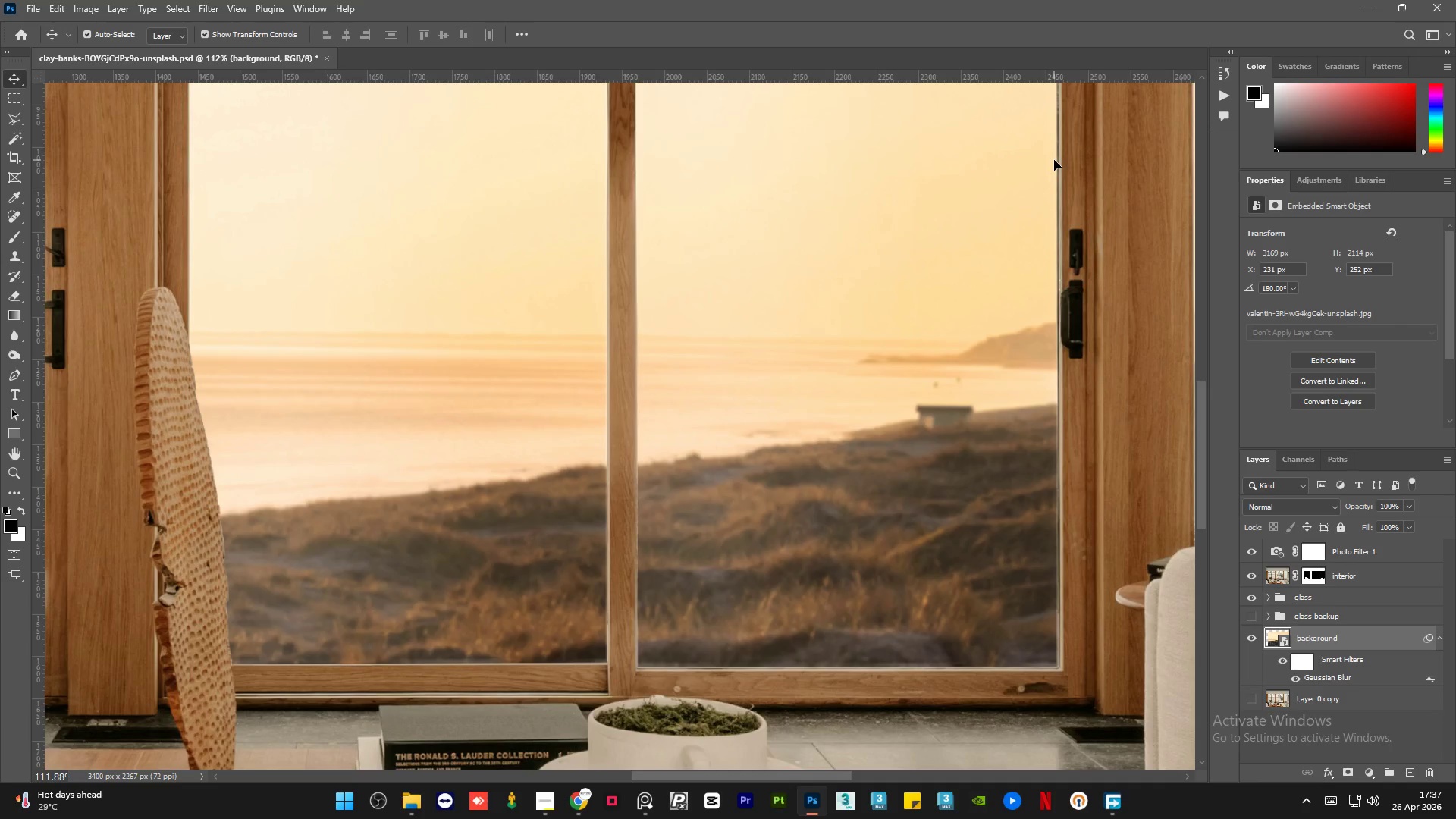 
wait(37.61)
 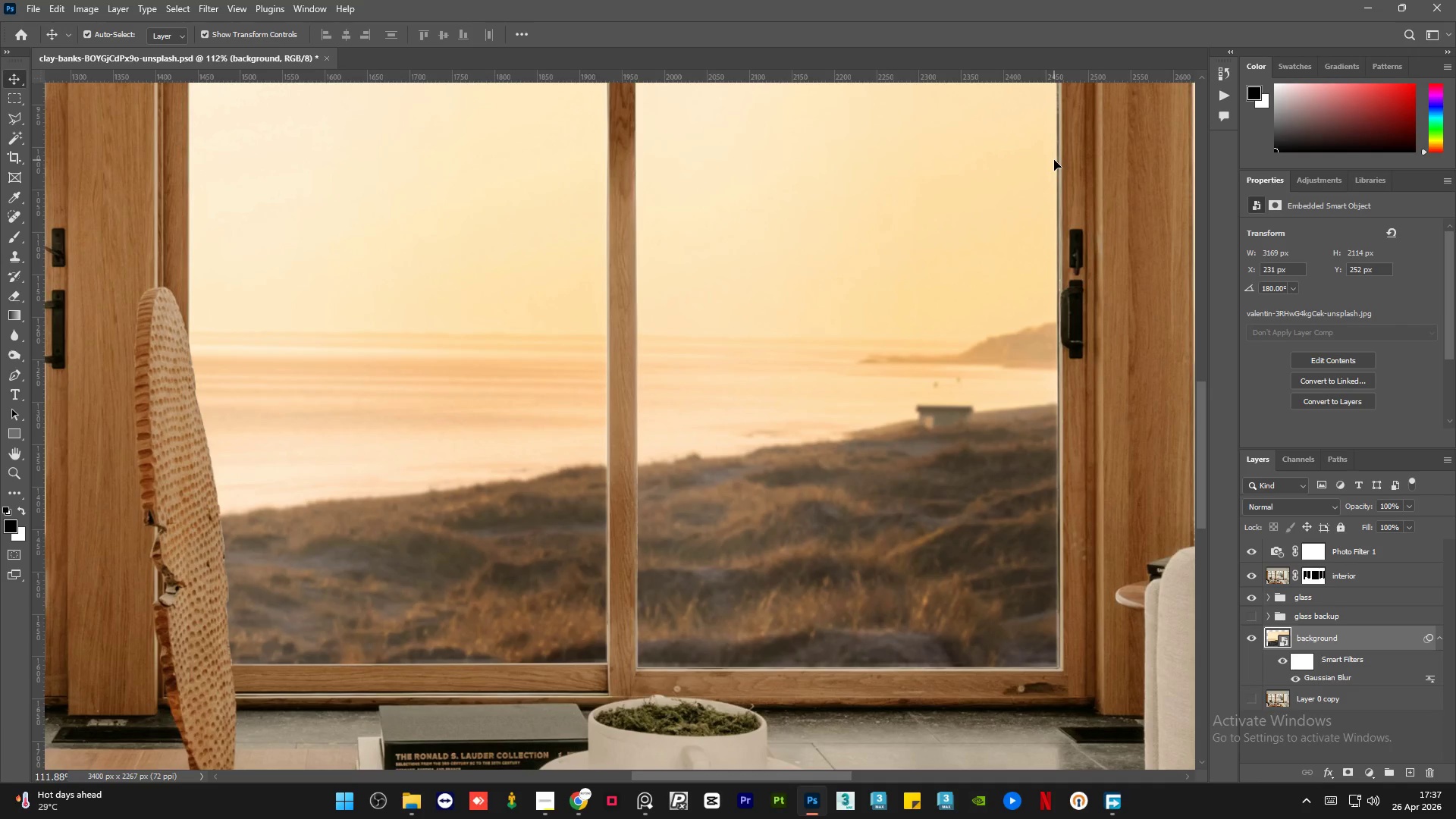 
scroll: coordinate [921, 371], scroll_direction: up, amount: 1.0
 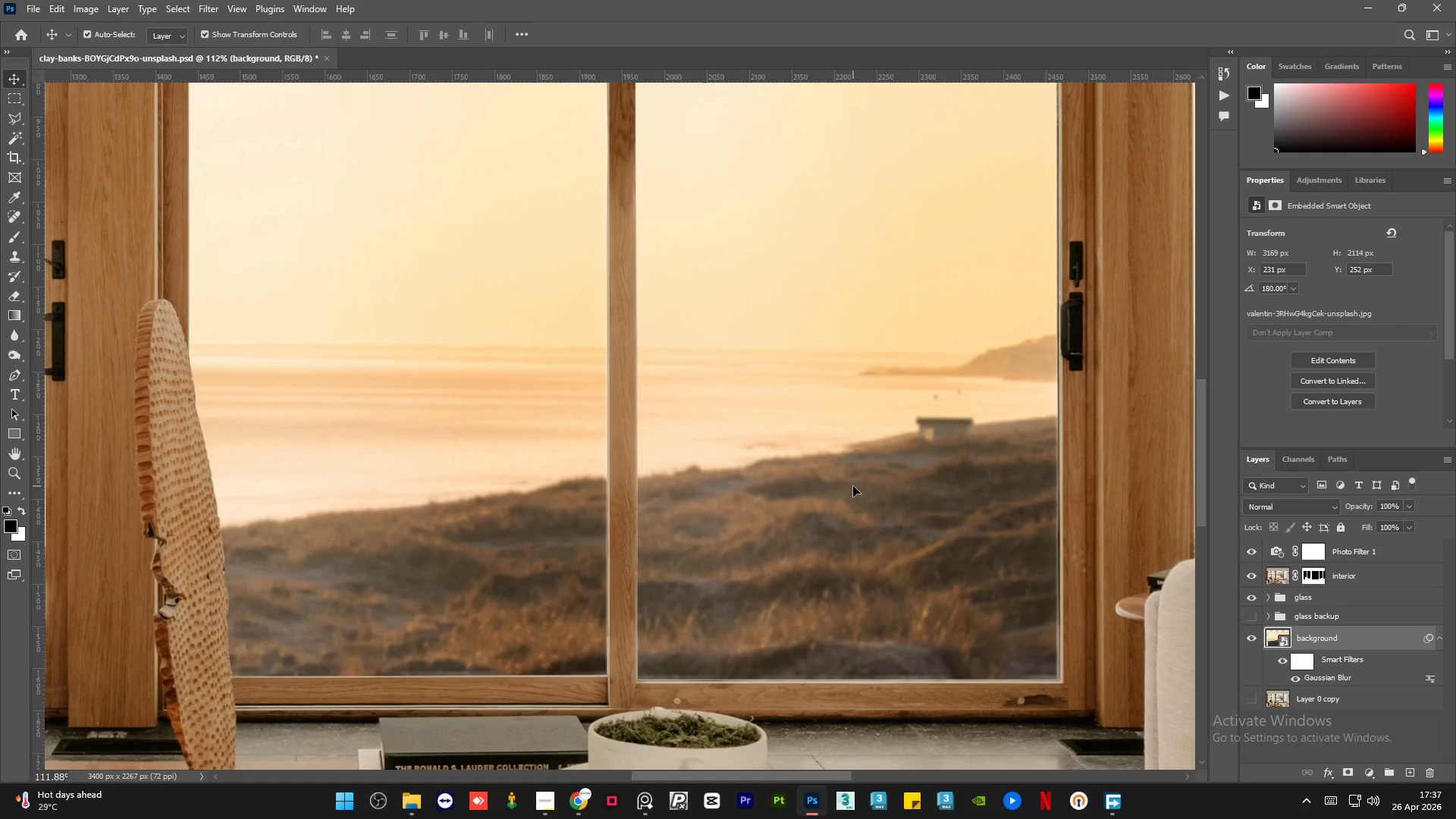 
wait(18.97)
 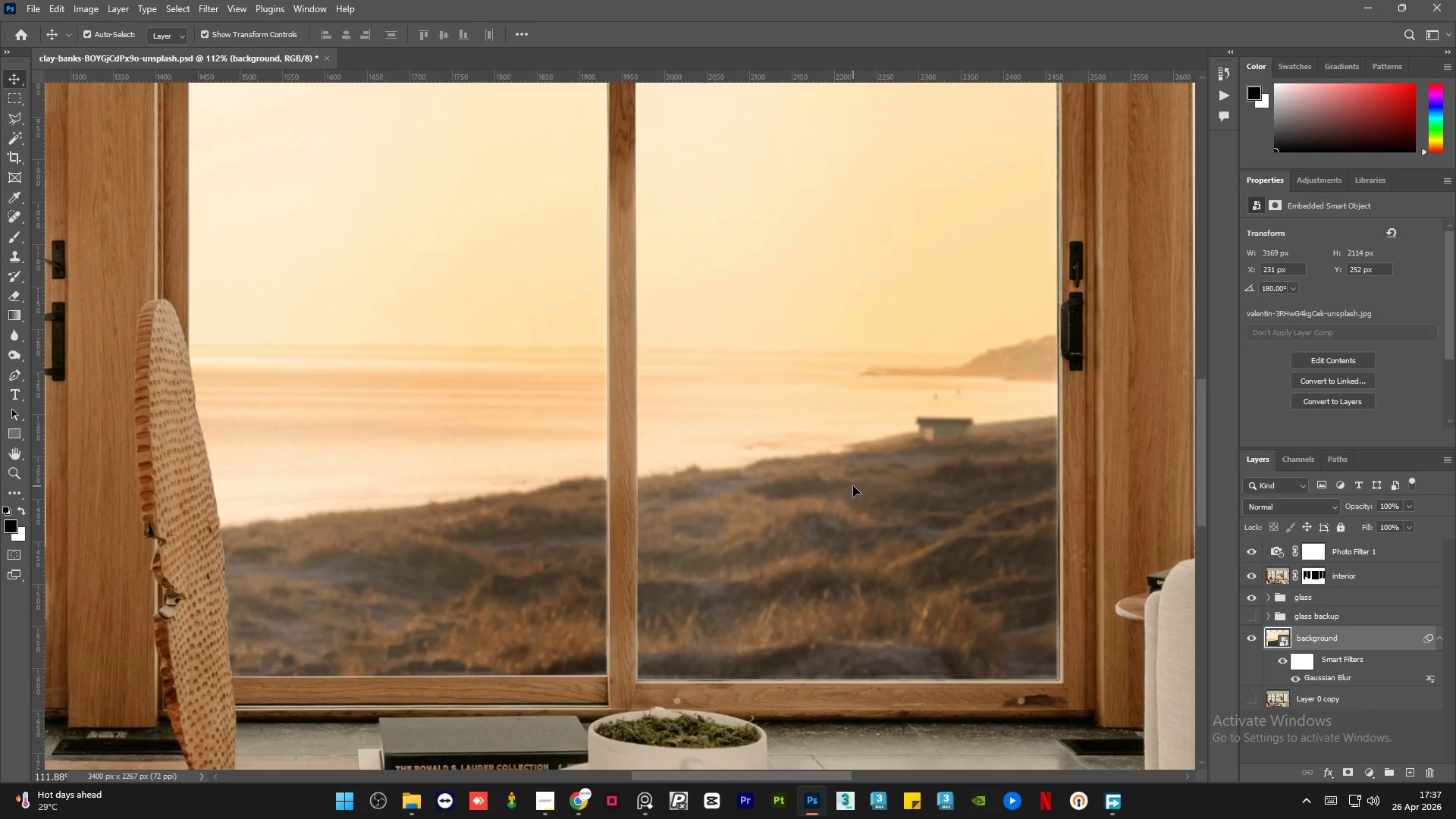 
hold_key(key=AltLeft, duration=2.48)
scroll: coordinate [853, 468], scroll_direction: down, amount: 14.0
 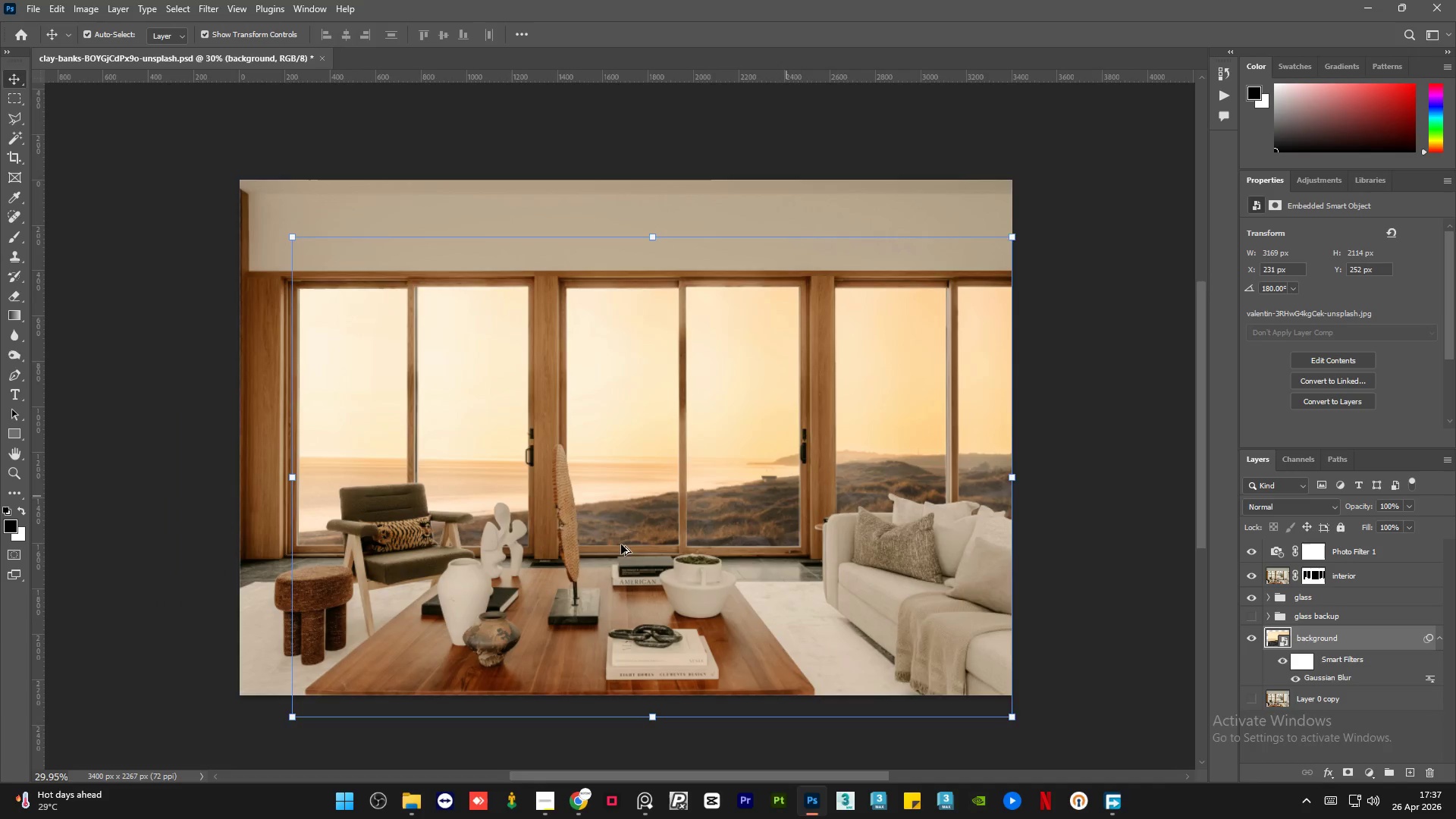 
scroll: coordinate [475, 560], scroll_direction: up, amount: 2.0
 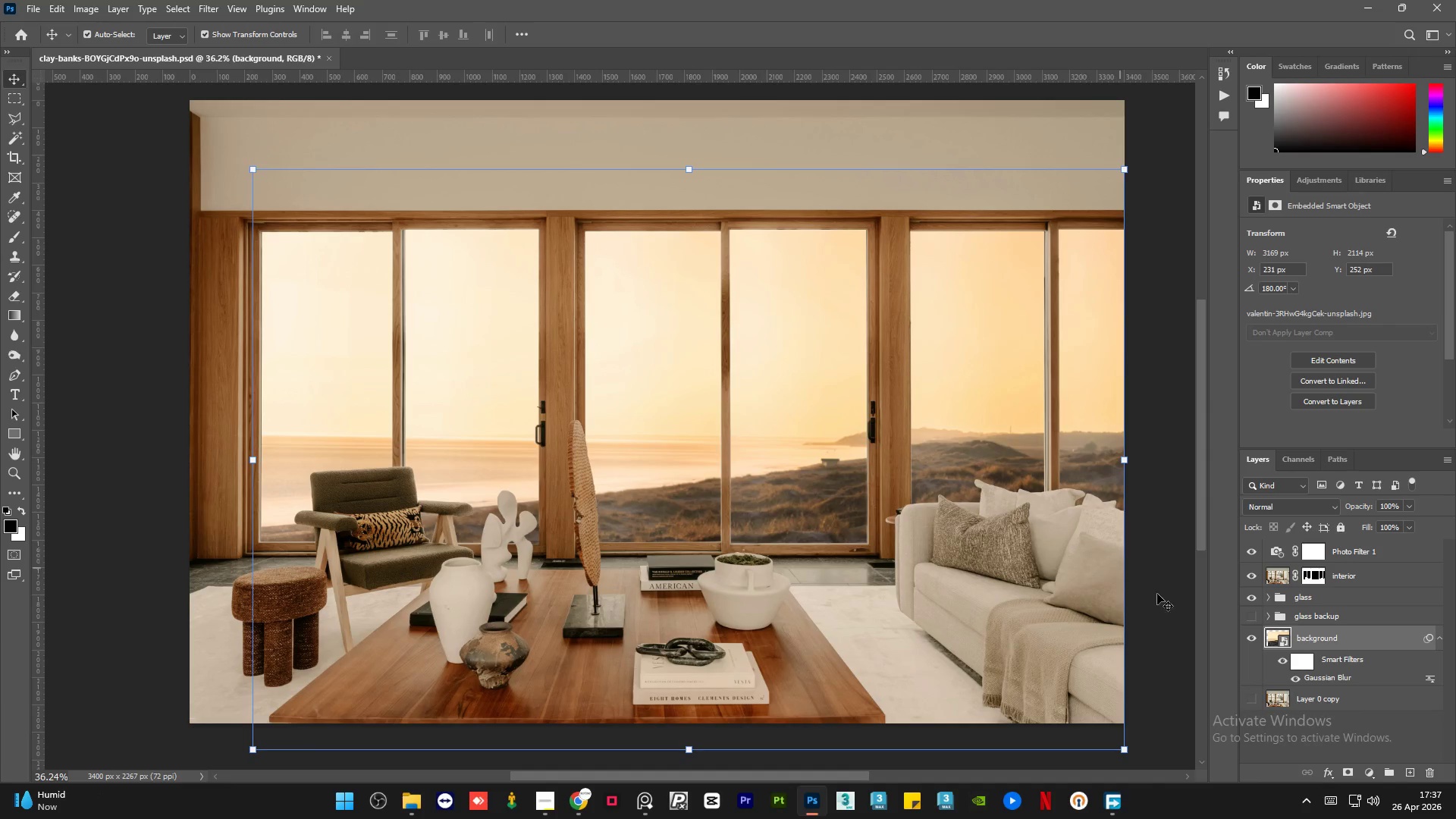 
left_click([1167, 603])
 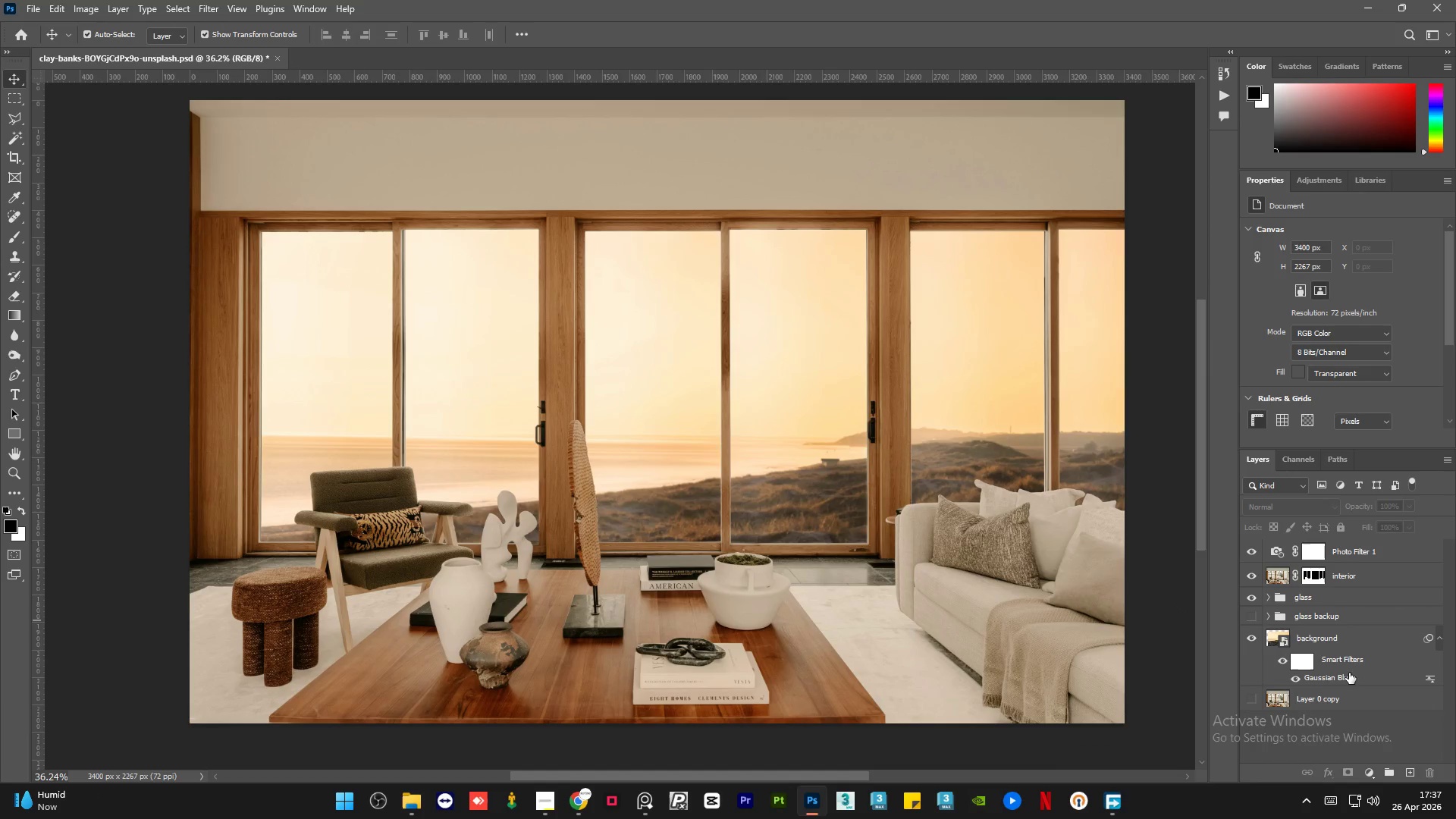 
left_click([1345, 677])
 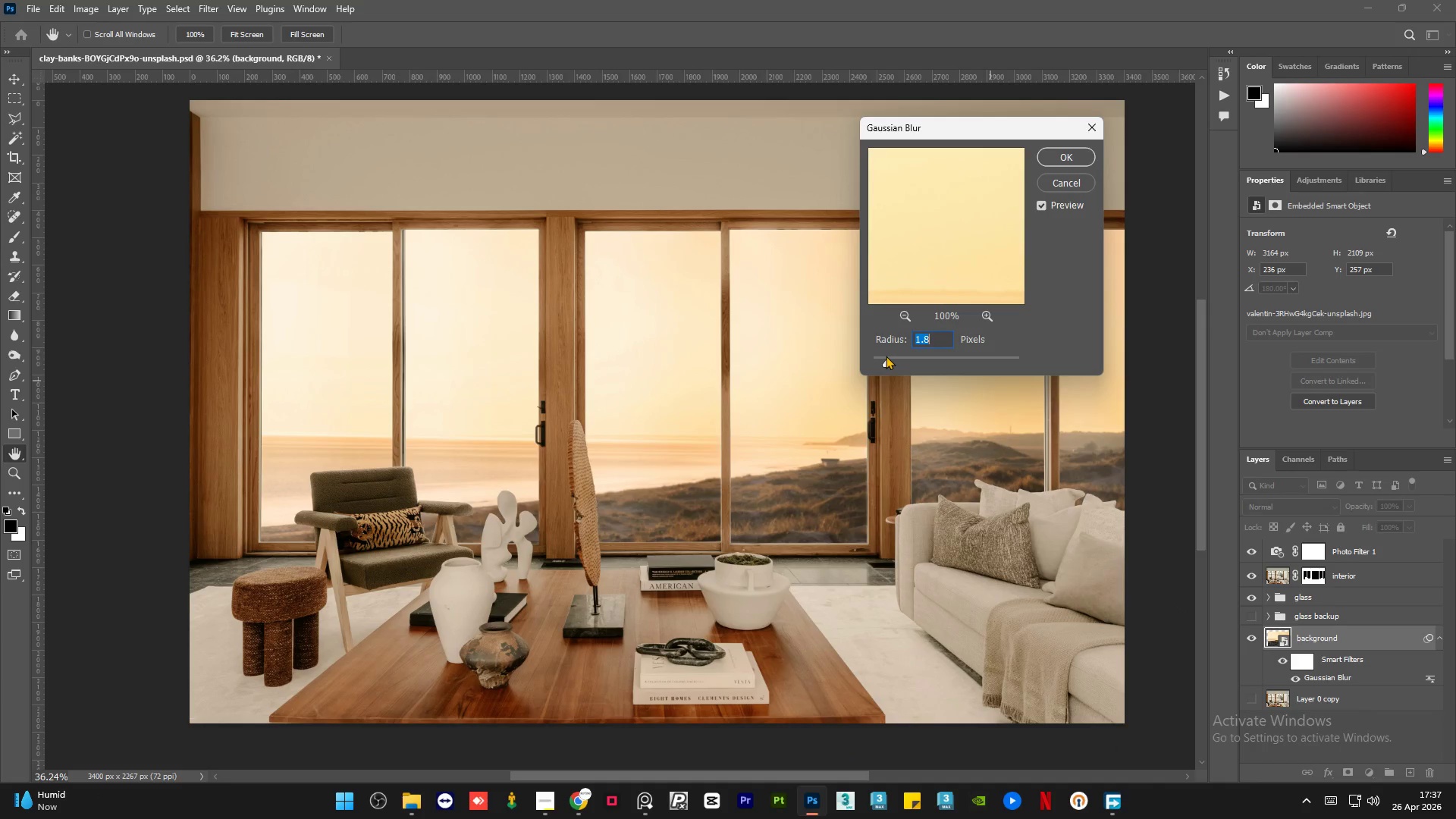 
left_click([884, 356])
 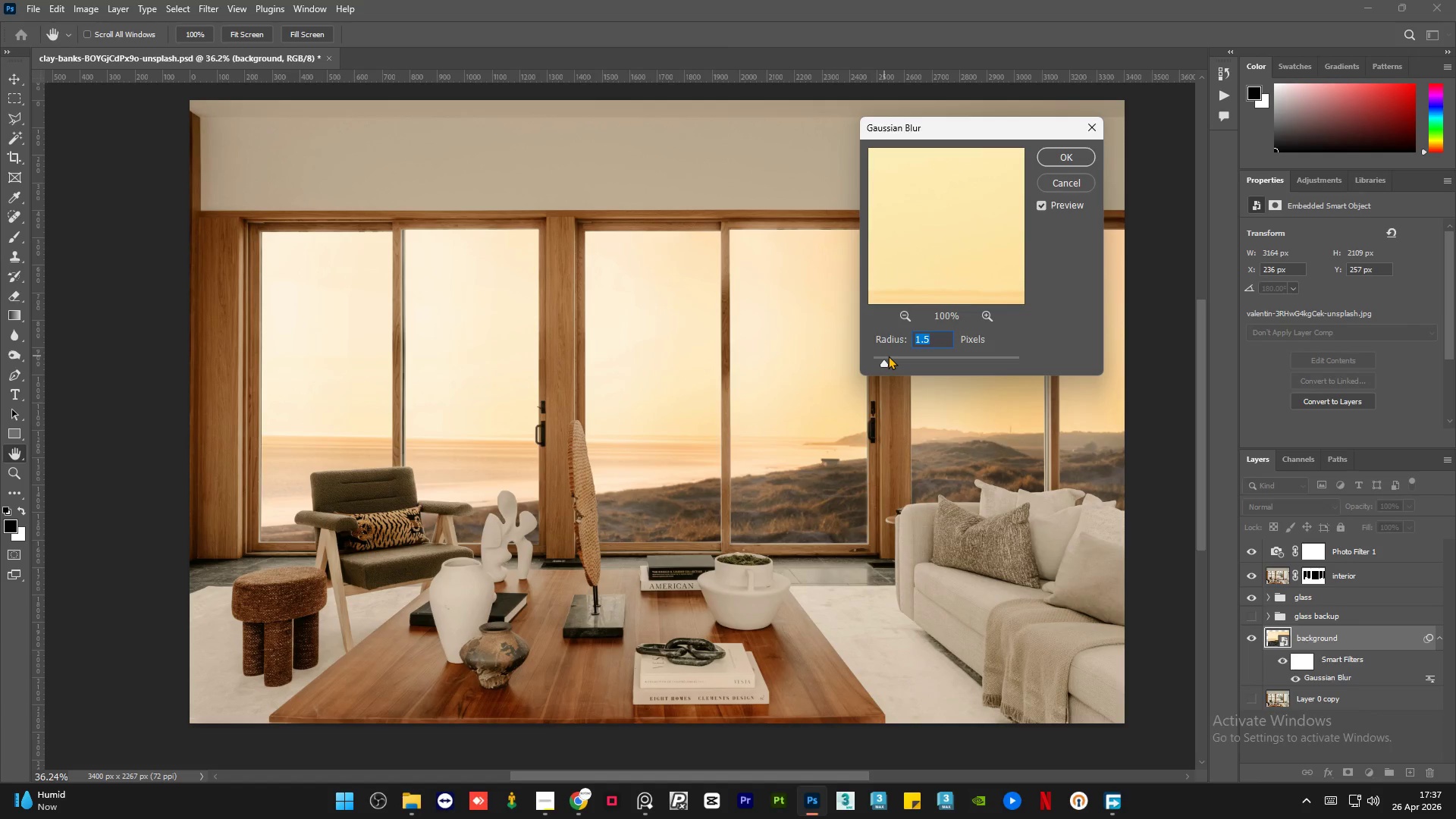 
wait(5.22)
 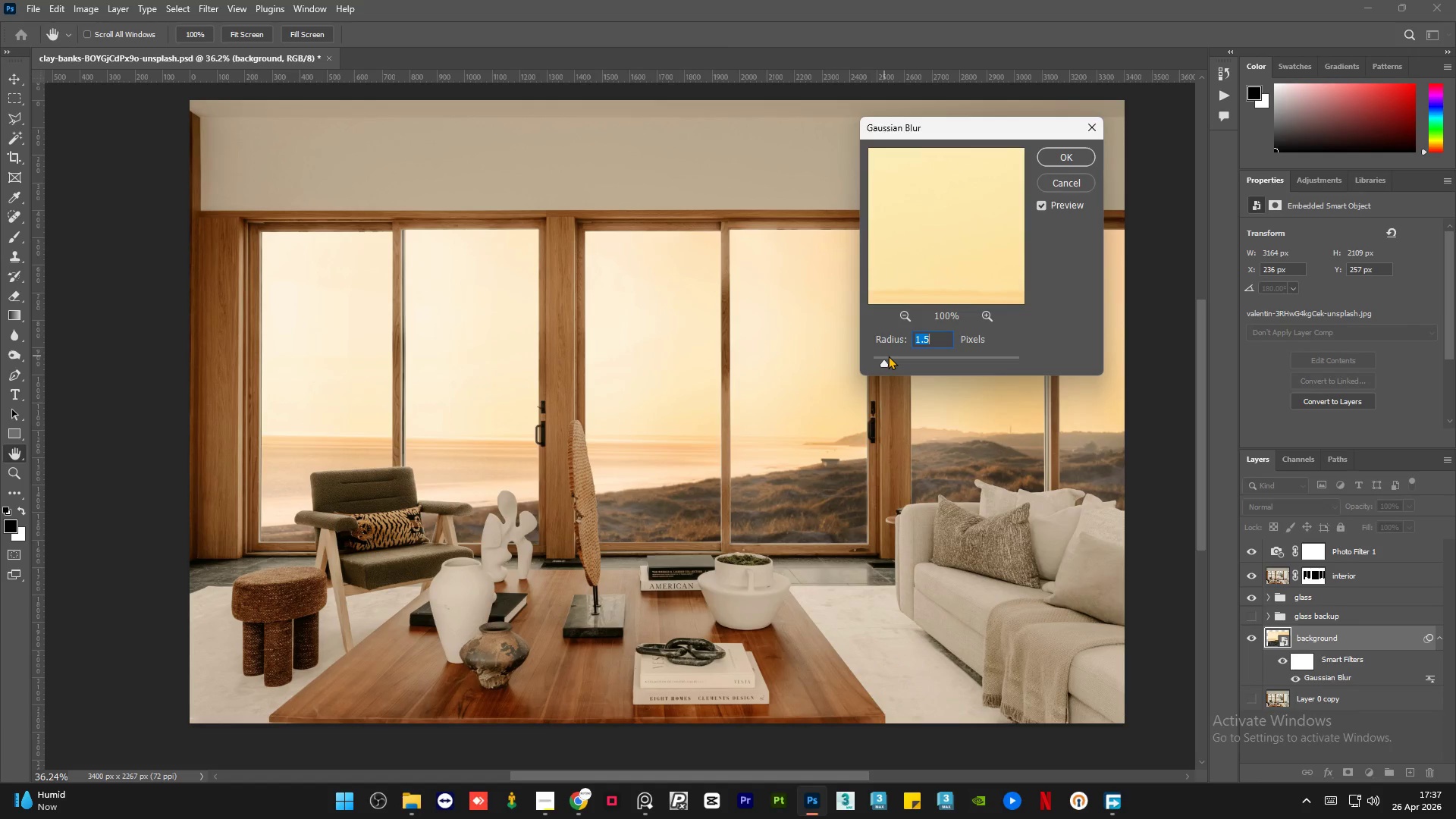 
left_click([887, 356])
 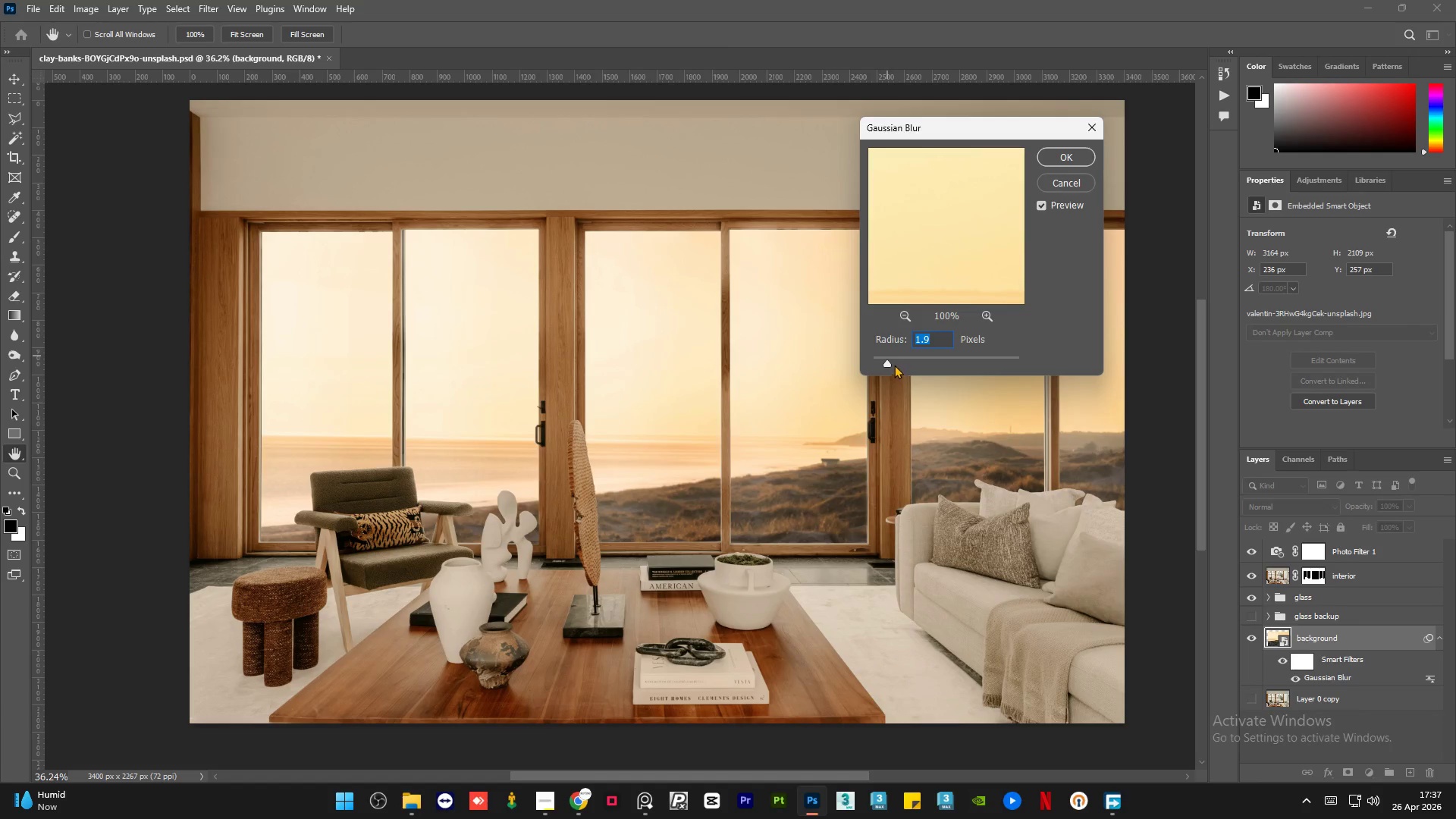 
left_click_drag(start_coordinate=[881, 358], to_coordinate=[855, 352])
 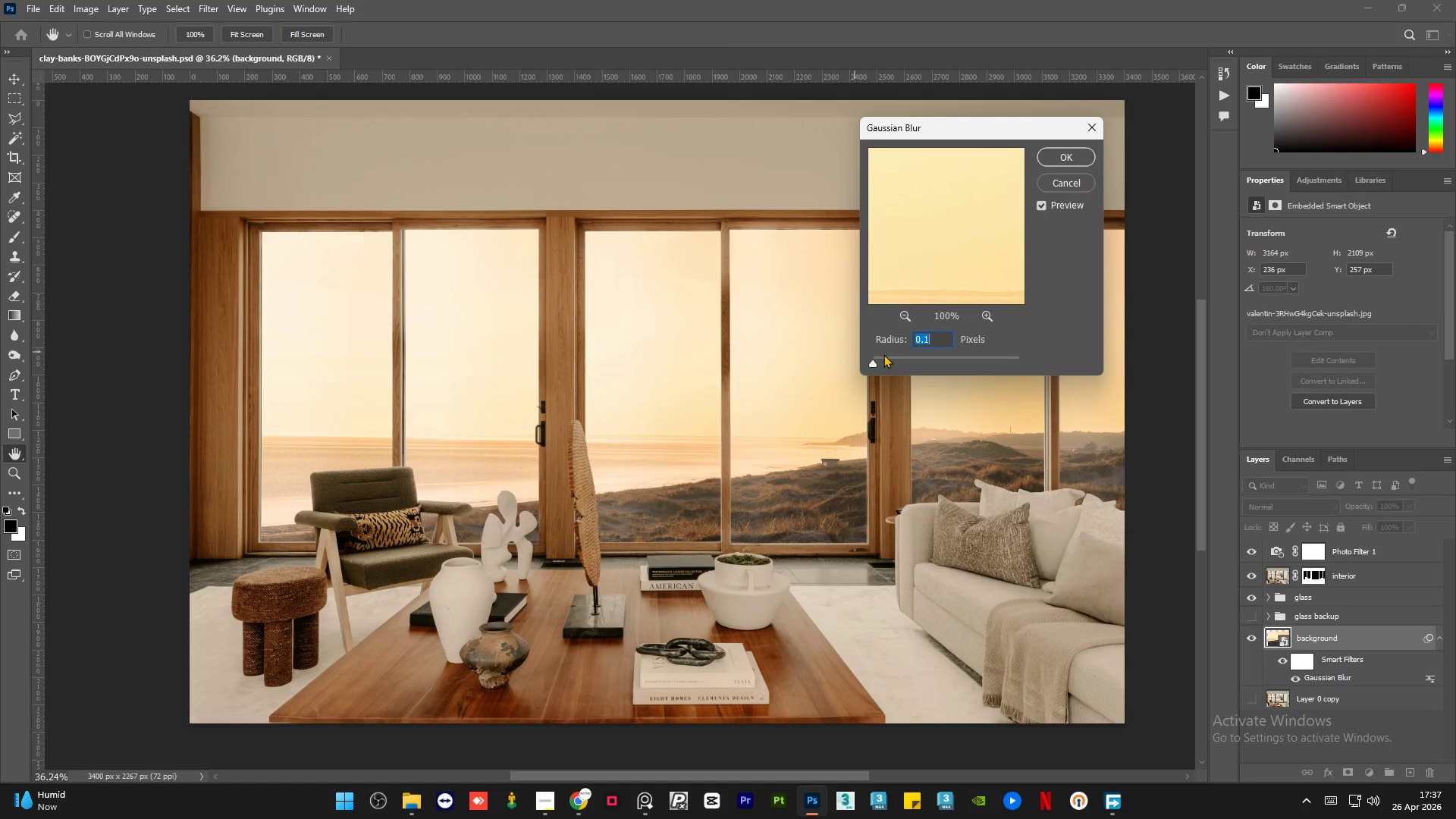 
left_click([883, 355])
 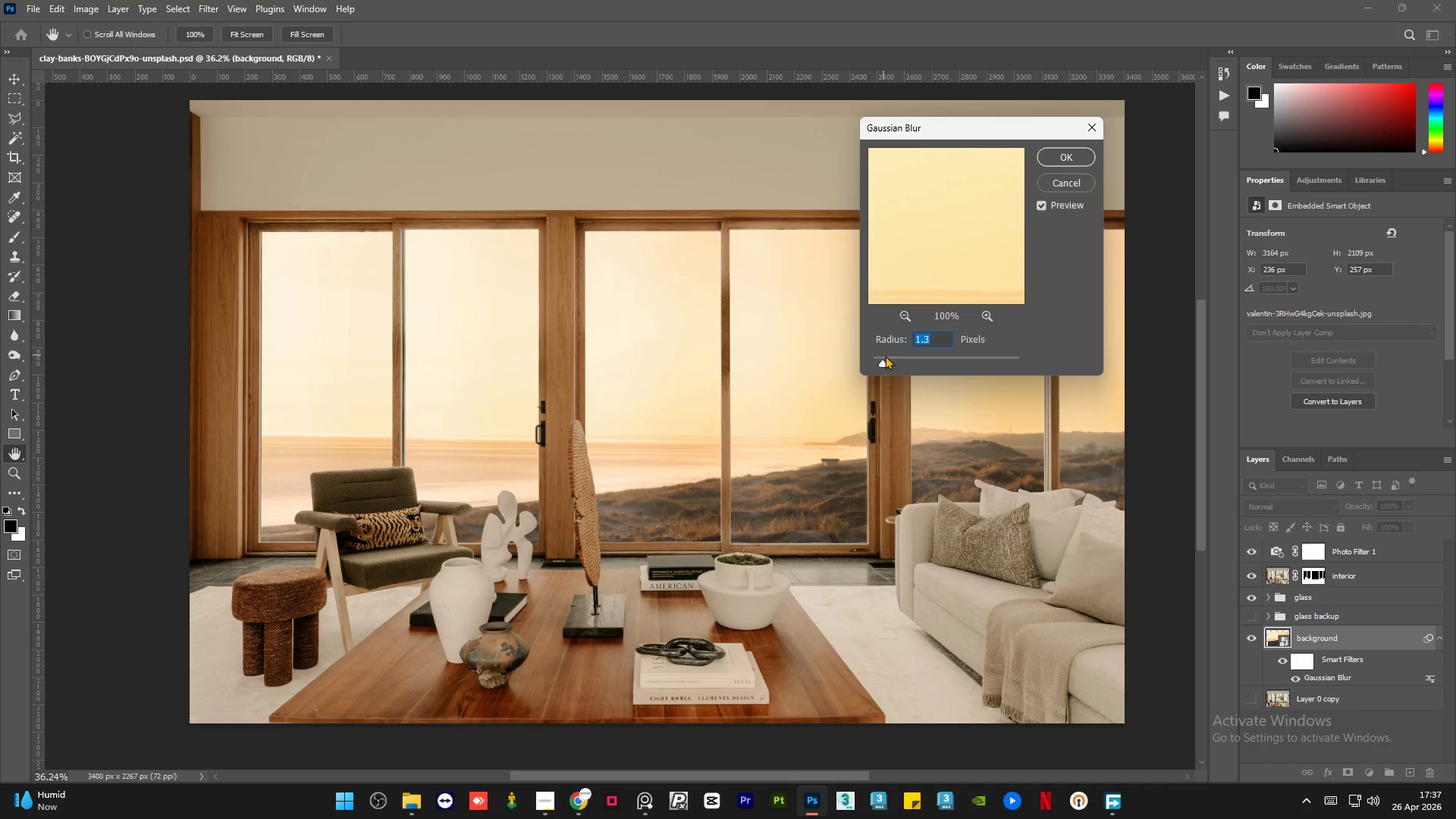 
left_click([885, 356])
 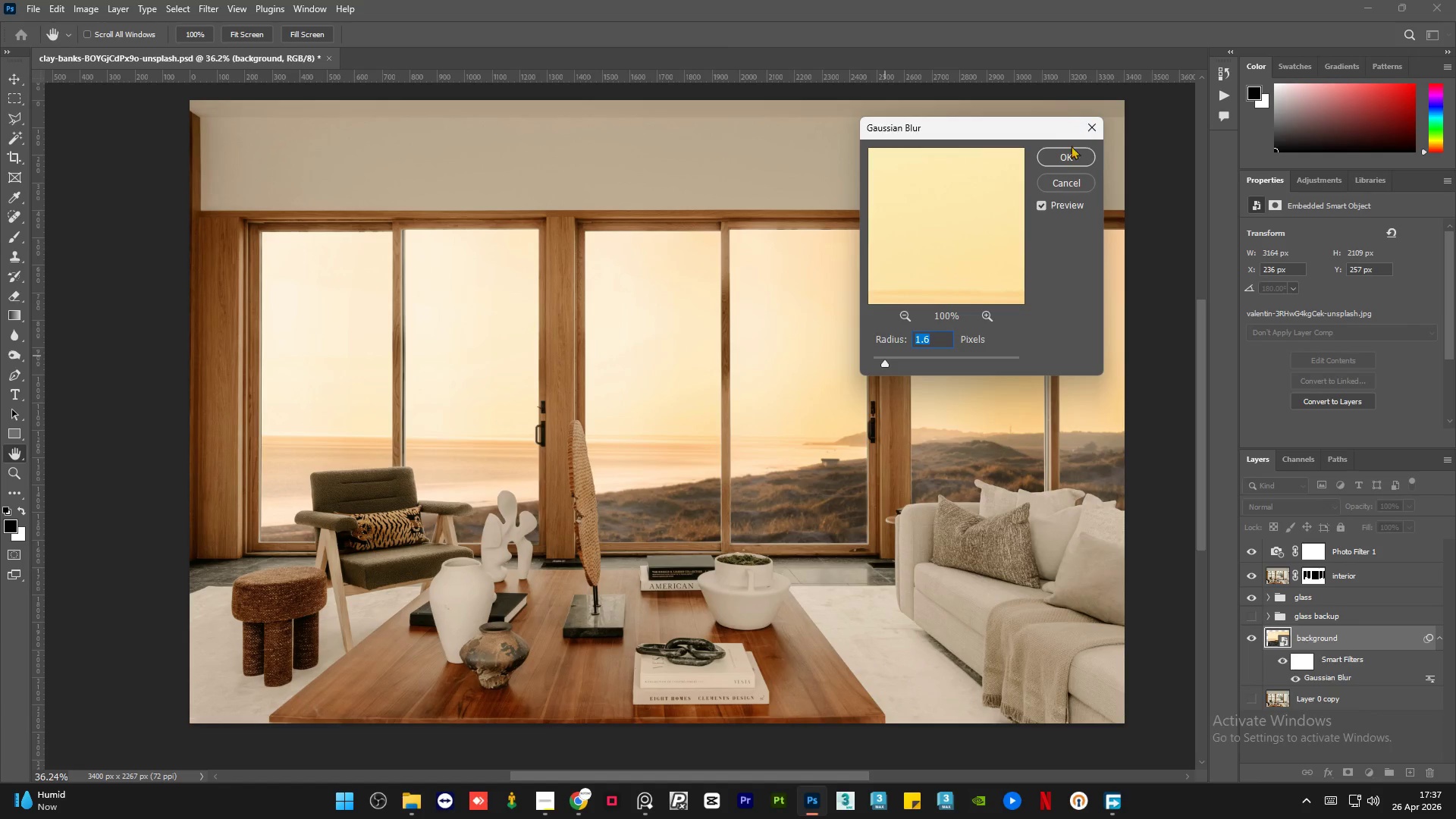 
left_click([1068, 151])
 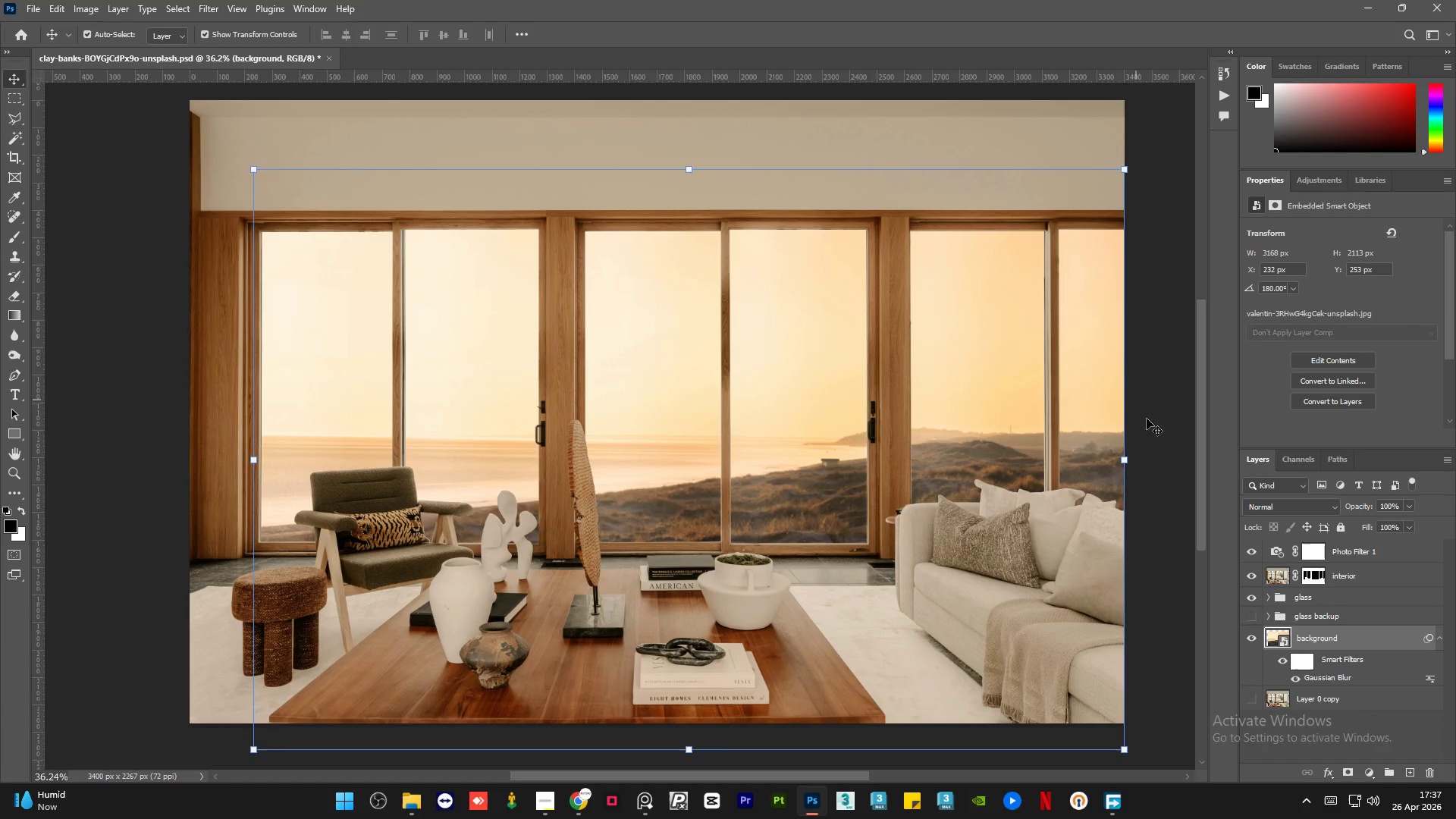 
left_click([1159, 431])
 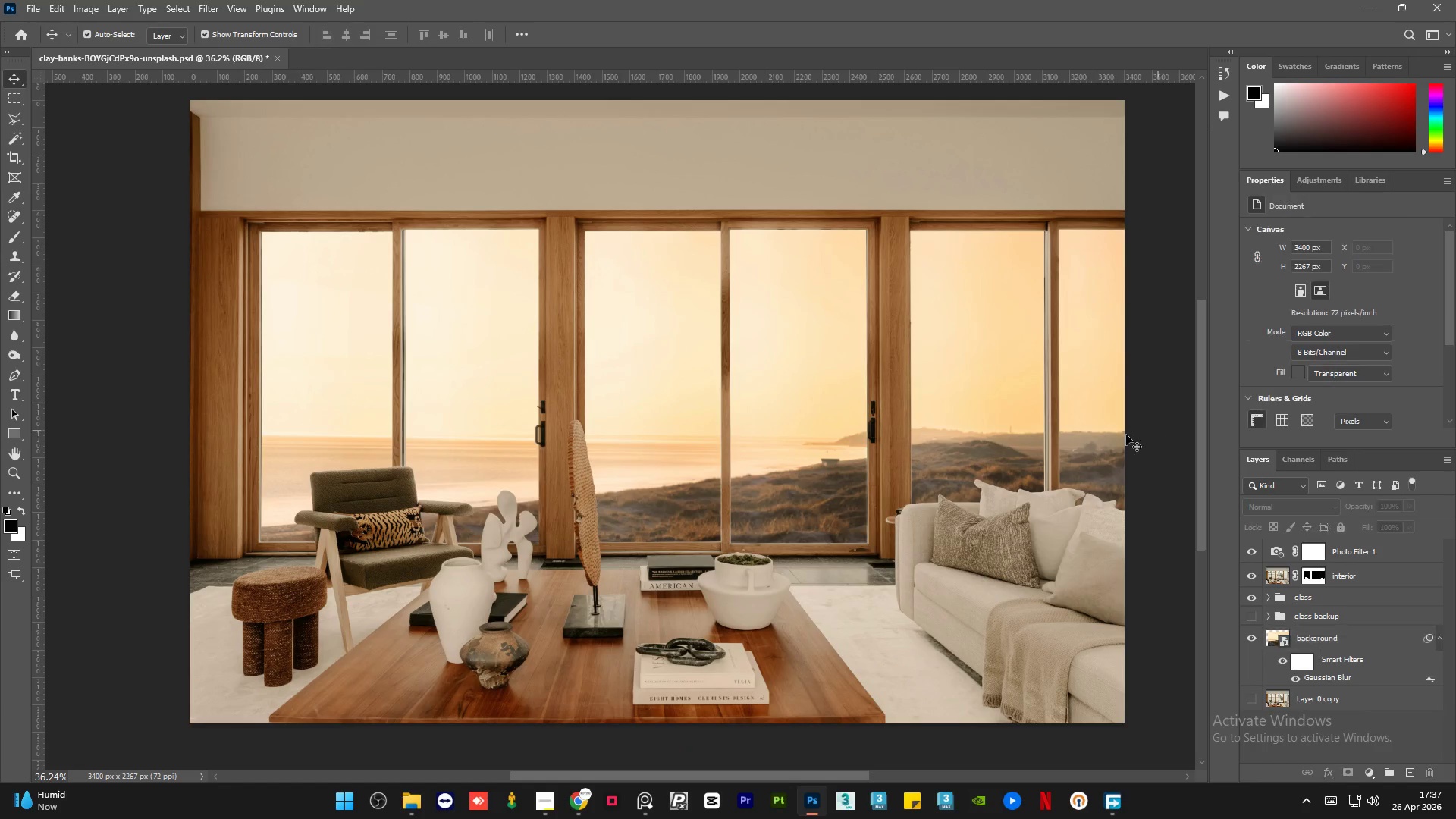 
hold_key(key=AltLeft, duration=1.01)
scroll: coordinate [734, 579], scroll_direction: up, amount: 14.0
 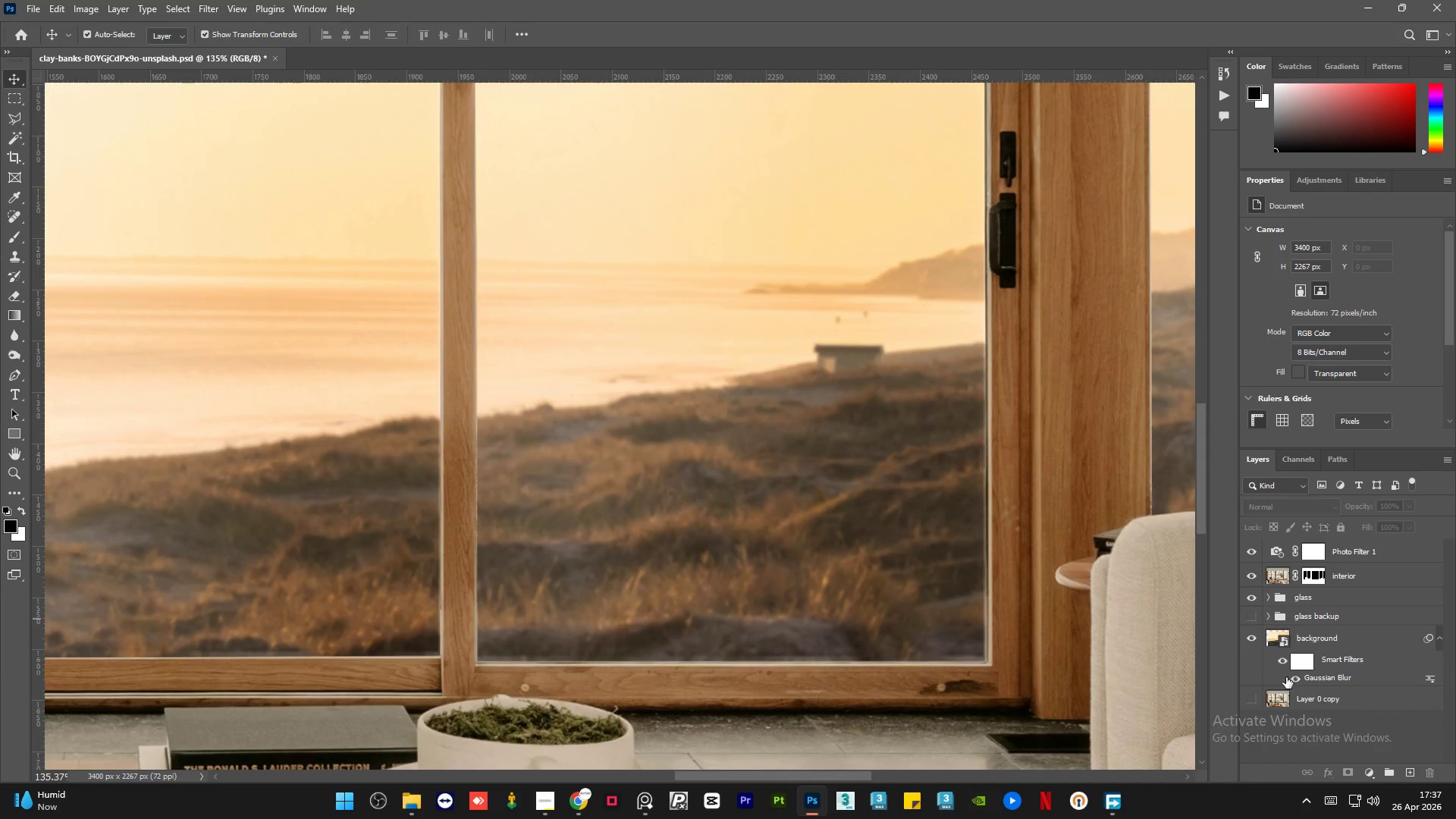 
left_click([1290, 679])
 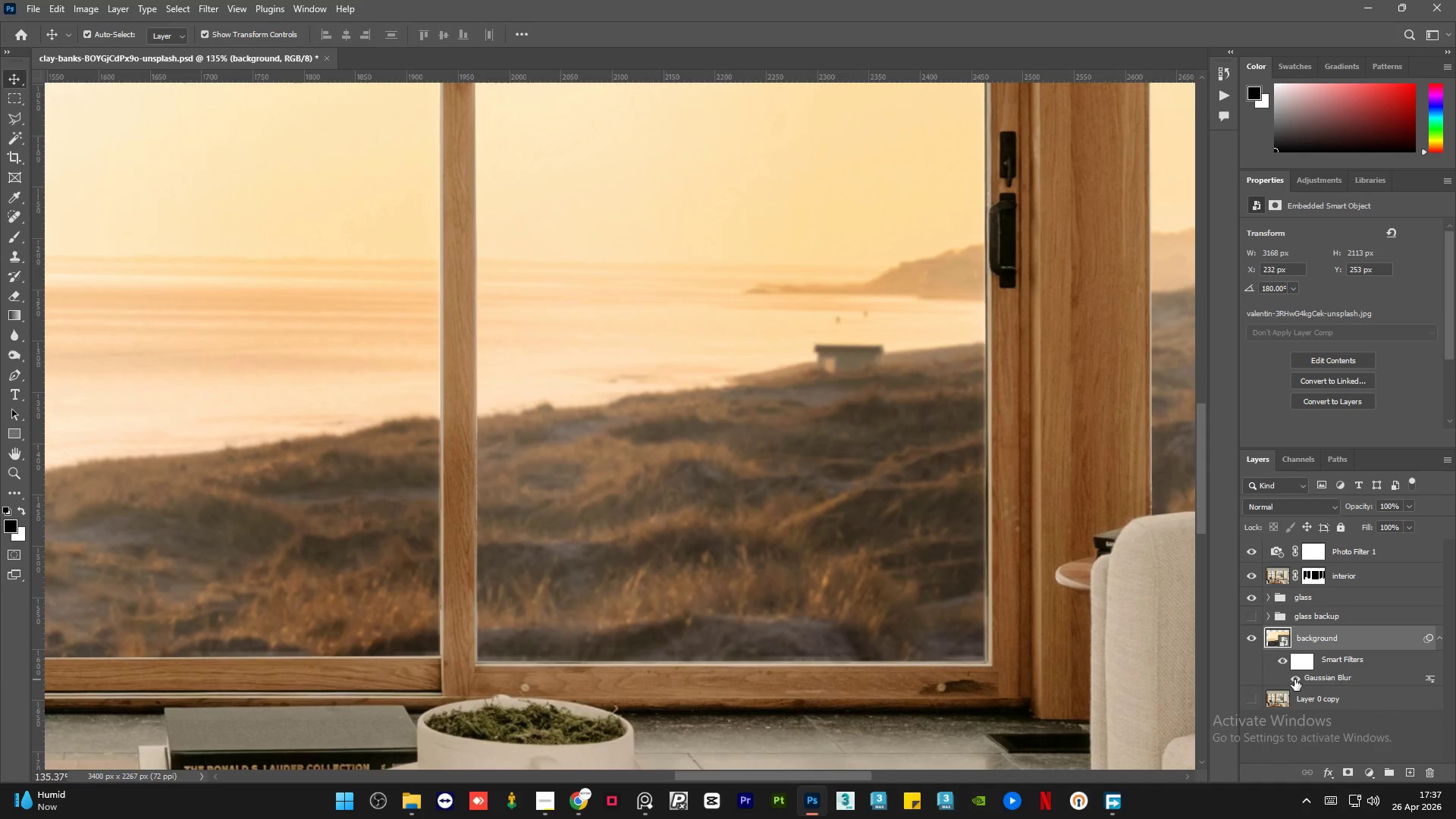 
left_click([1294, 679])
 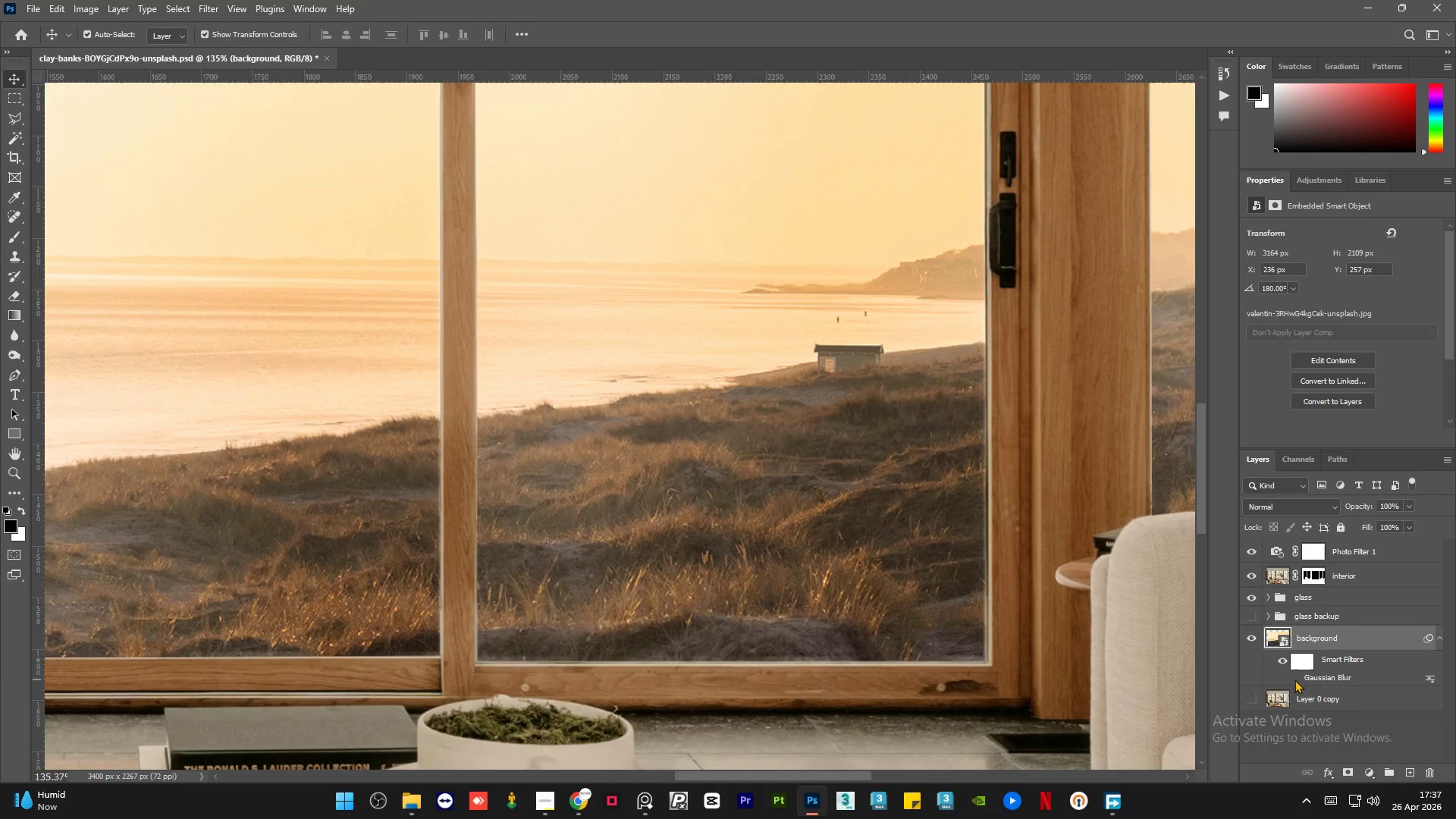 
left_click([1294, 679])
 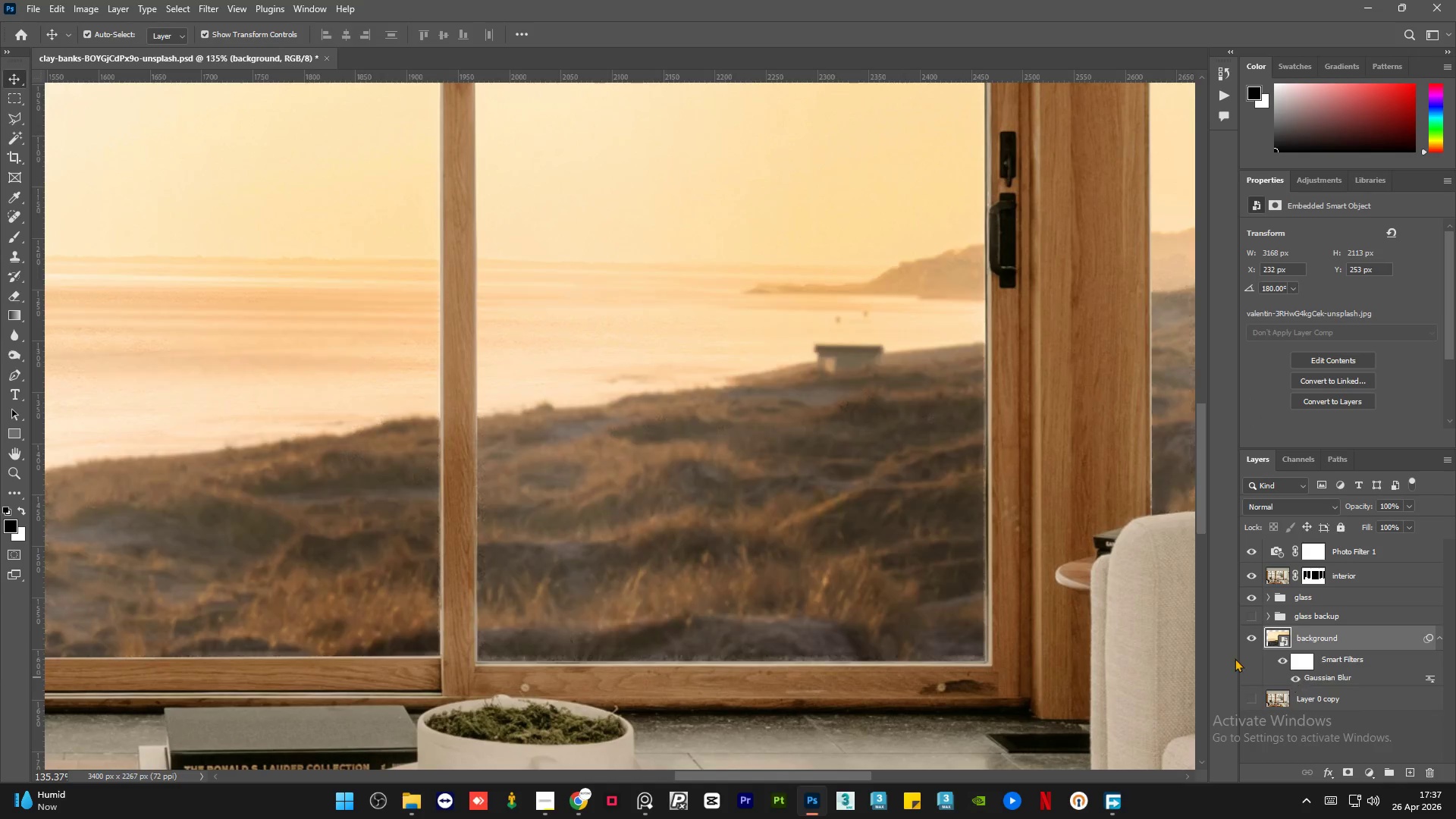 
hold_key(key=AltLeft, duration=1.41)
scroll: coordinate [657, 516], scroll_direction: down, amount: 16.0
 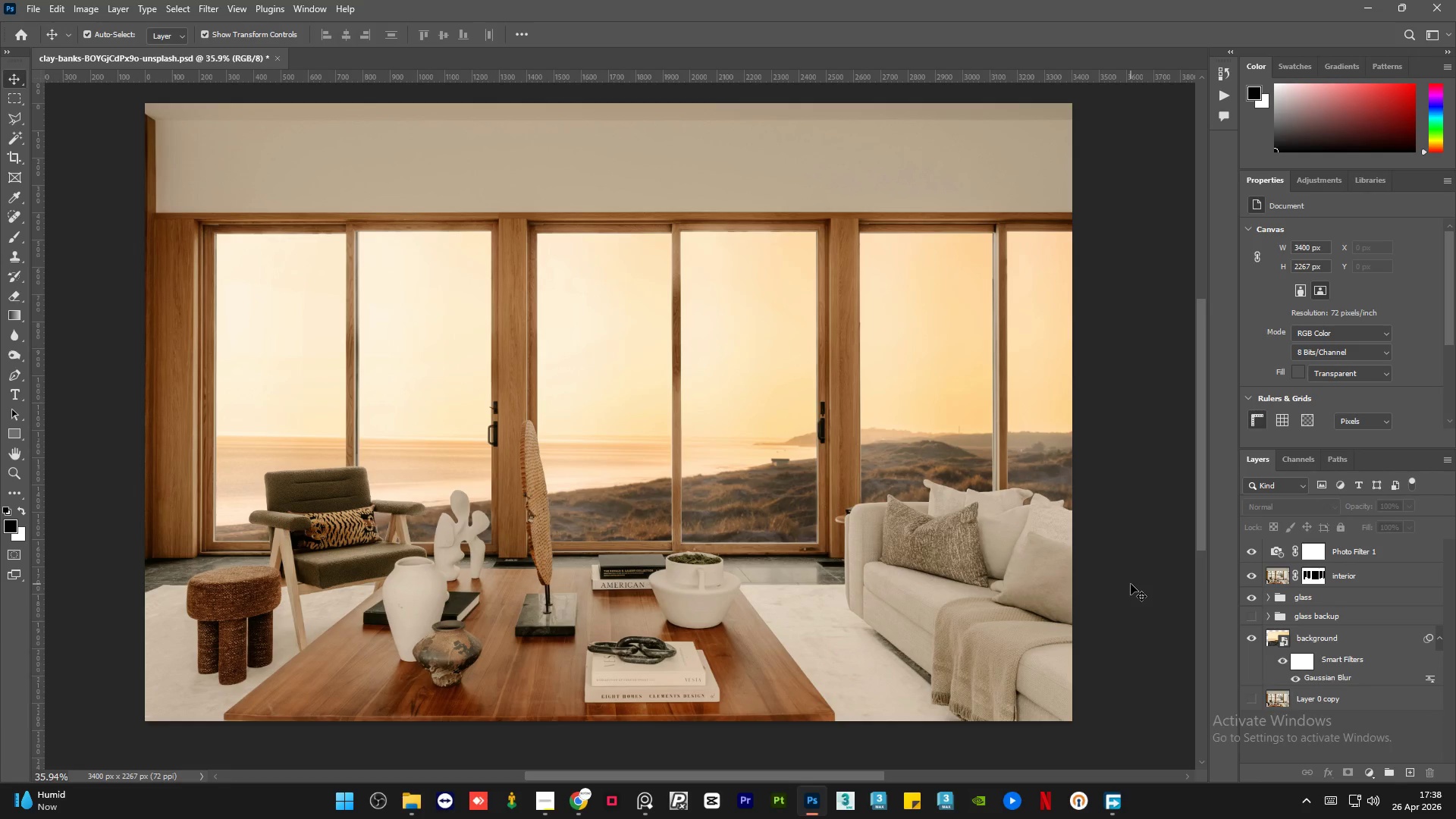 
wait(29.46)
 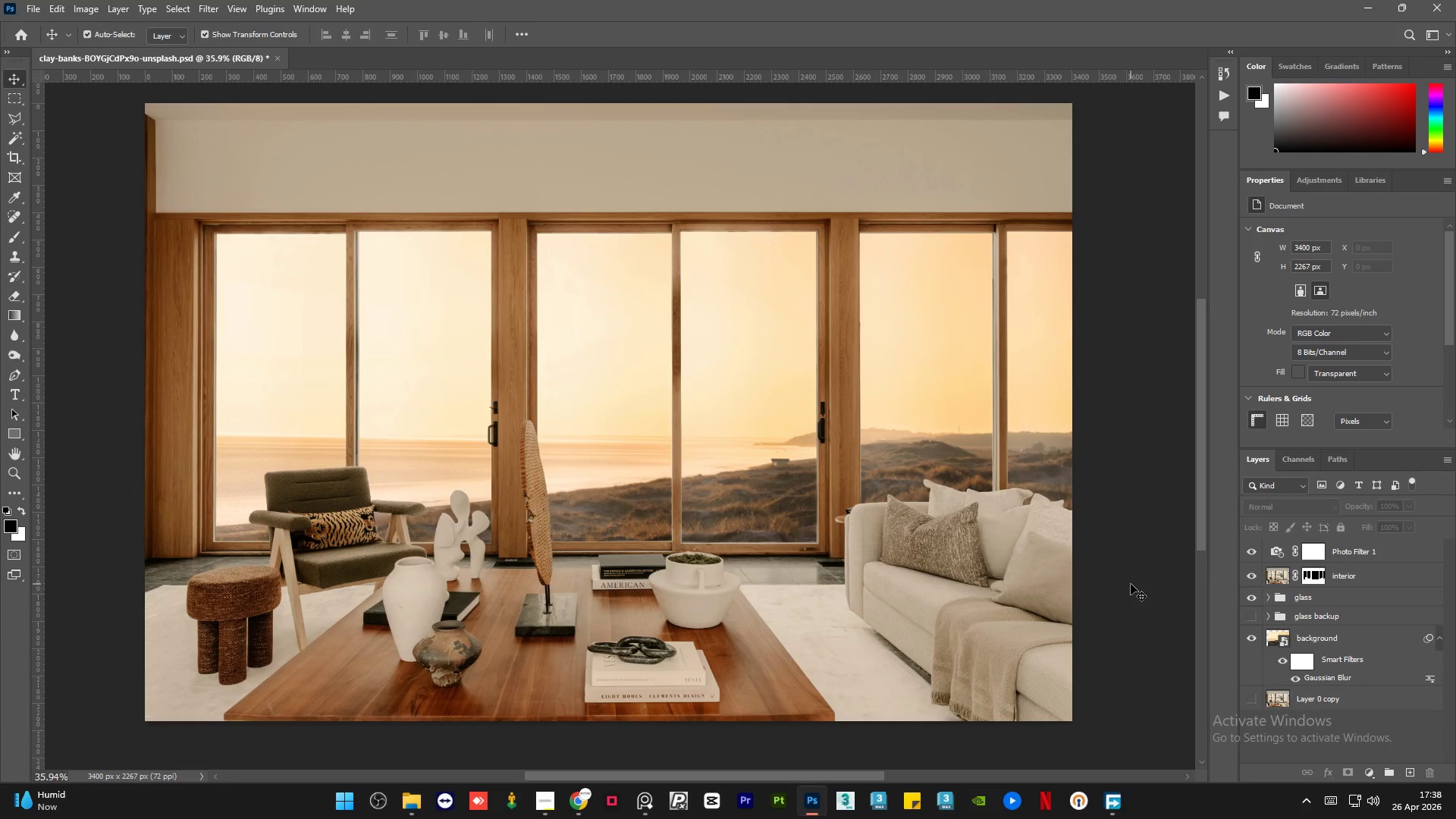 
scroll: coordinate [934, 543], scroll_direction: down, amount: 1.0
 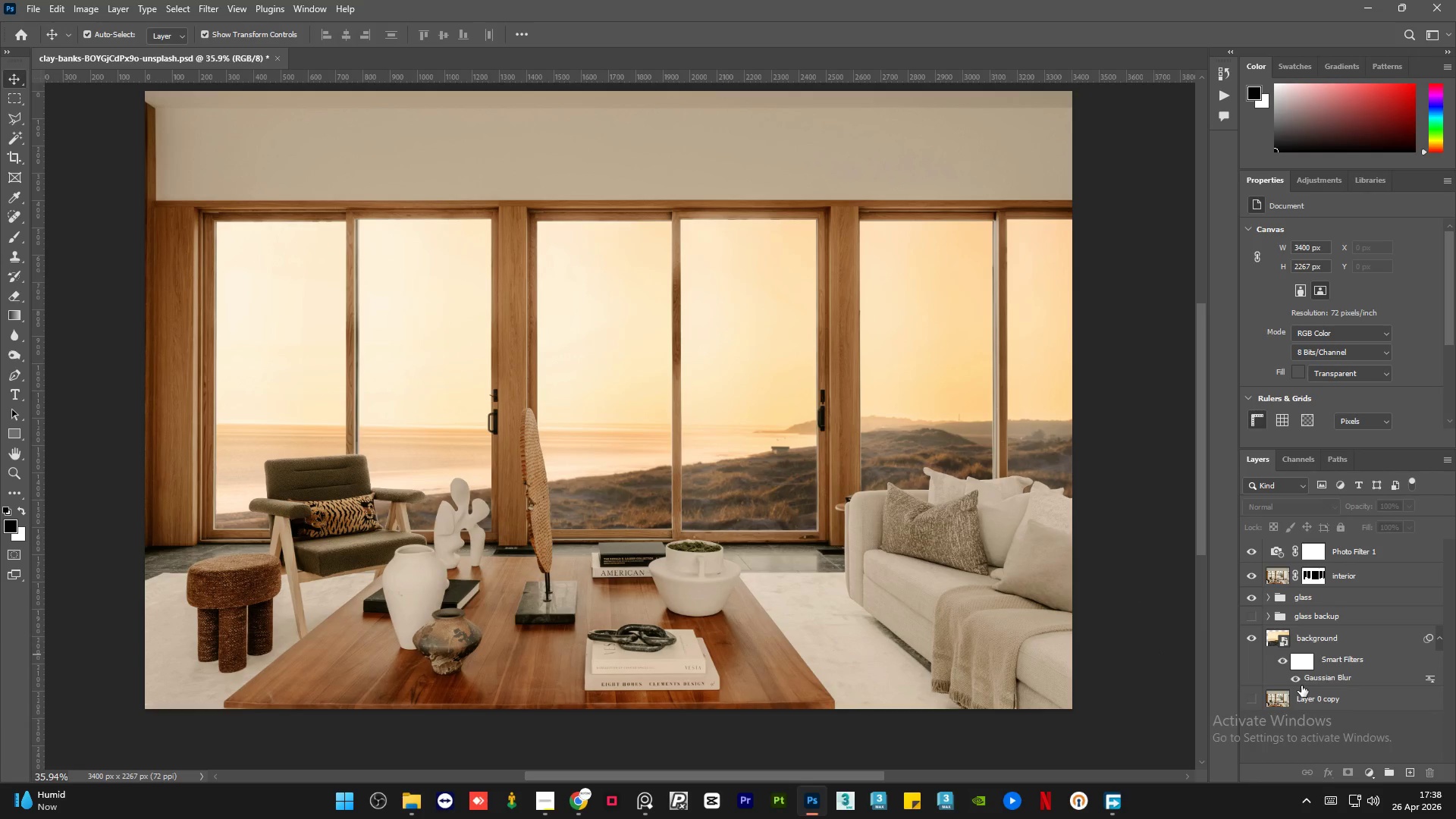 
left_click([1301, 684])
 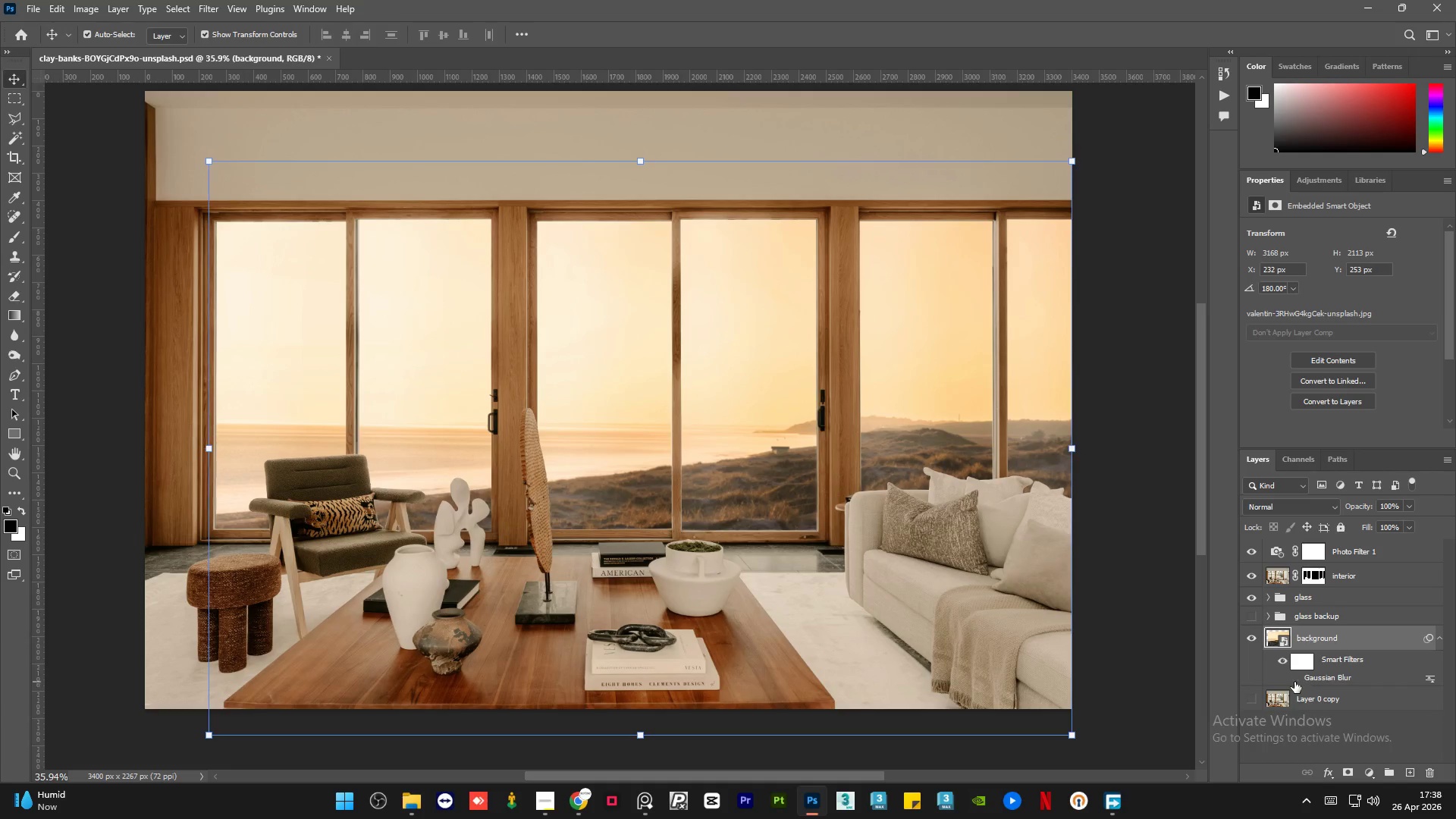 
double_click([1294, 682])
 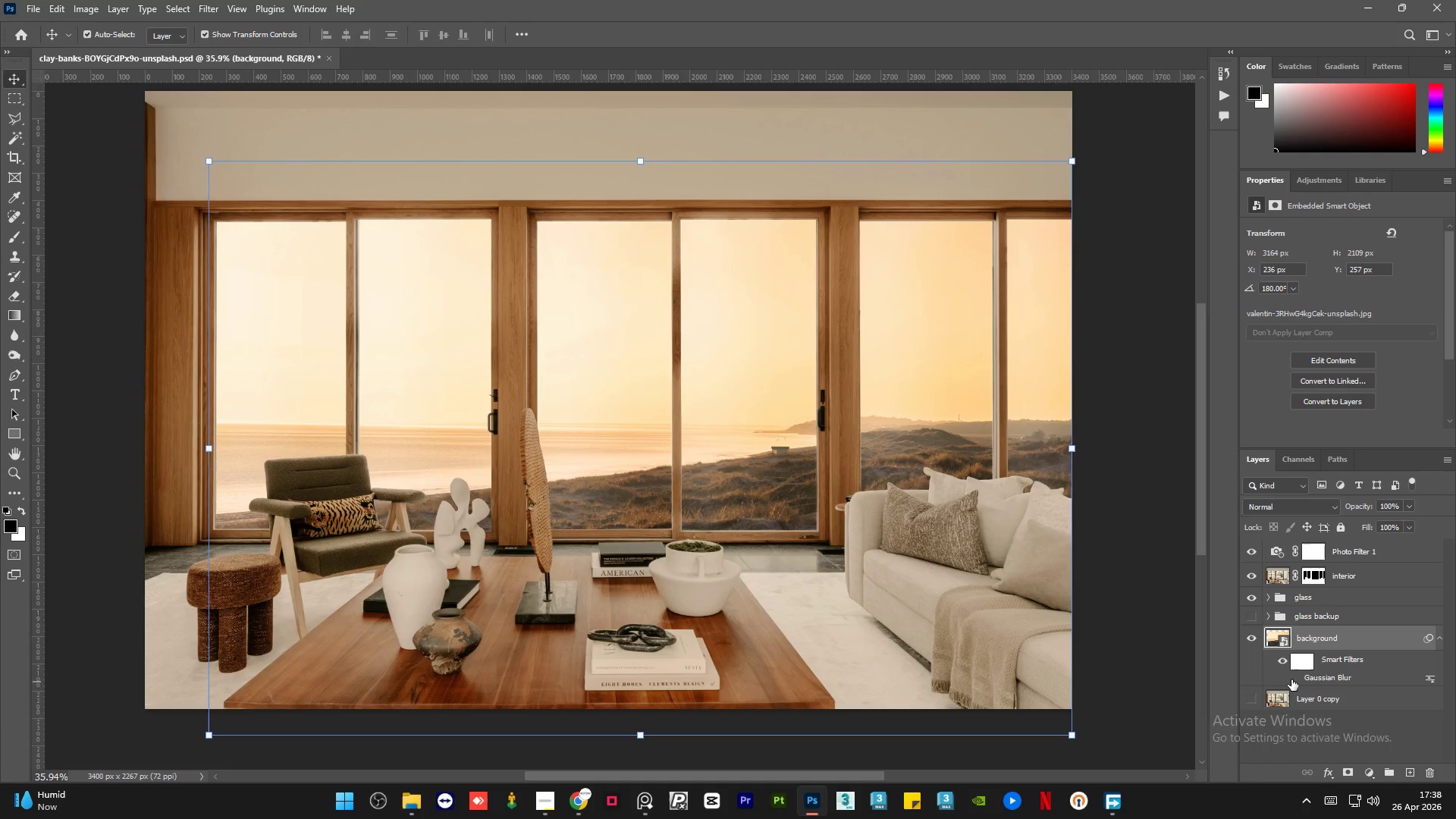 
left_click([1294, 676])
 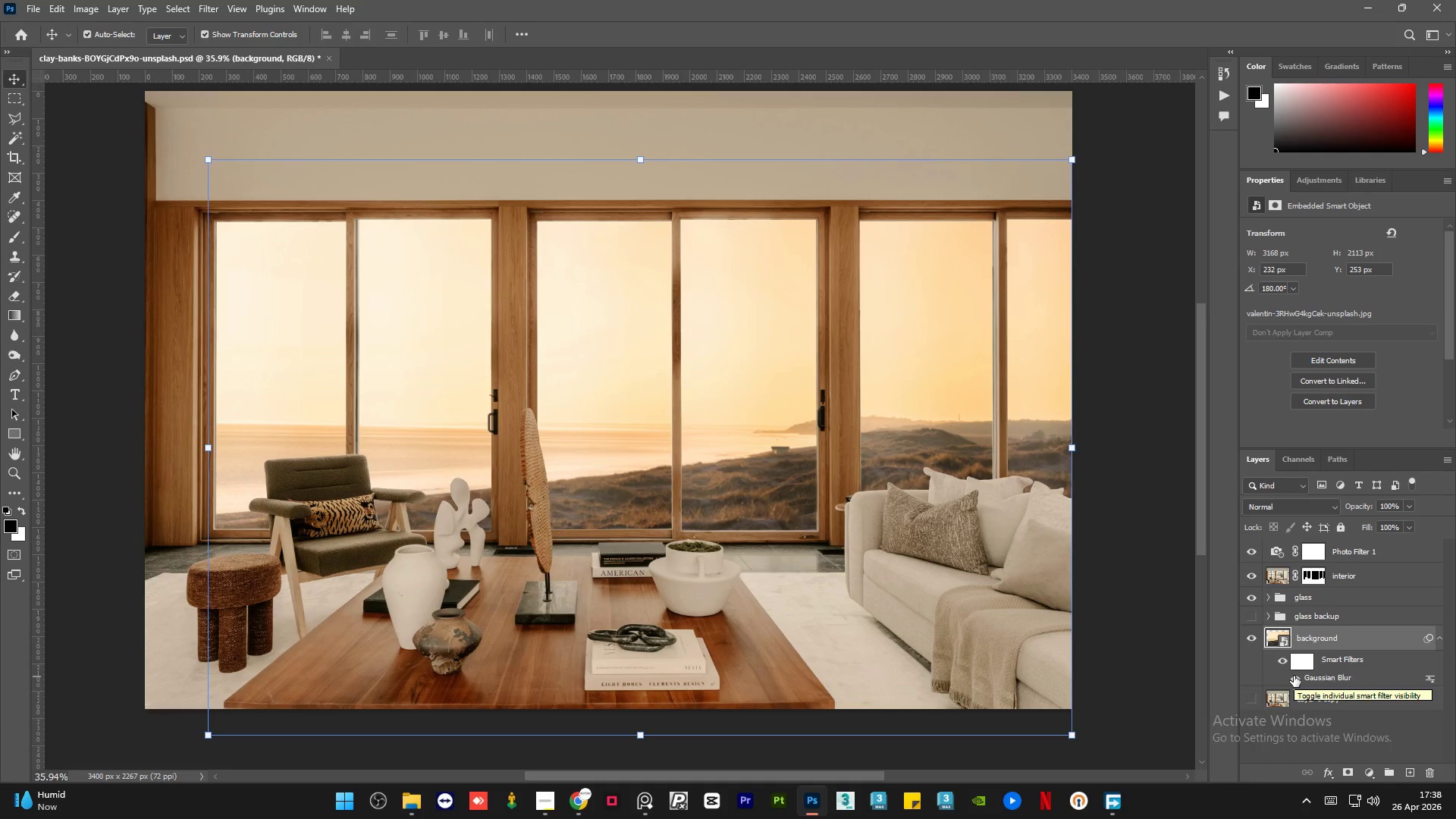 
wait(11.22)
 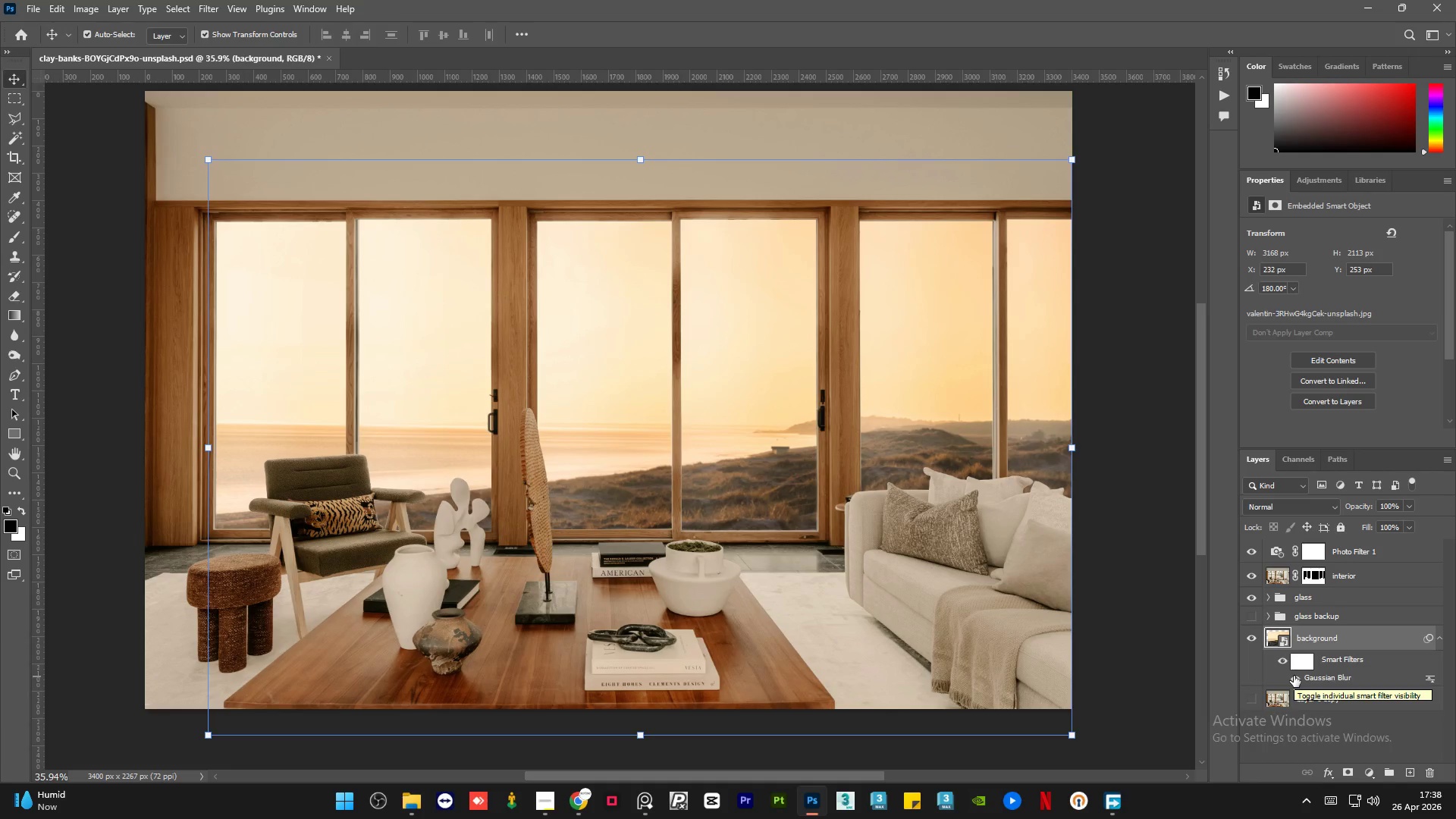 
scroll: coordinate [1154, 479], scroll_direction: up, amount: 2.0
 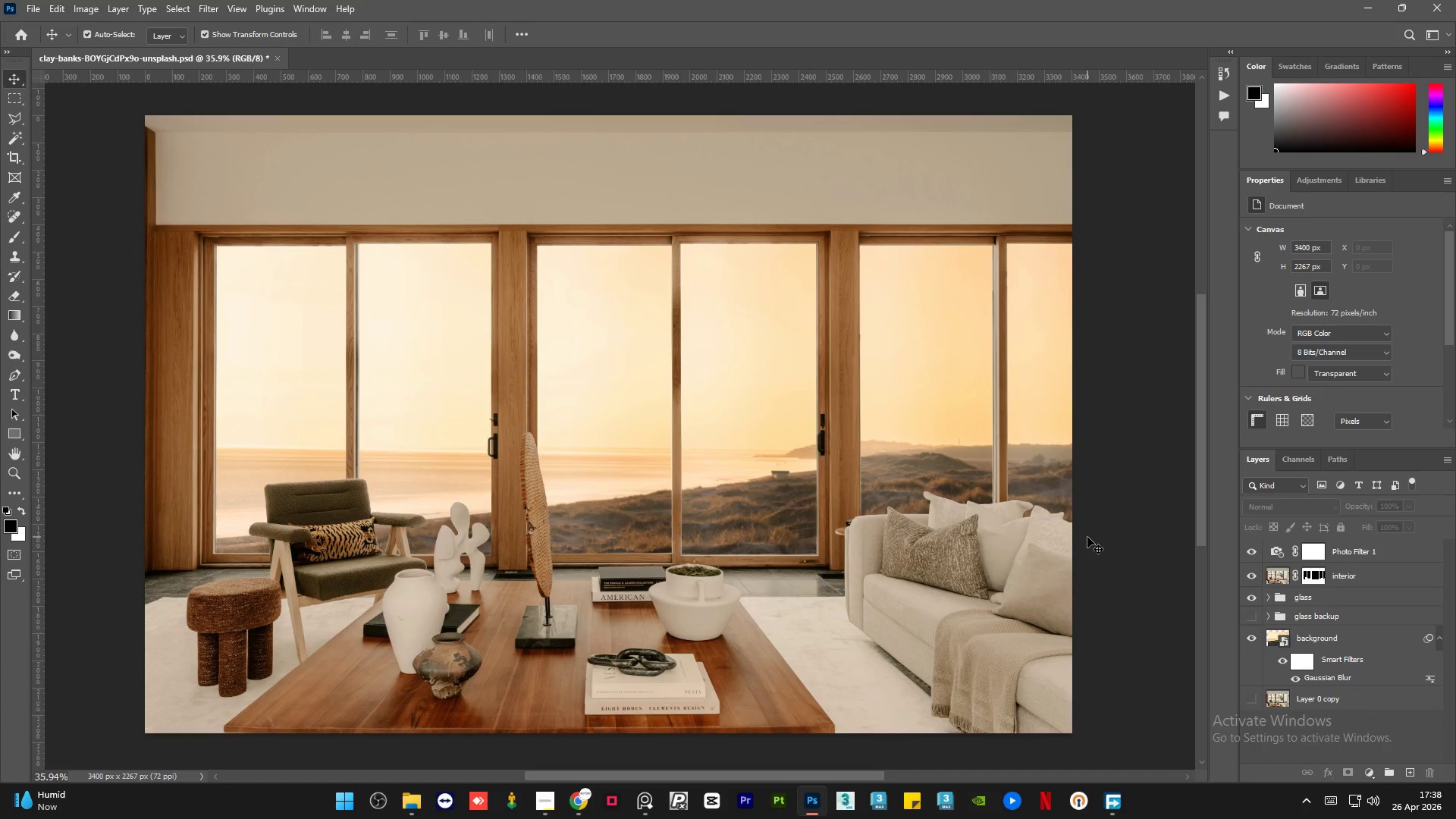 
scroll: coordinate [1087, 537], scroll_direction: down, amount: 1.0
 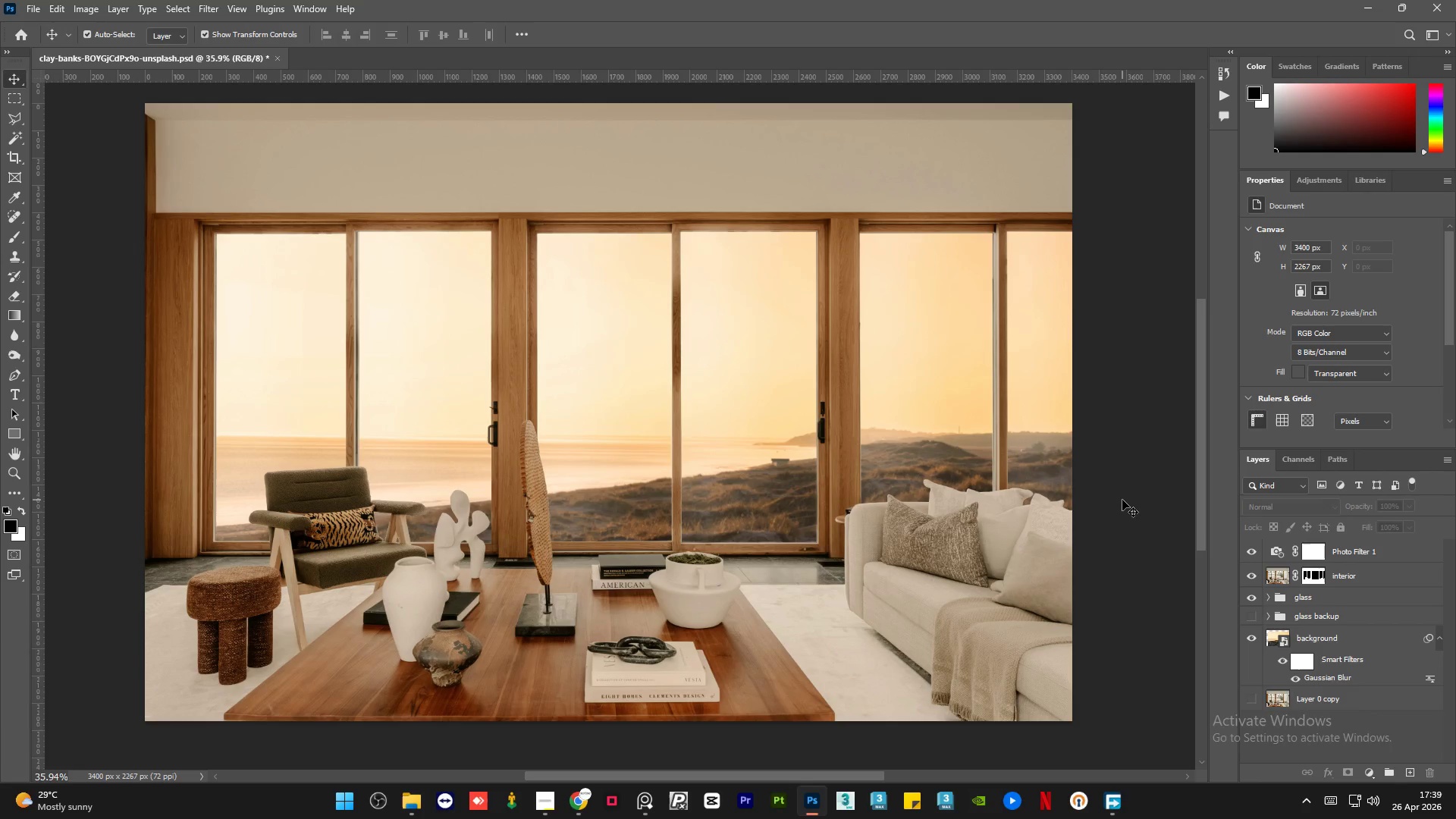 
wait(53.47)
 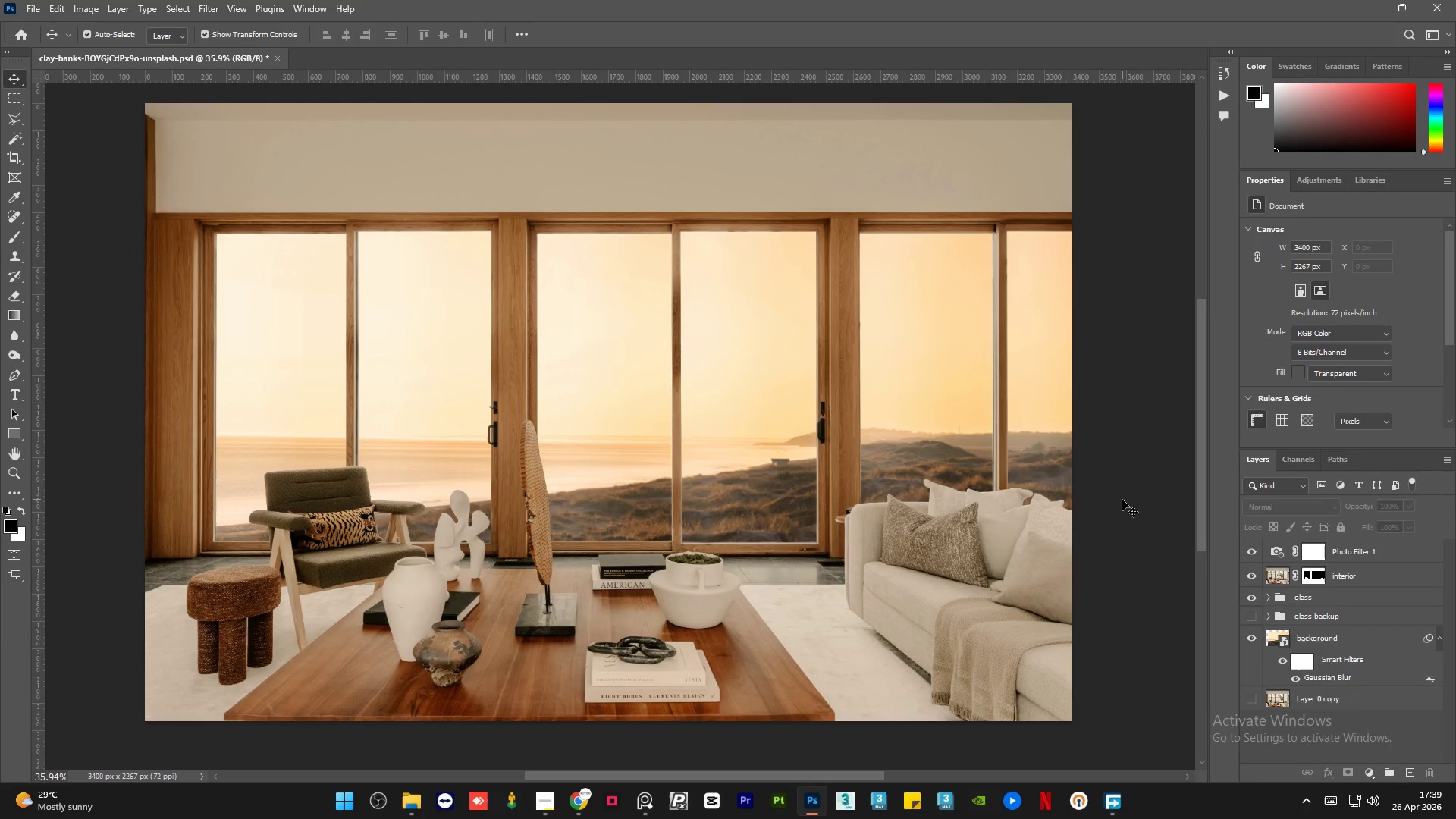 
left_click([1252, 597])
 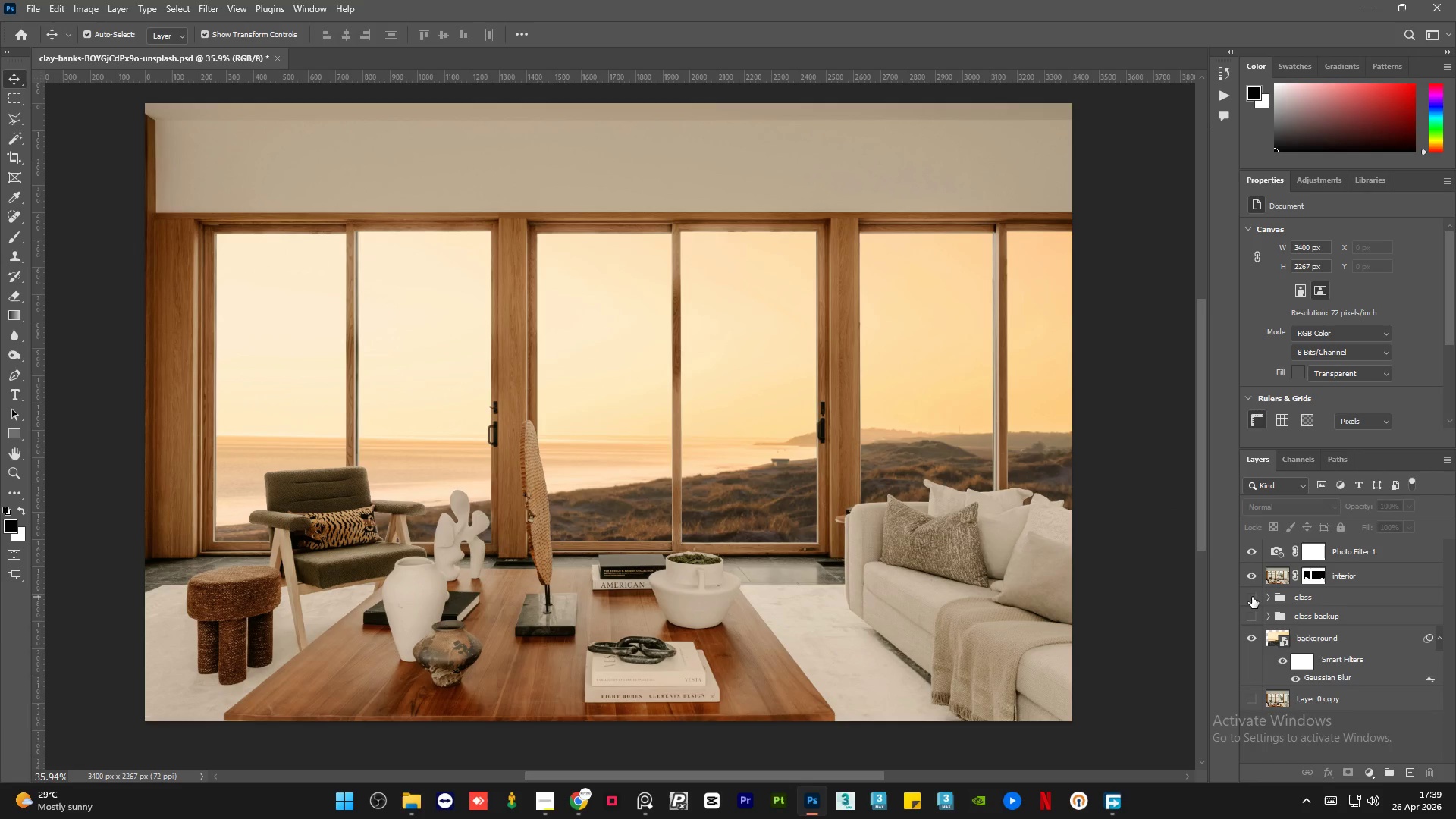 
left_click([1252, 597])
 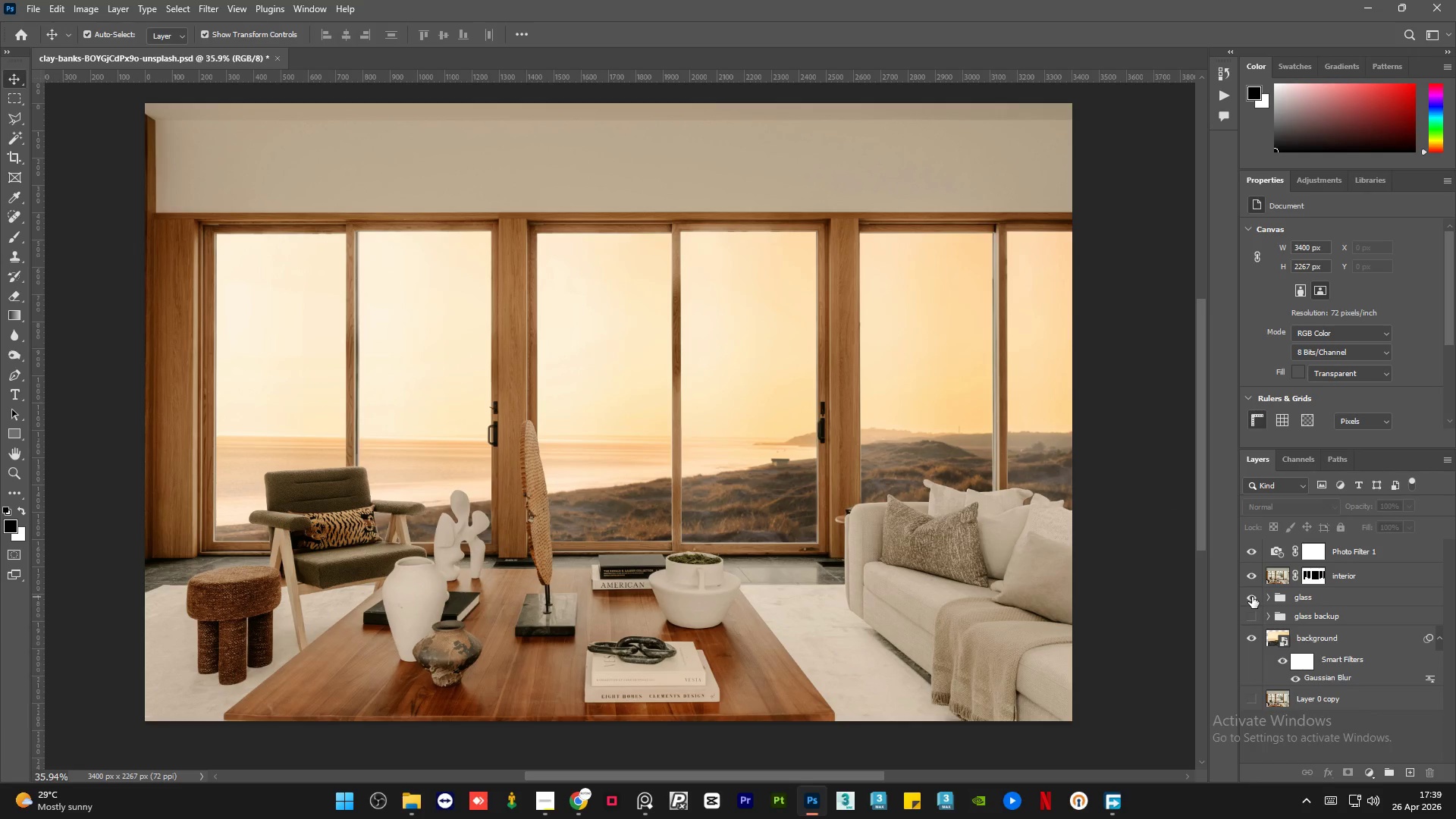 
left_click([1252, 597])
 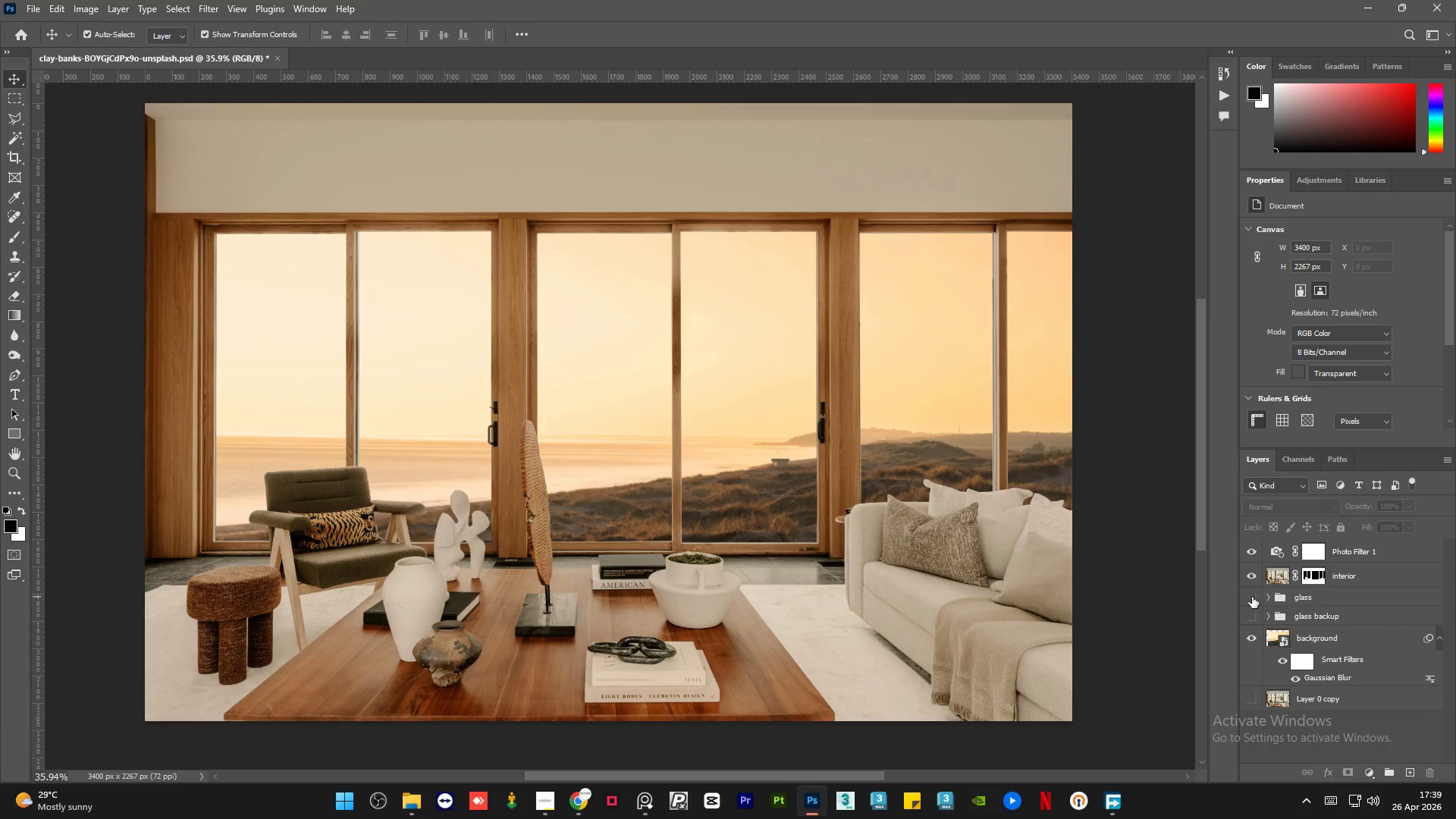 
left_click([1252, 597])
 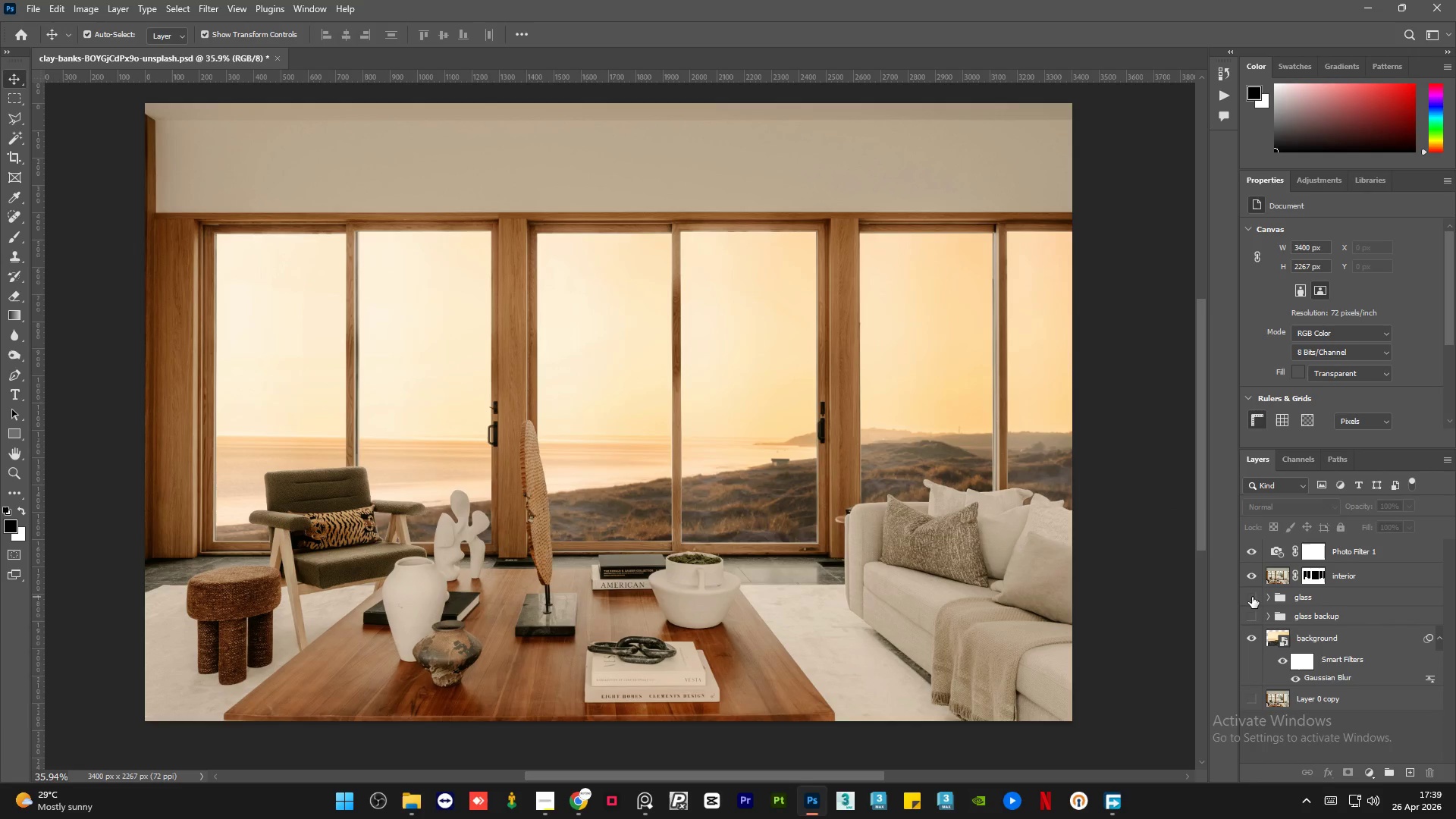 
double_click([1252, 597])
 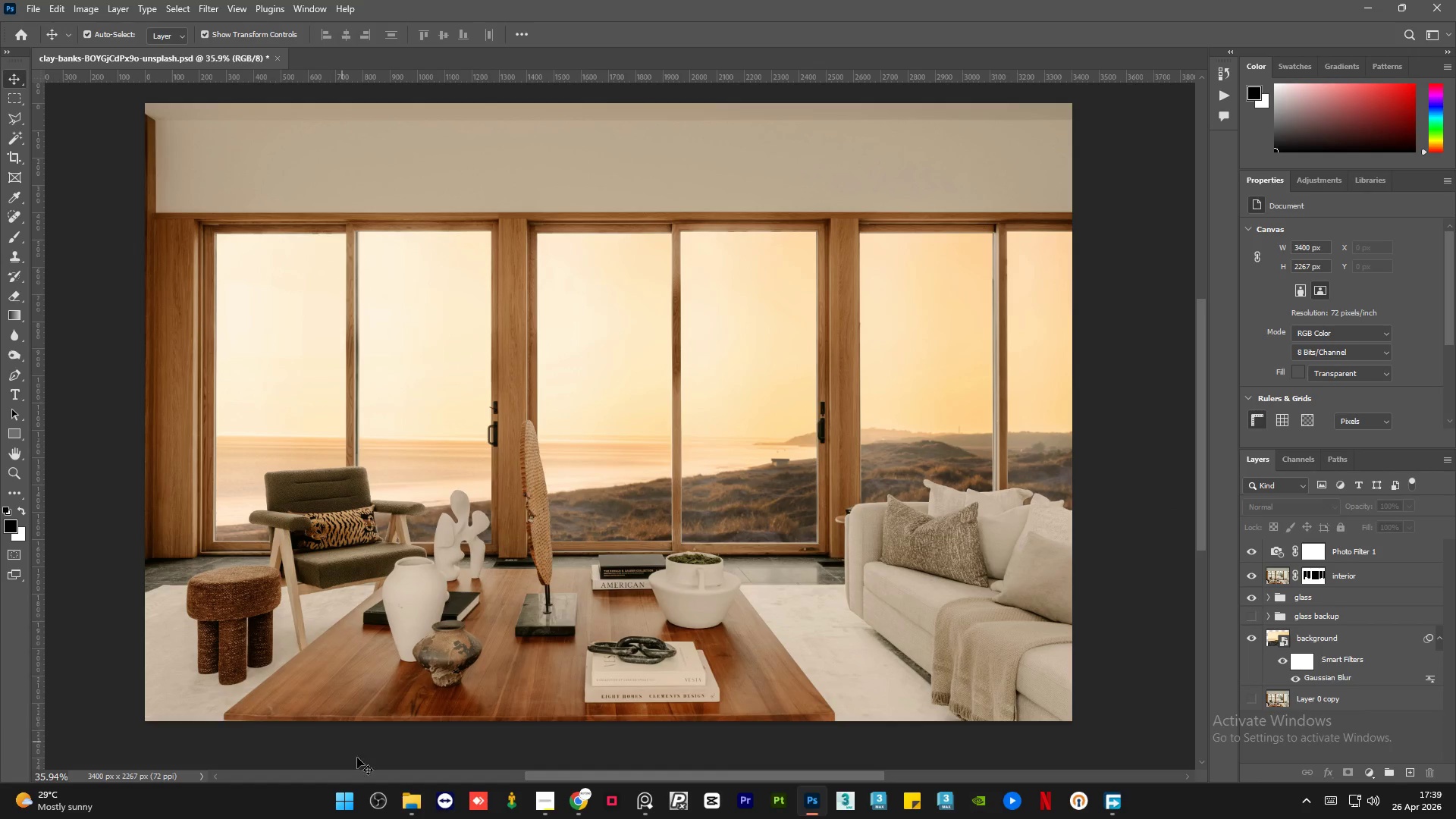 
left_click([407, 808])
 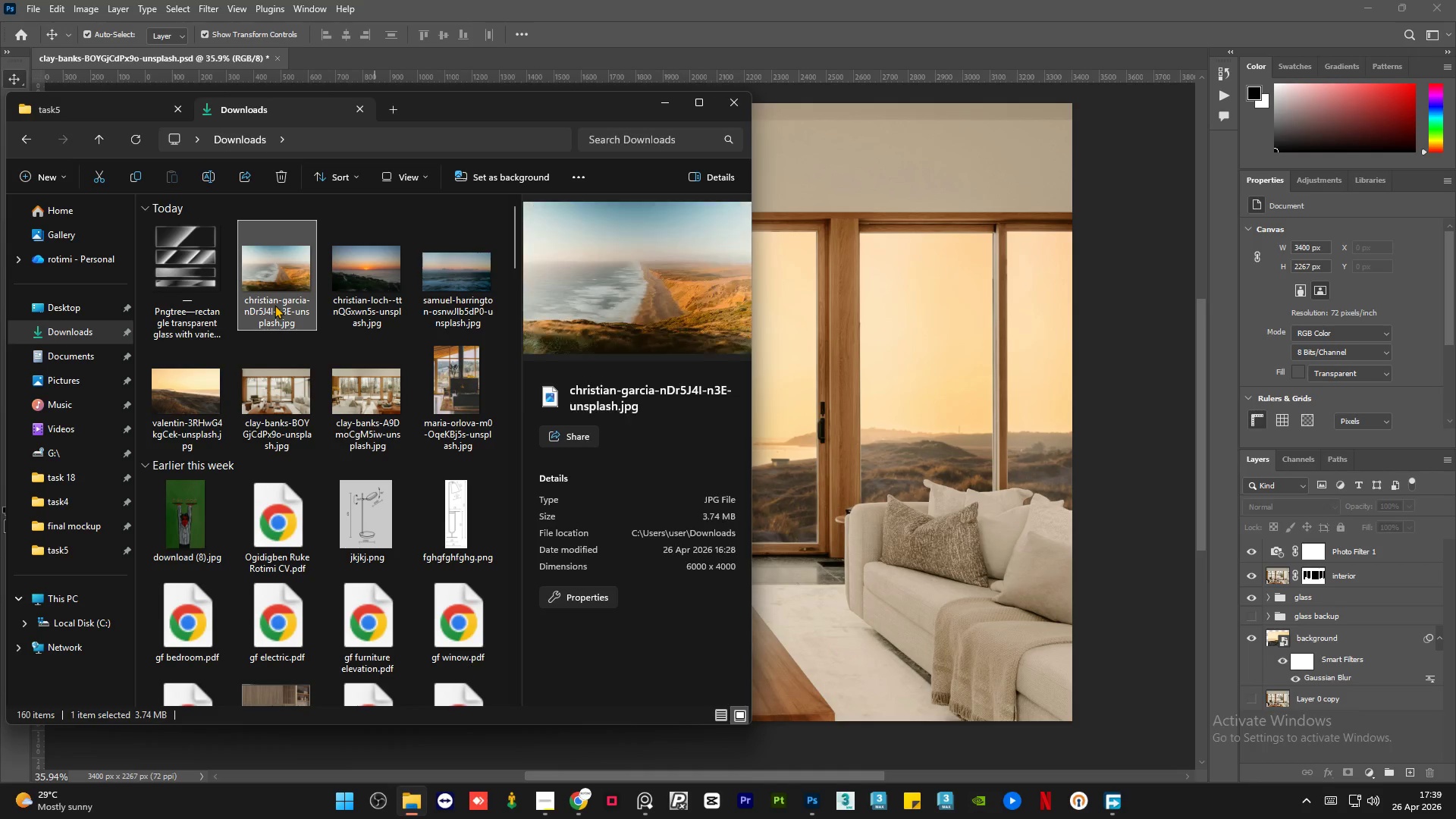 
double_click([262, 418])
 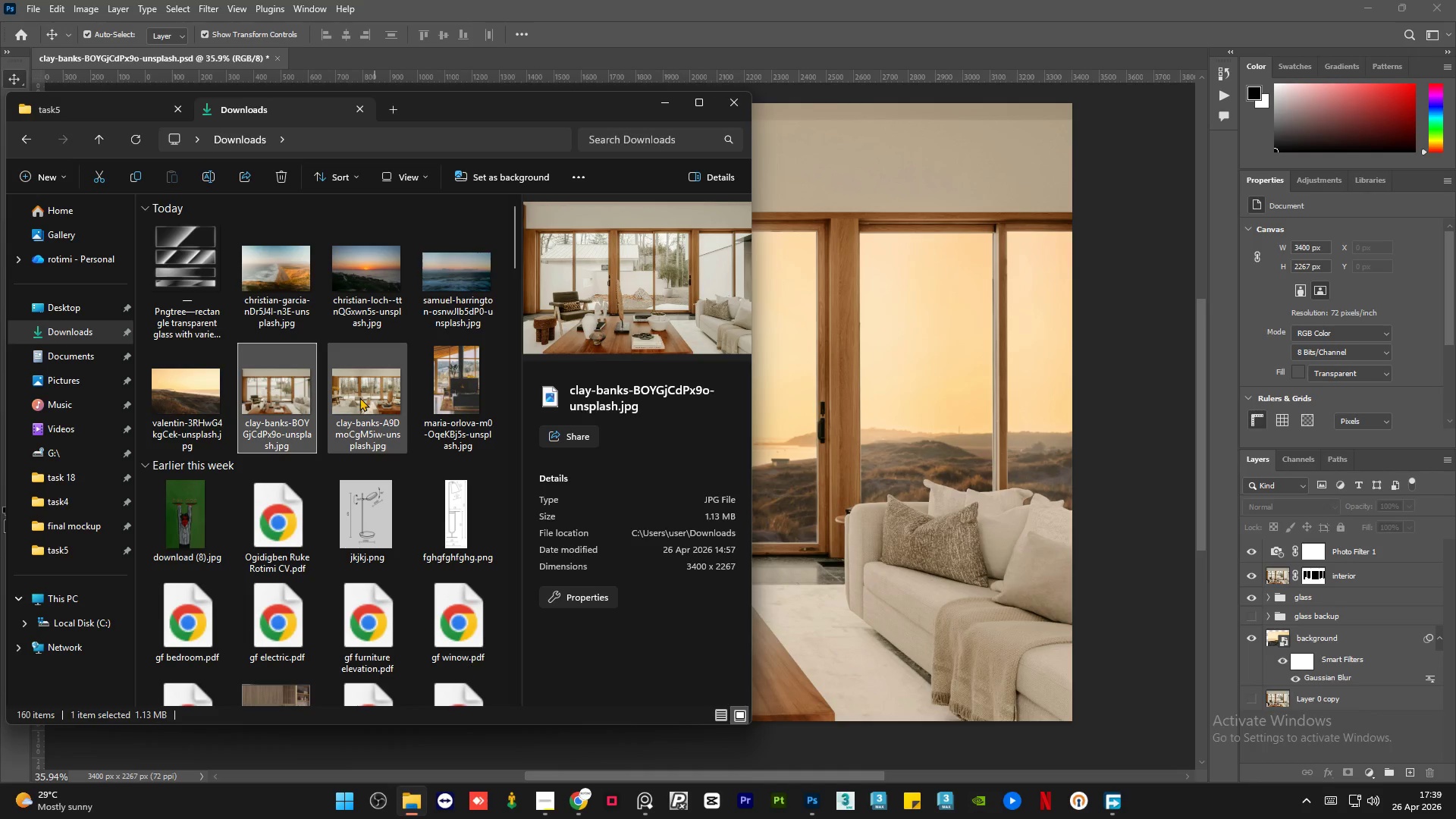 
left_click([354, 399])
 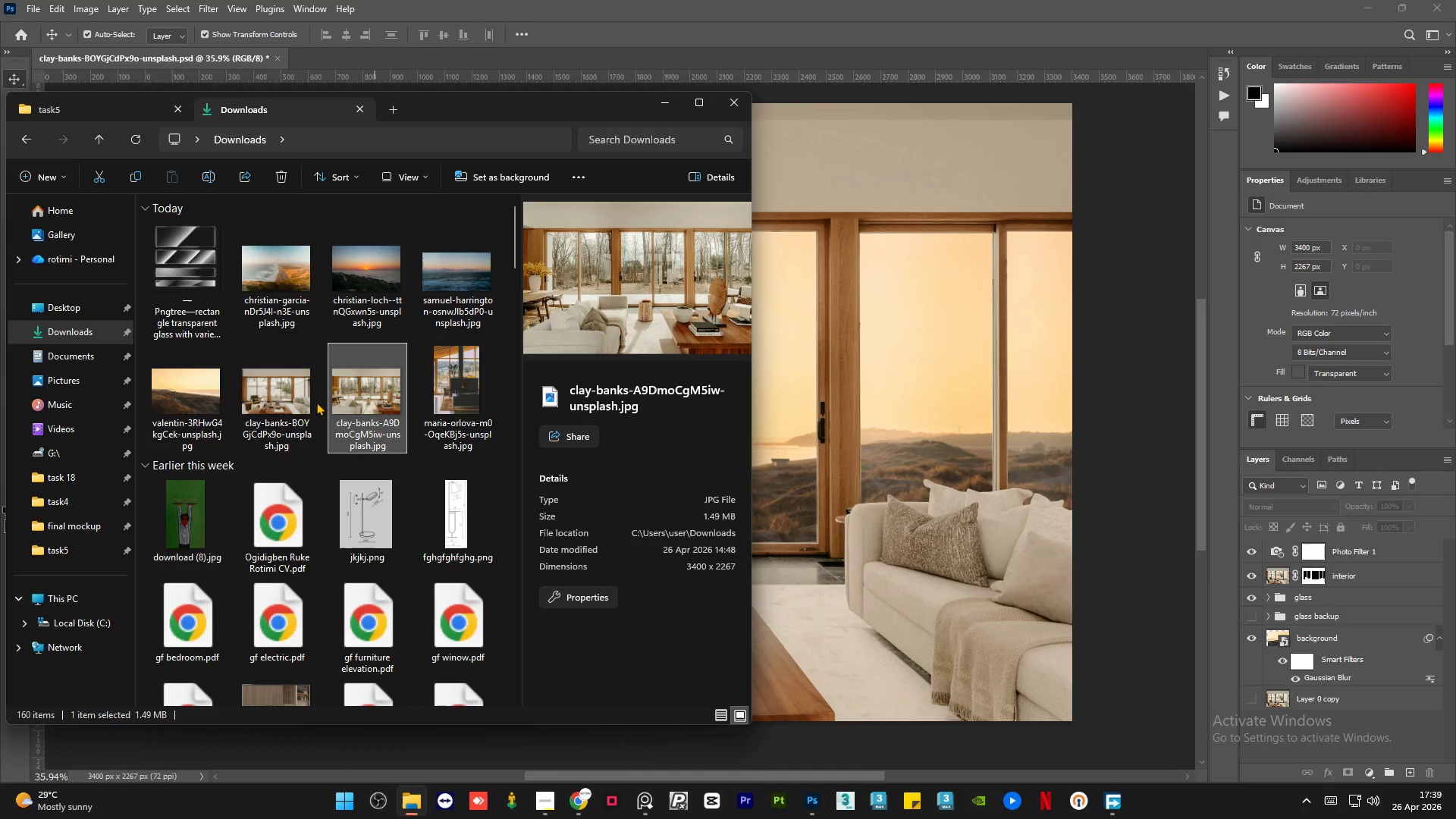 
left_click([303, 403])
 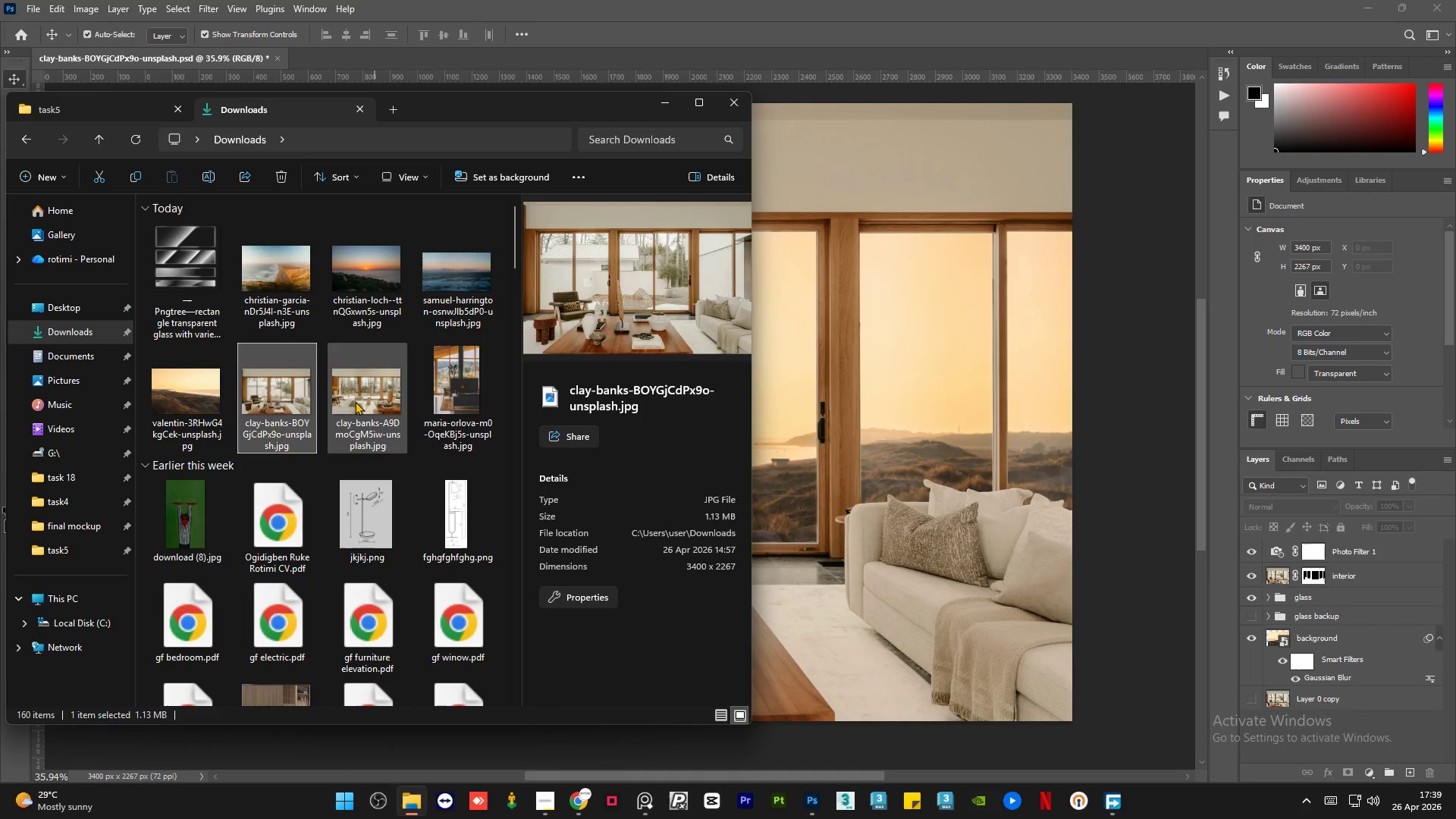 
left_click([356, 401])
 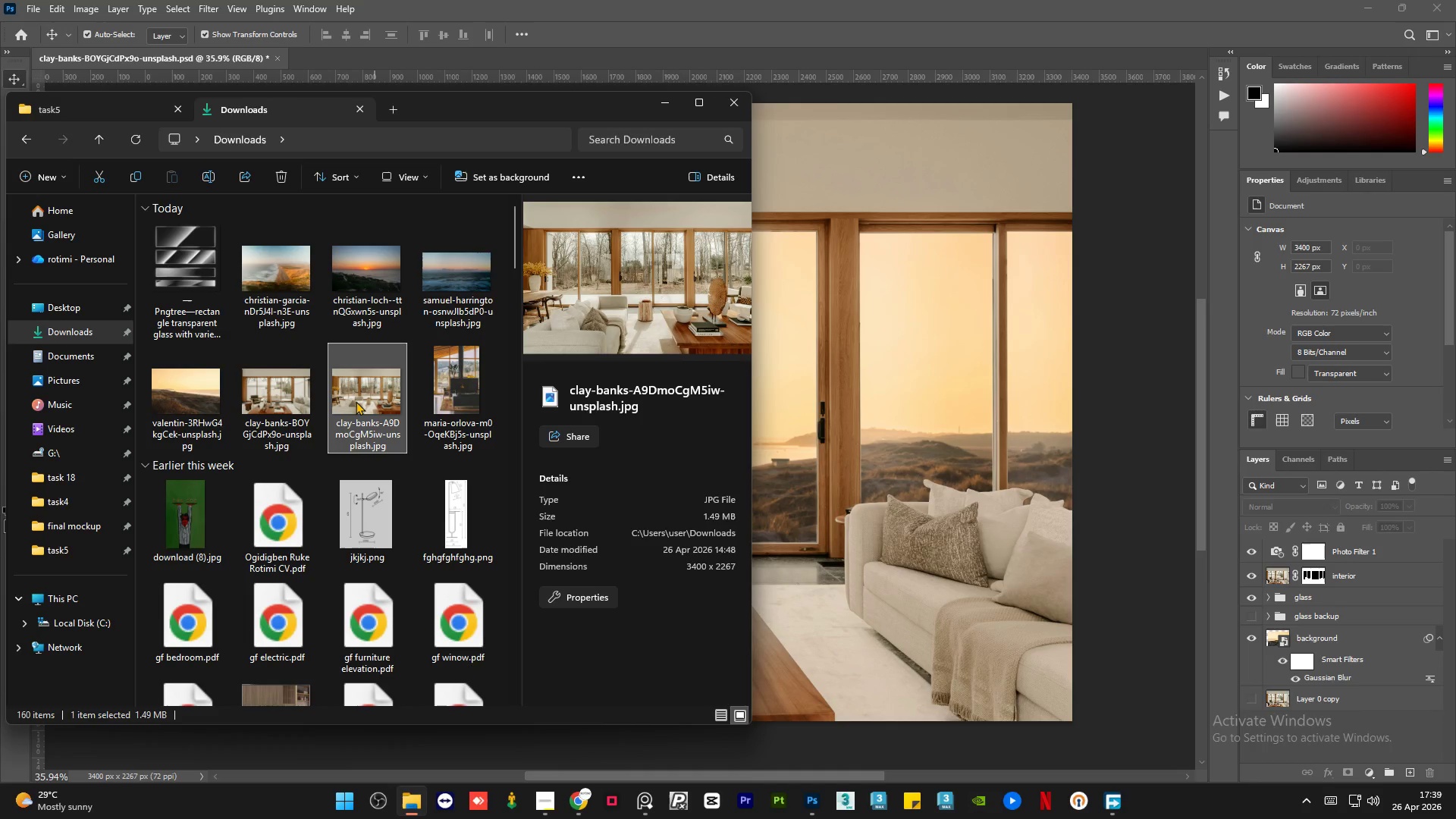 
left_click_drag(start_coordinate=[356, 401], to_coordinate=[830, 447])
 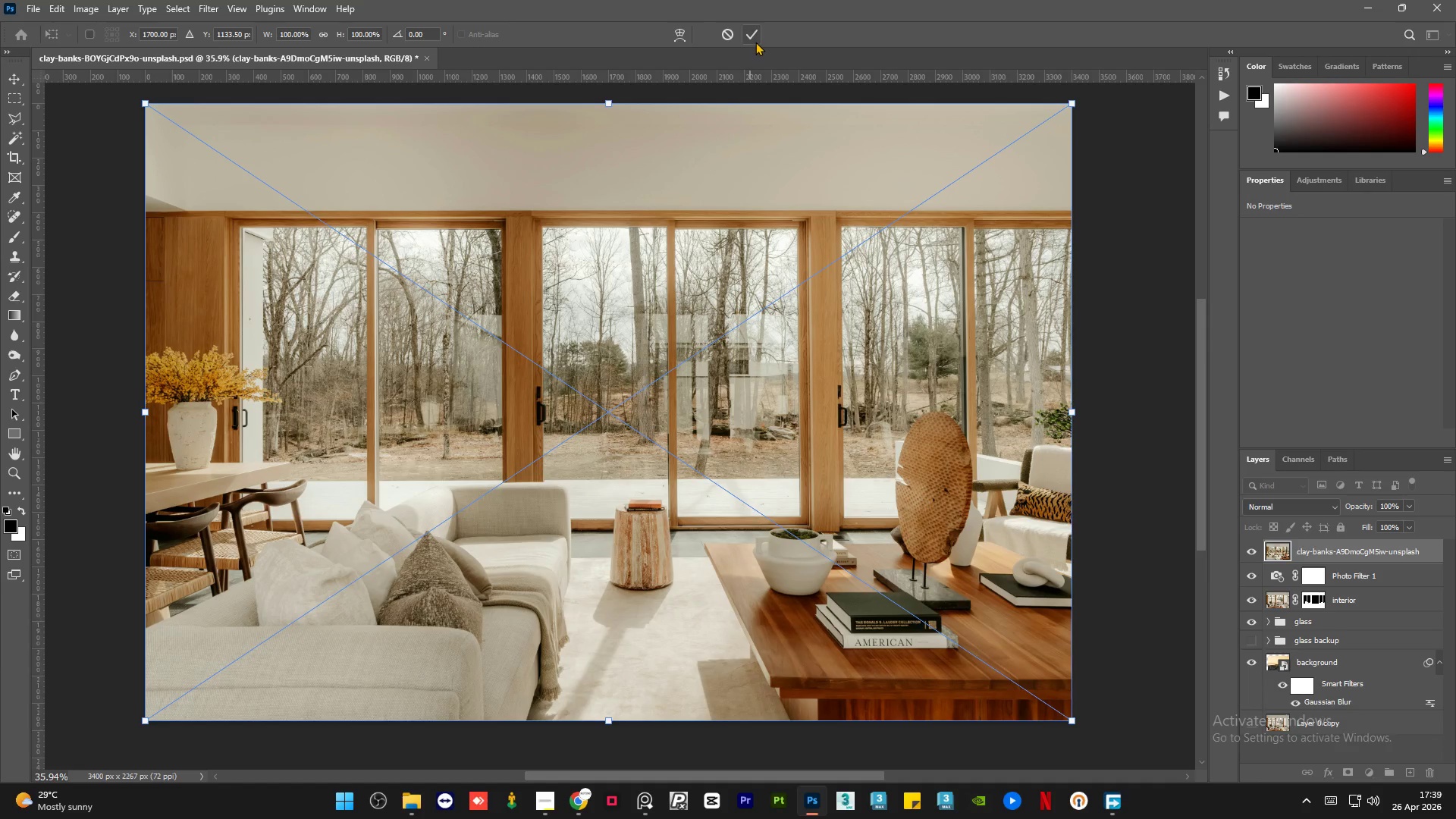 
left_click([755, 39])
 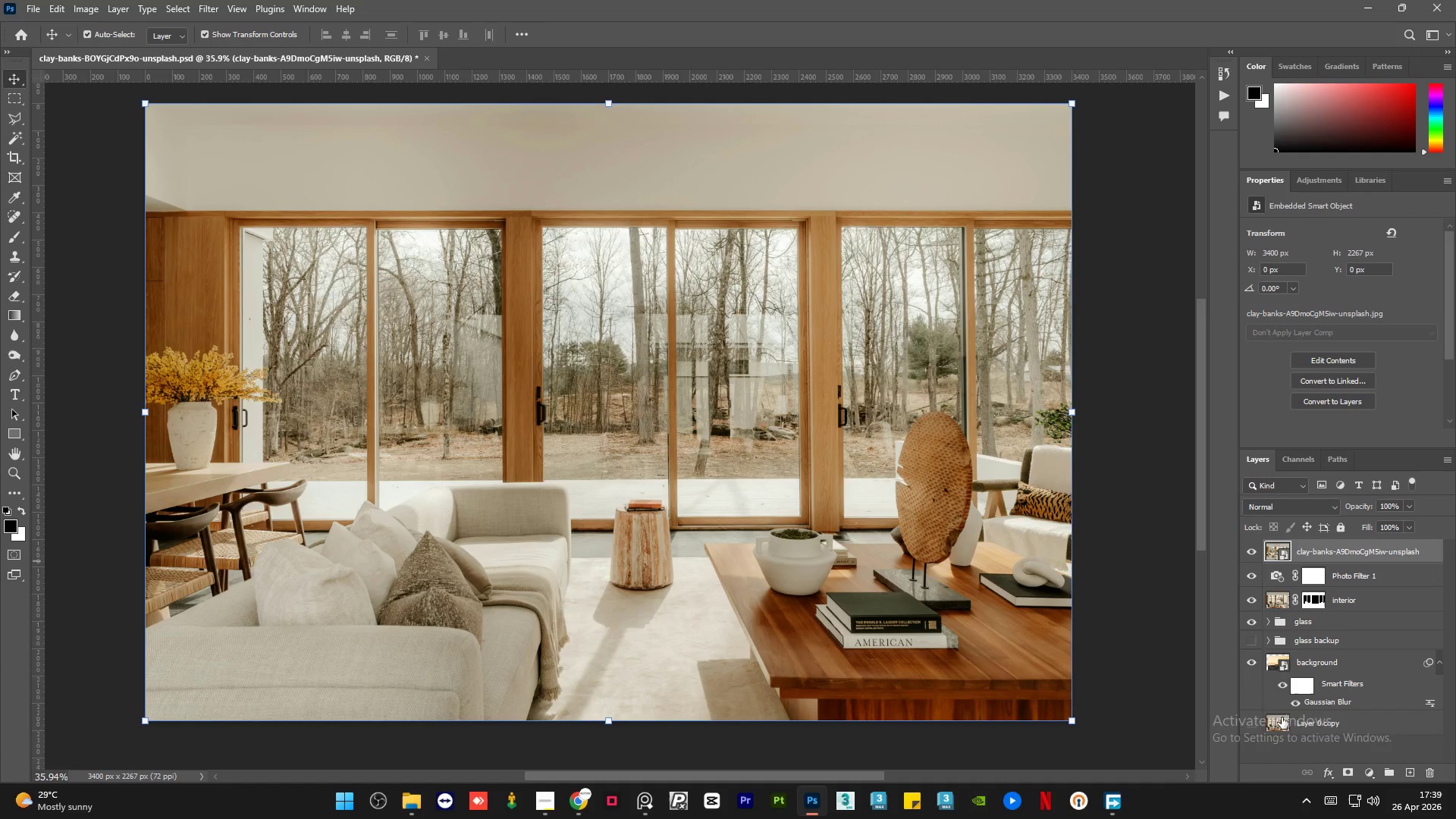 
left_click([1254, 551])
 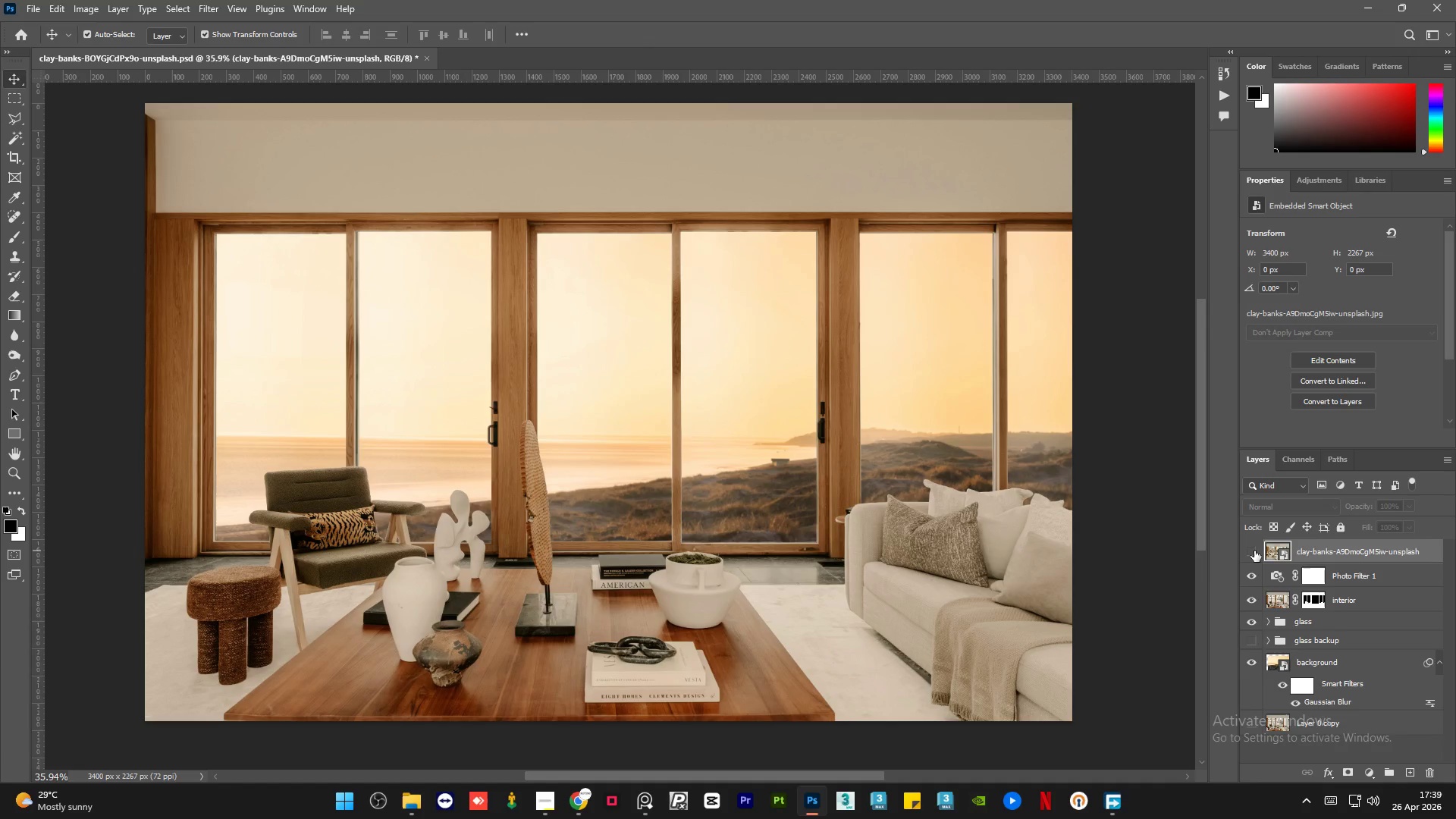 
left_click([1254, 551])
 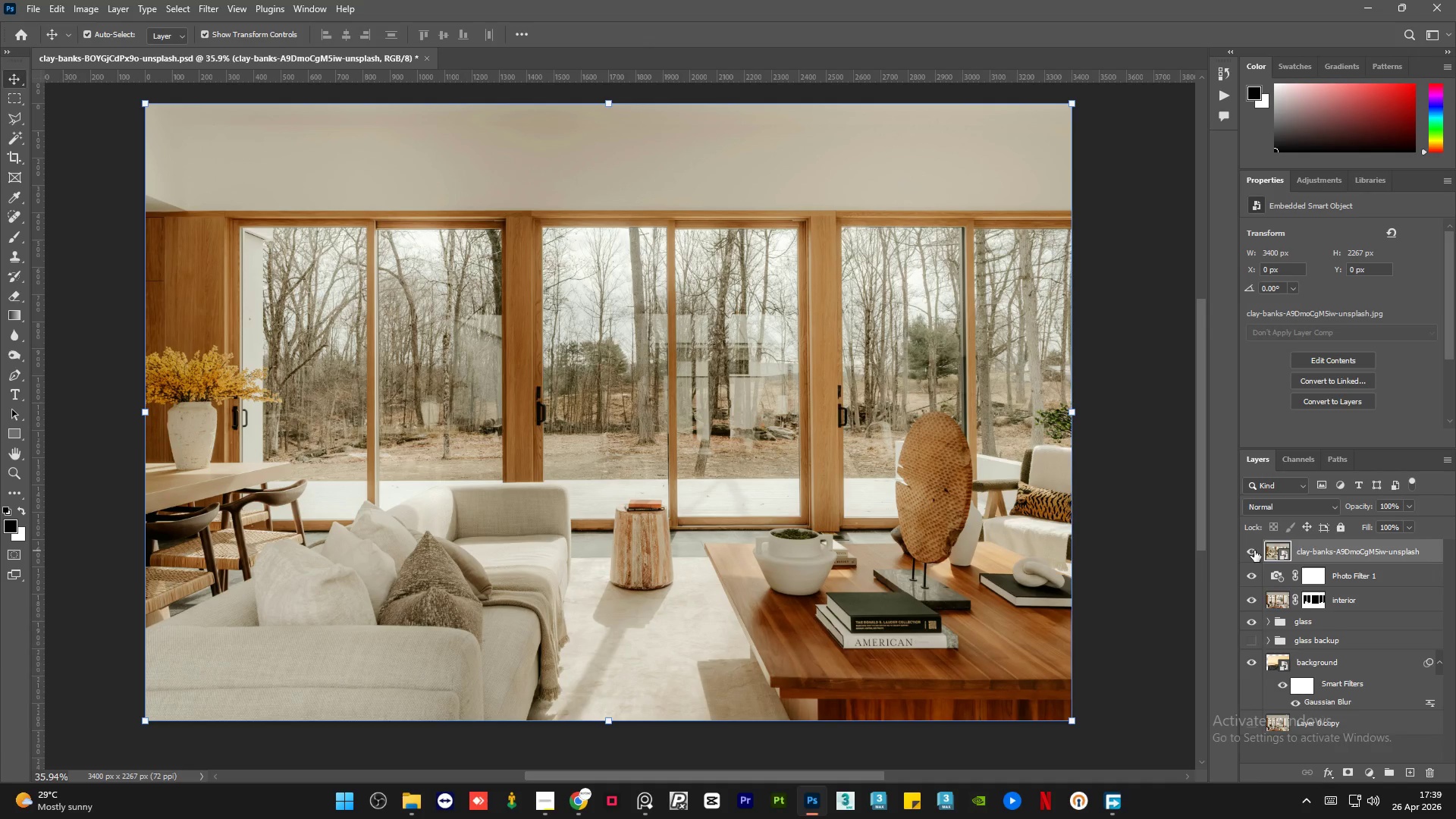 
left_click([1254, 551])
 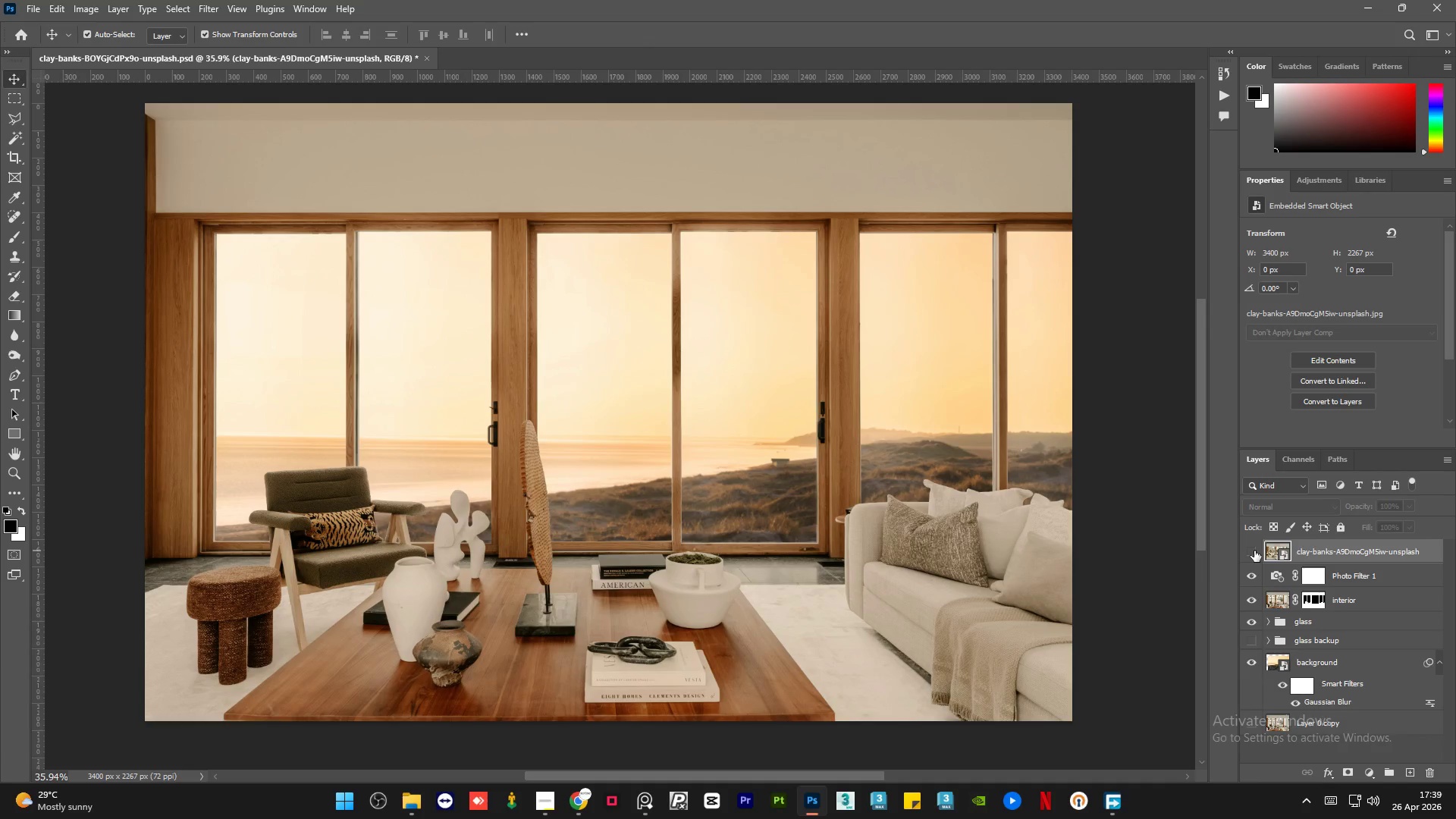 
left_click([1254, 551])
 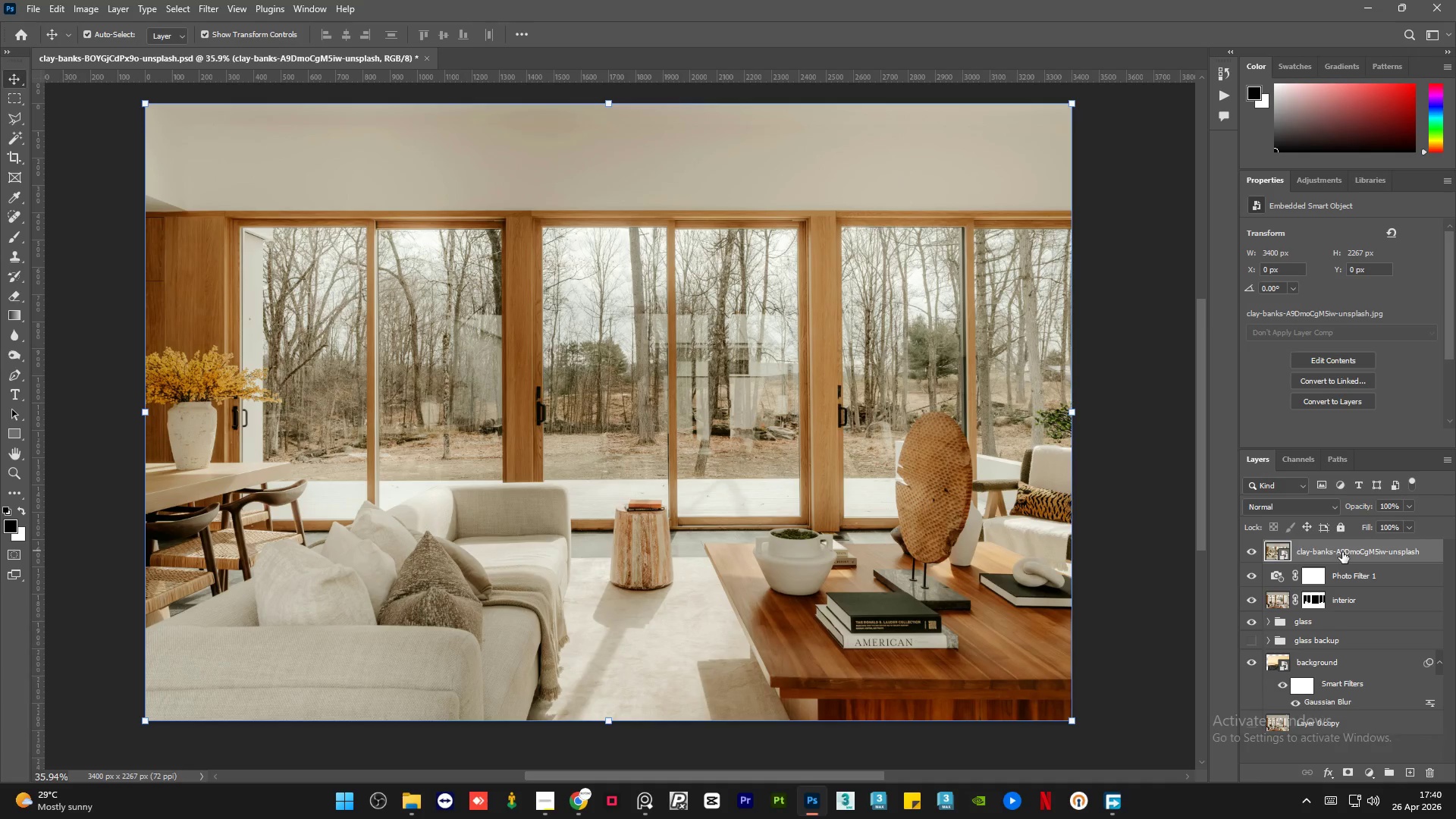 
left_click_drag(start_coordinate=[1345, 550], to_coordinate=[1348, 613])
 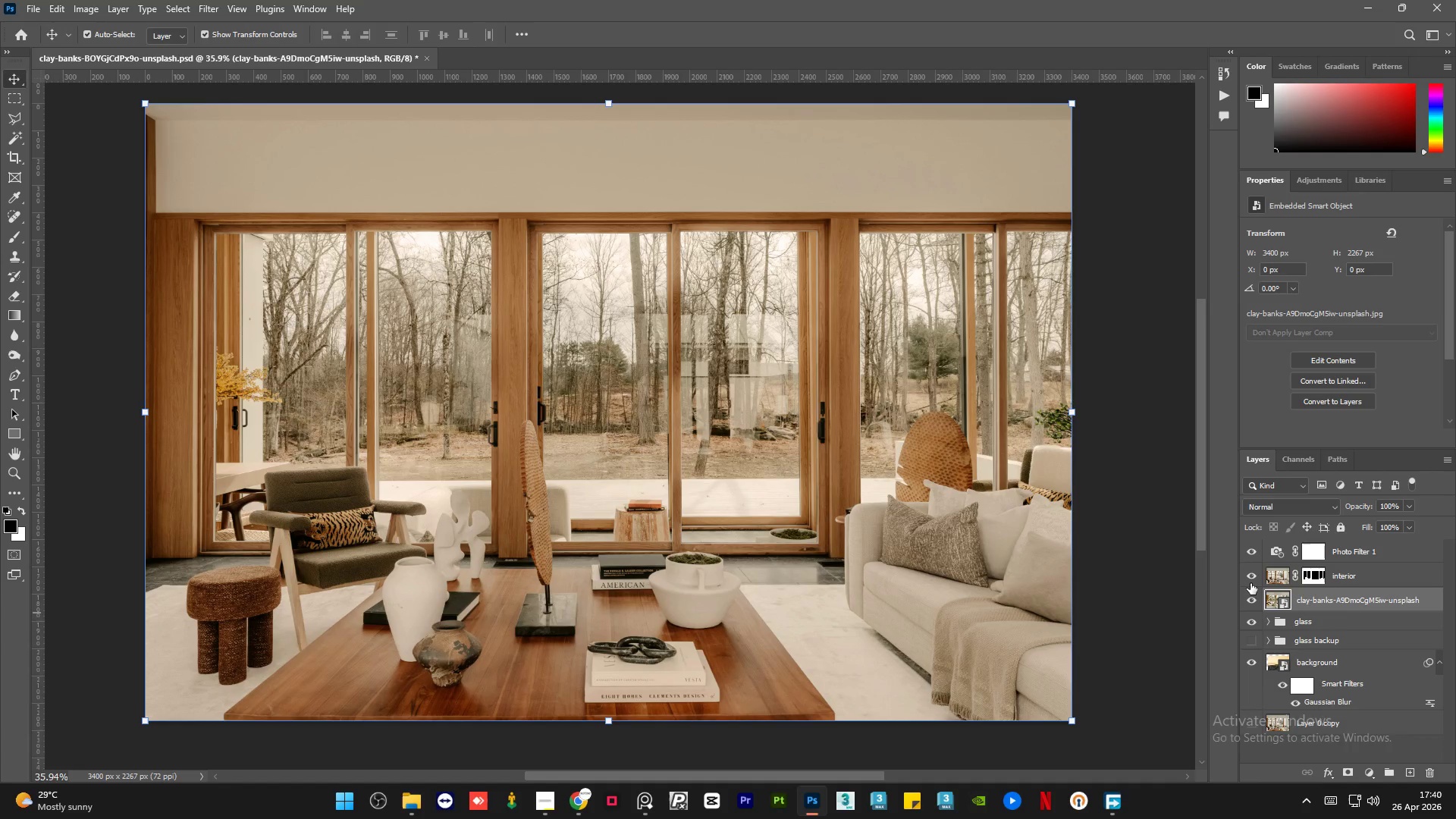 
left_click_drag(start_coordinate=[1325, 602], to_coordinate=[1327, 626])
 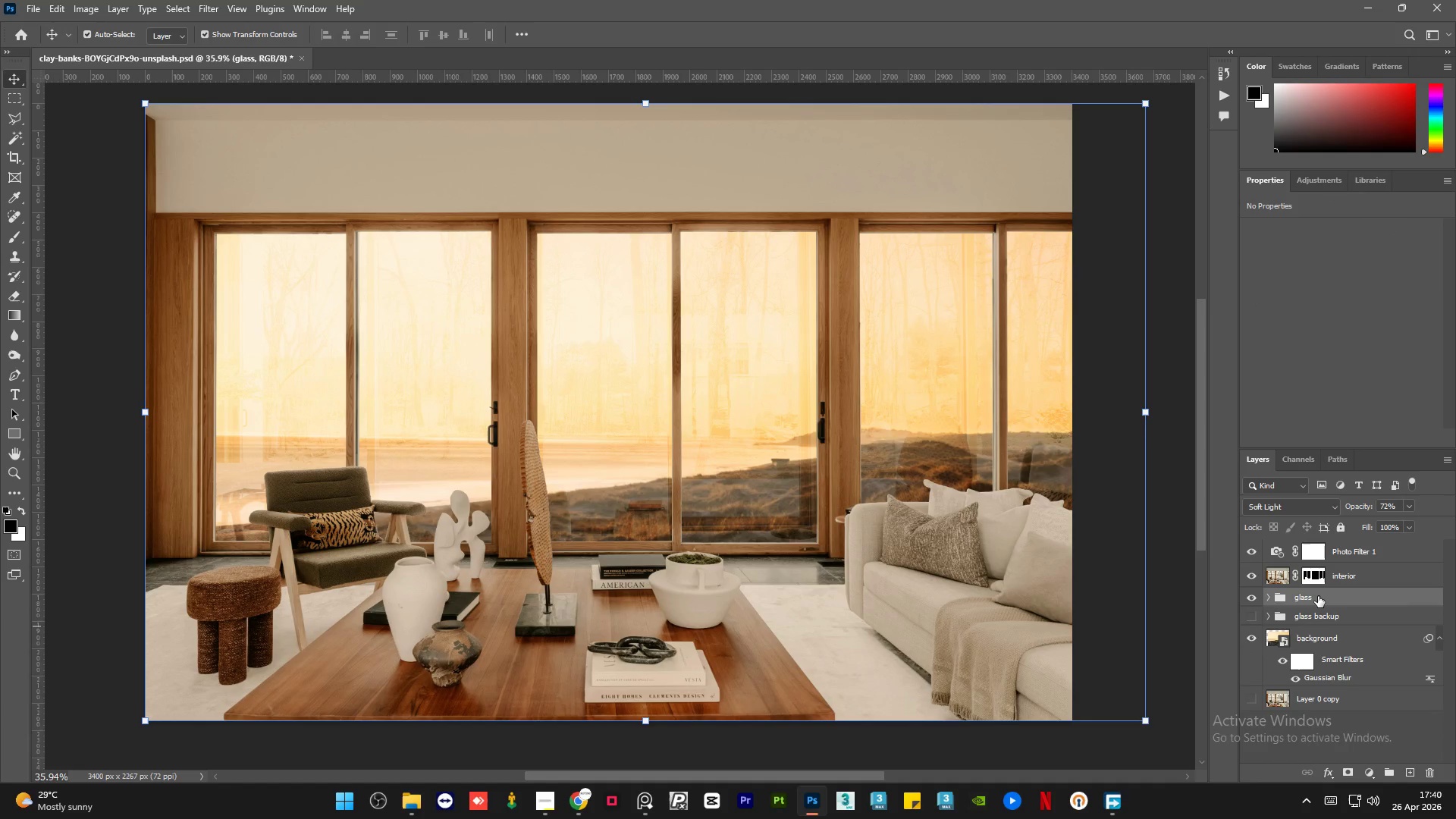 
key(Control+Z)
 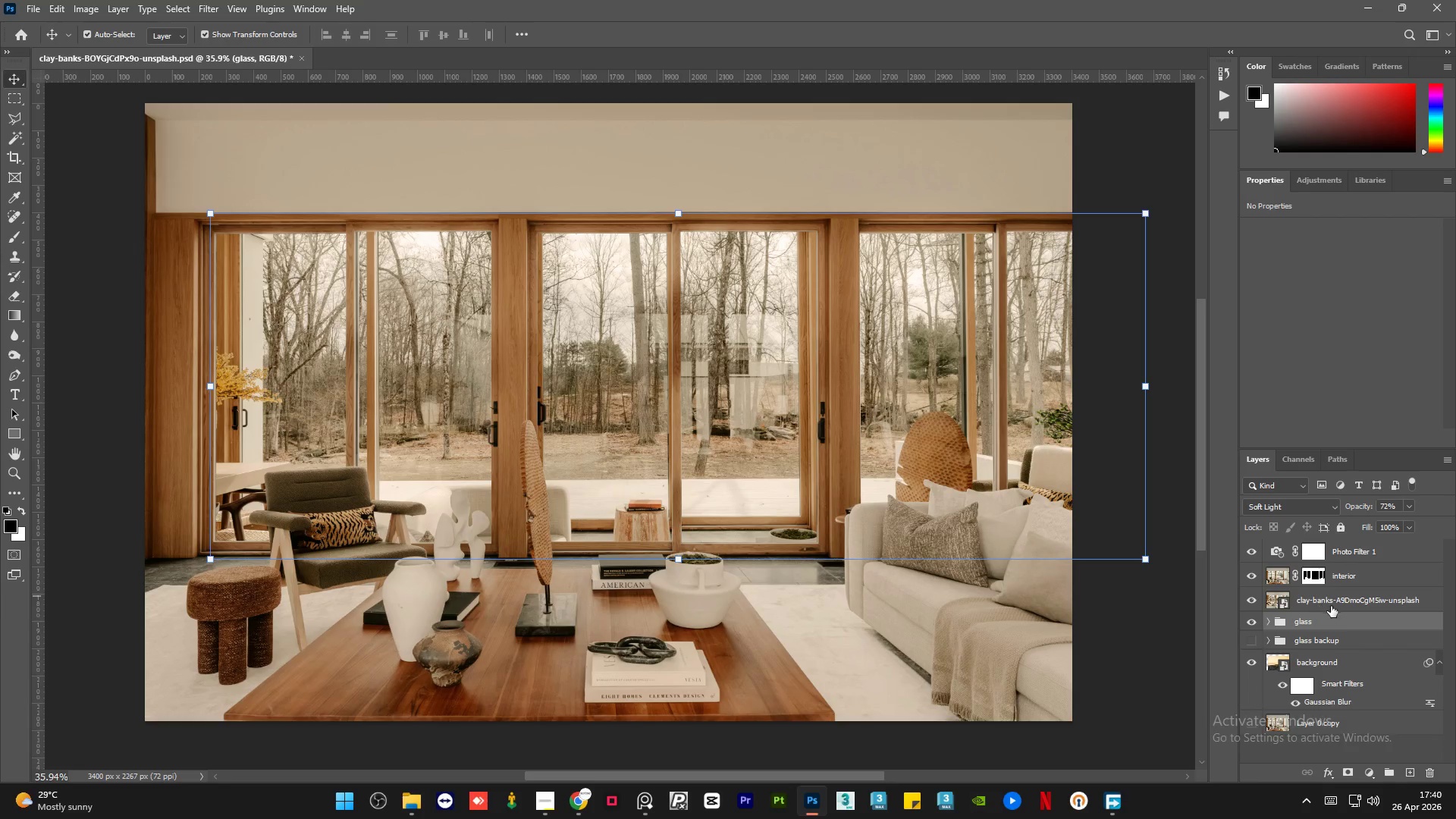 
left_click([1352, 593])
 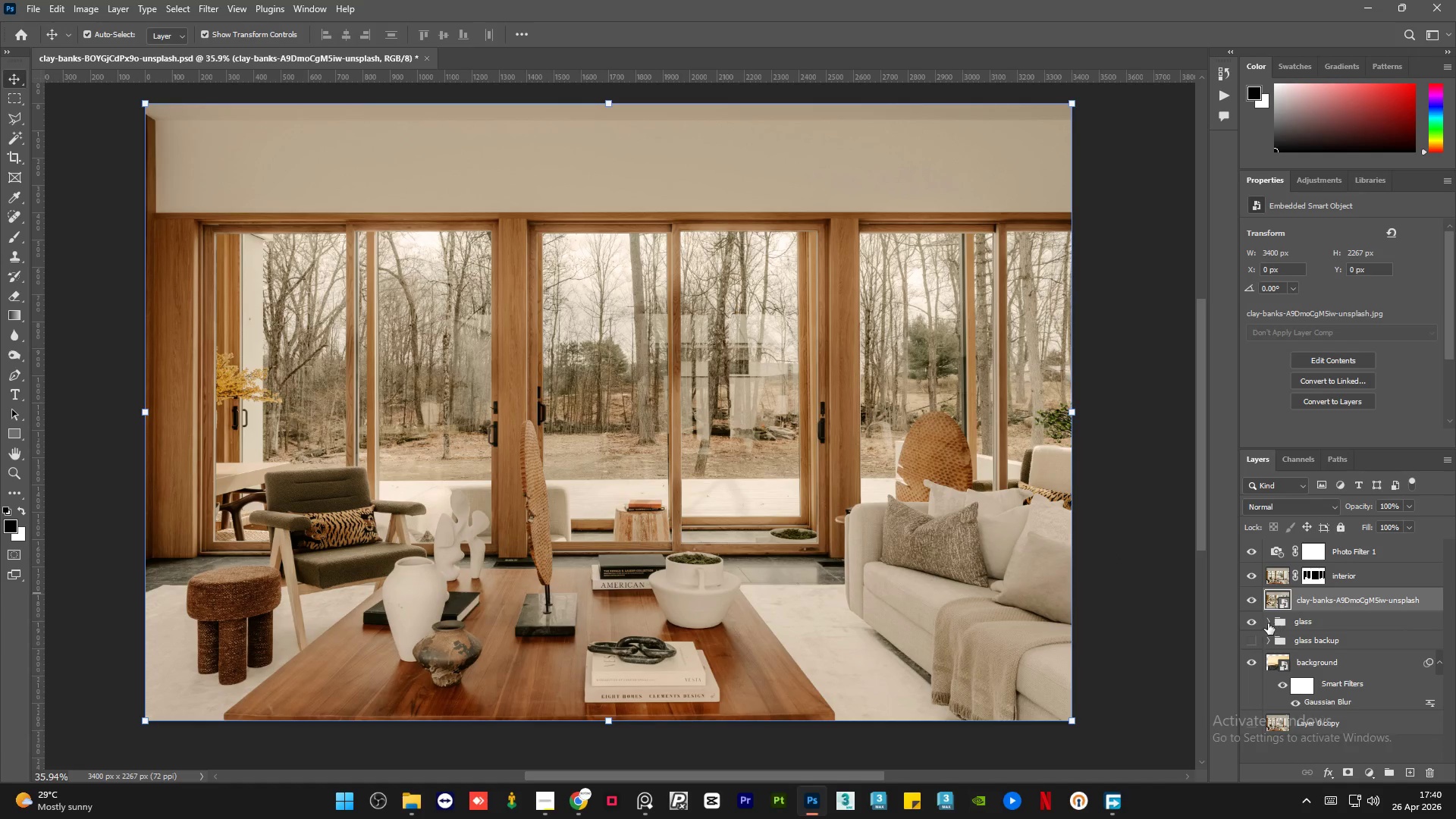 
left_click([1268, 623])
 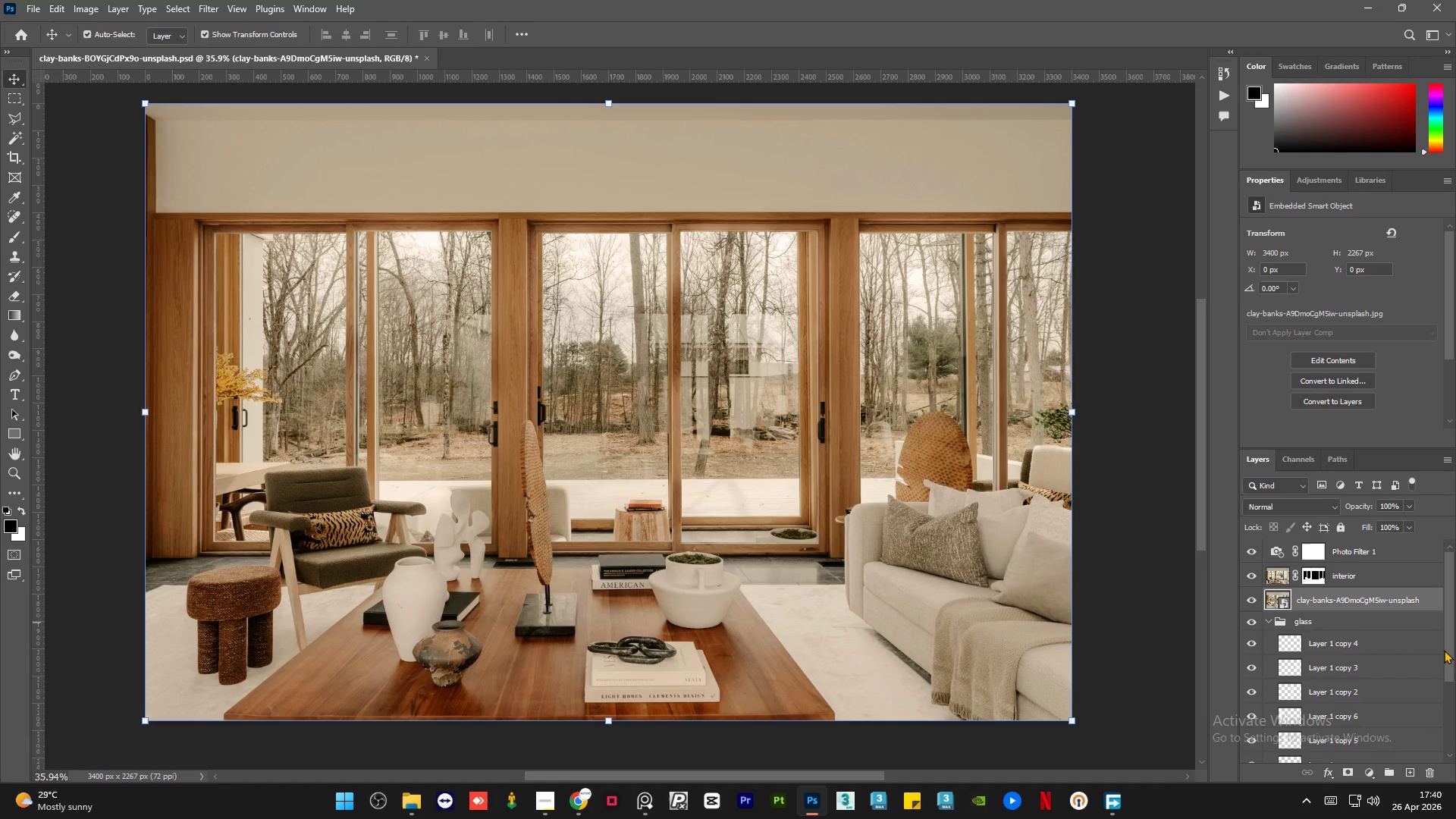 
left_click_drag(start_coordinate=[1448, 645], to_coordinate=[1455, 685])
 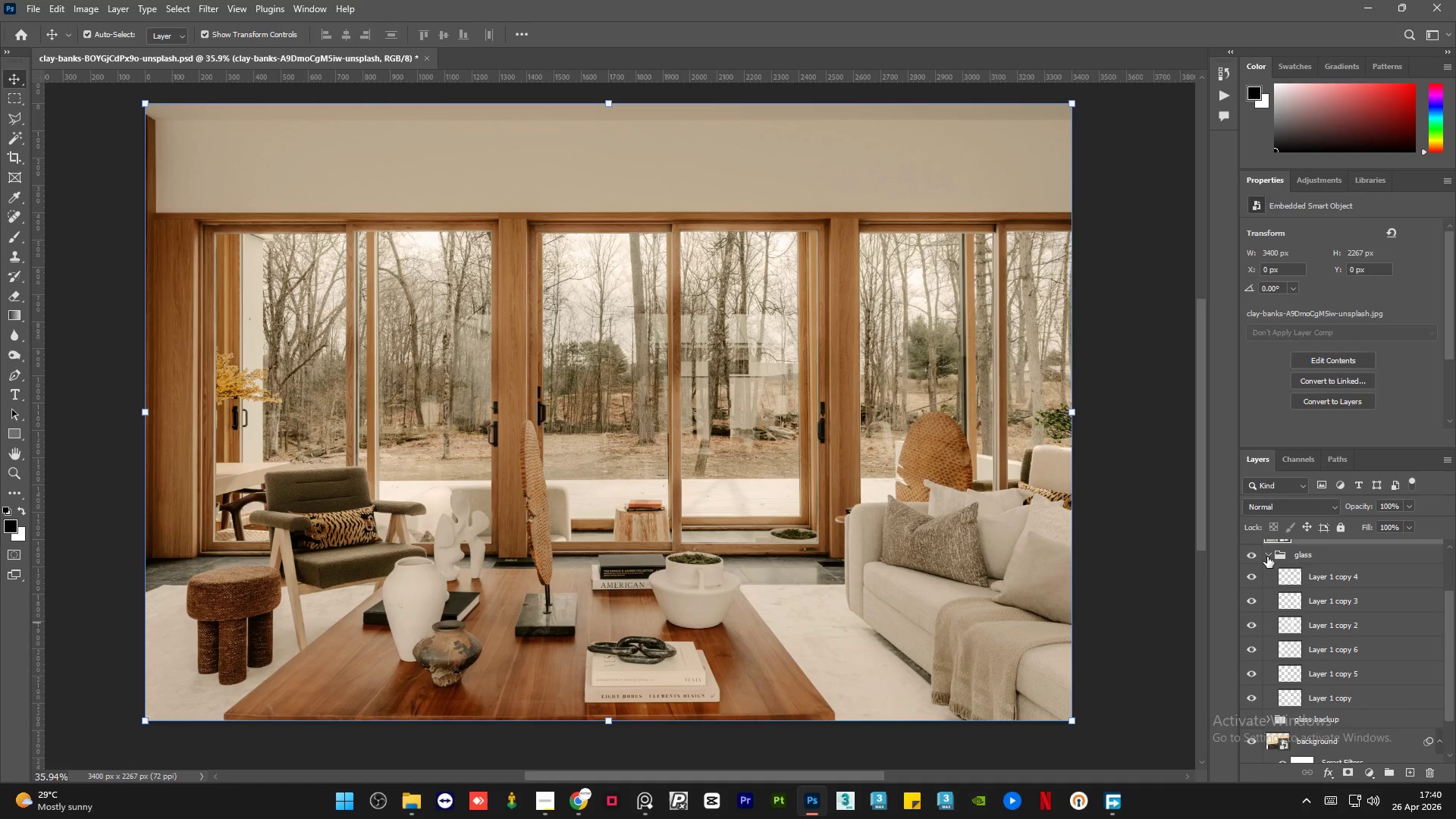 
left_click([1266, 557])
 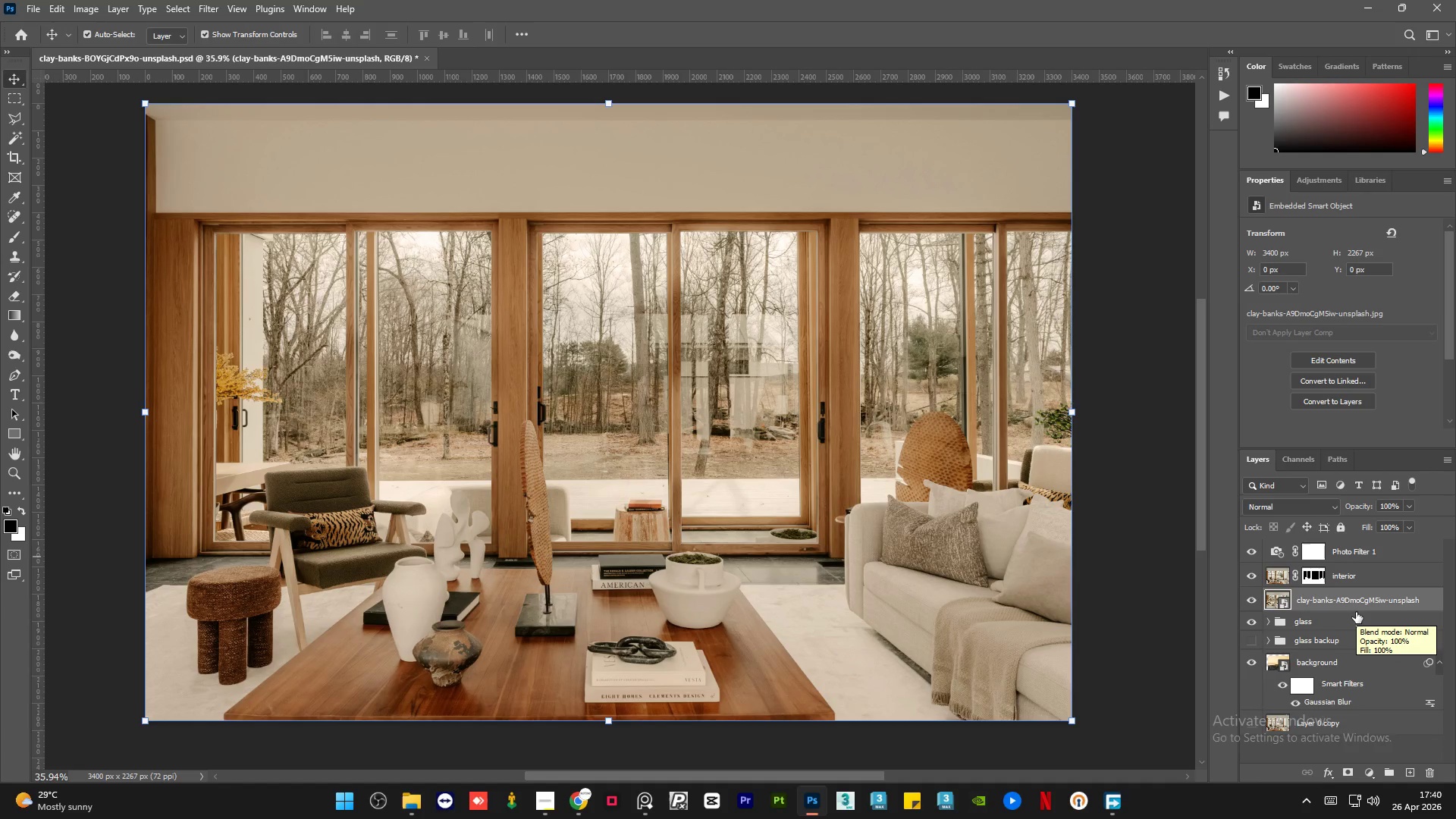 
wait(24.73)
 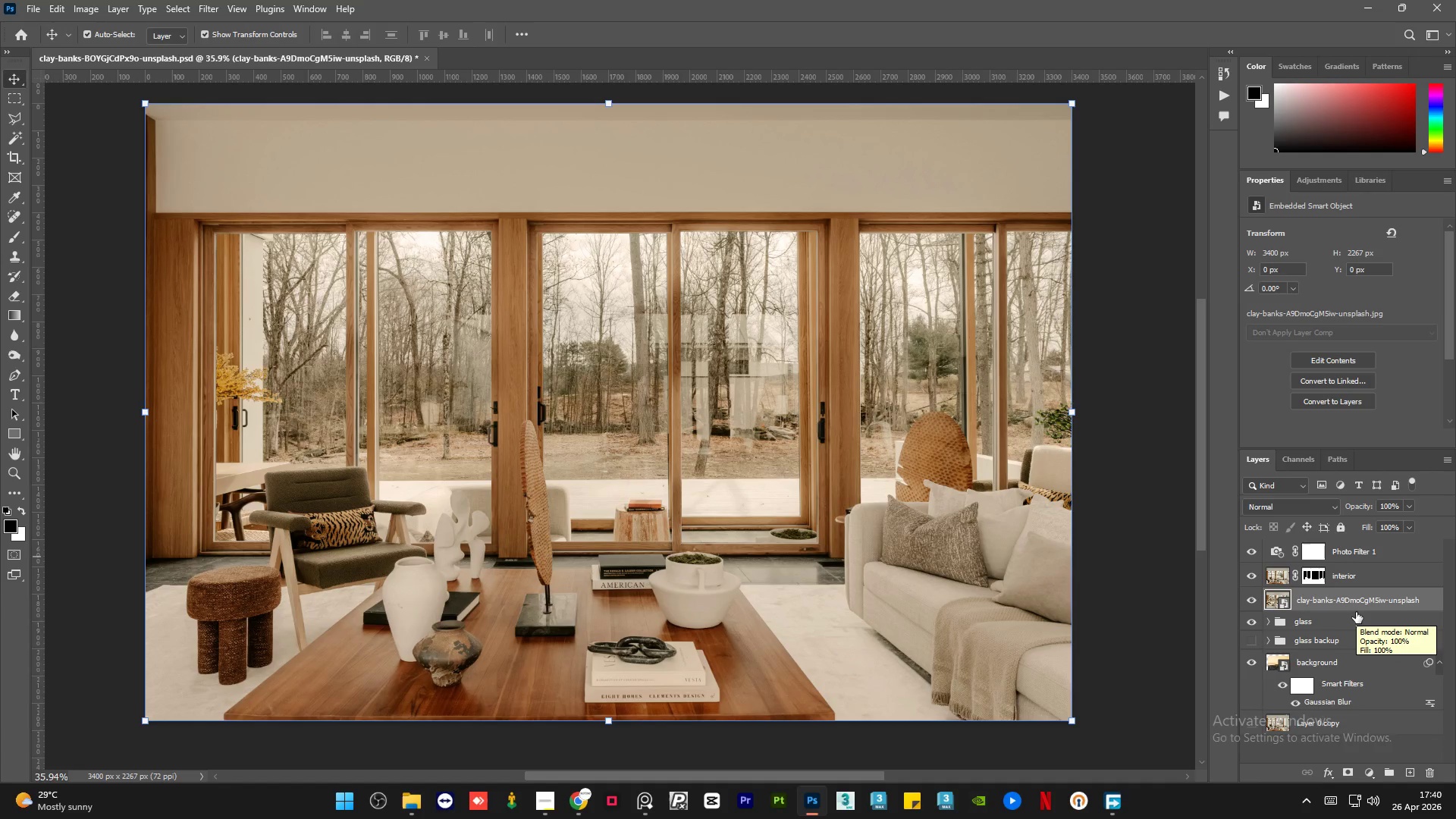 
left_click([1251, 605])
 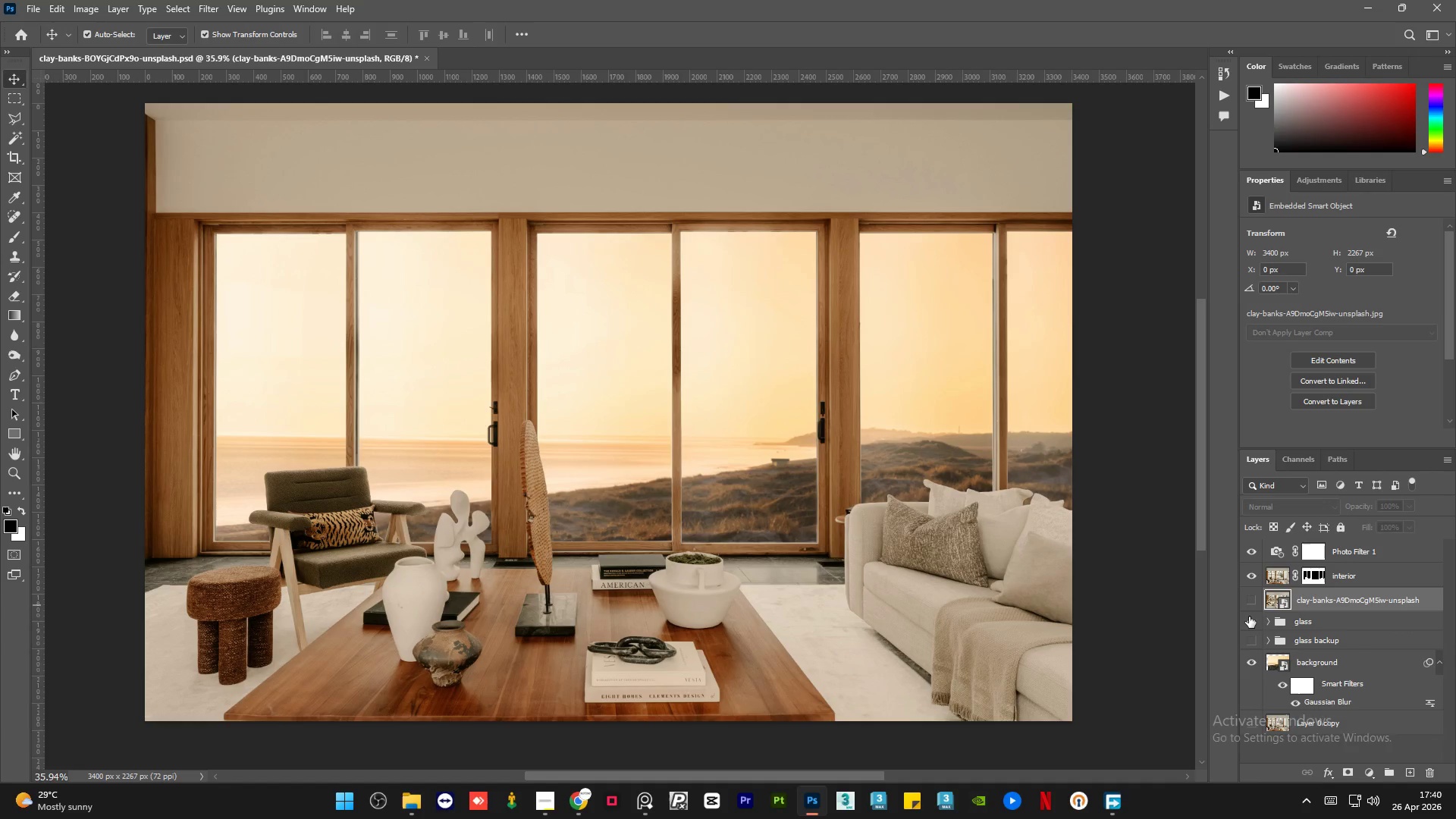 
left_click([1249, 617])
 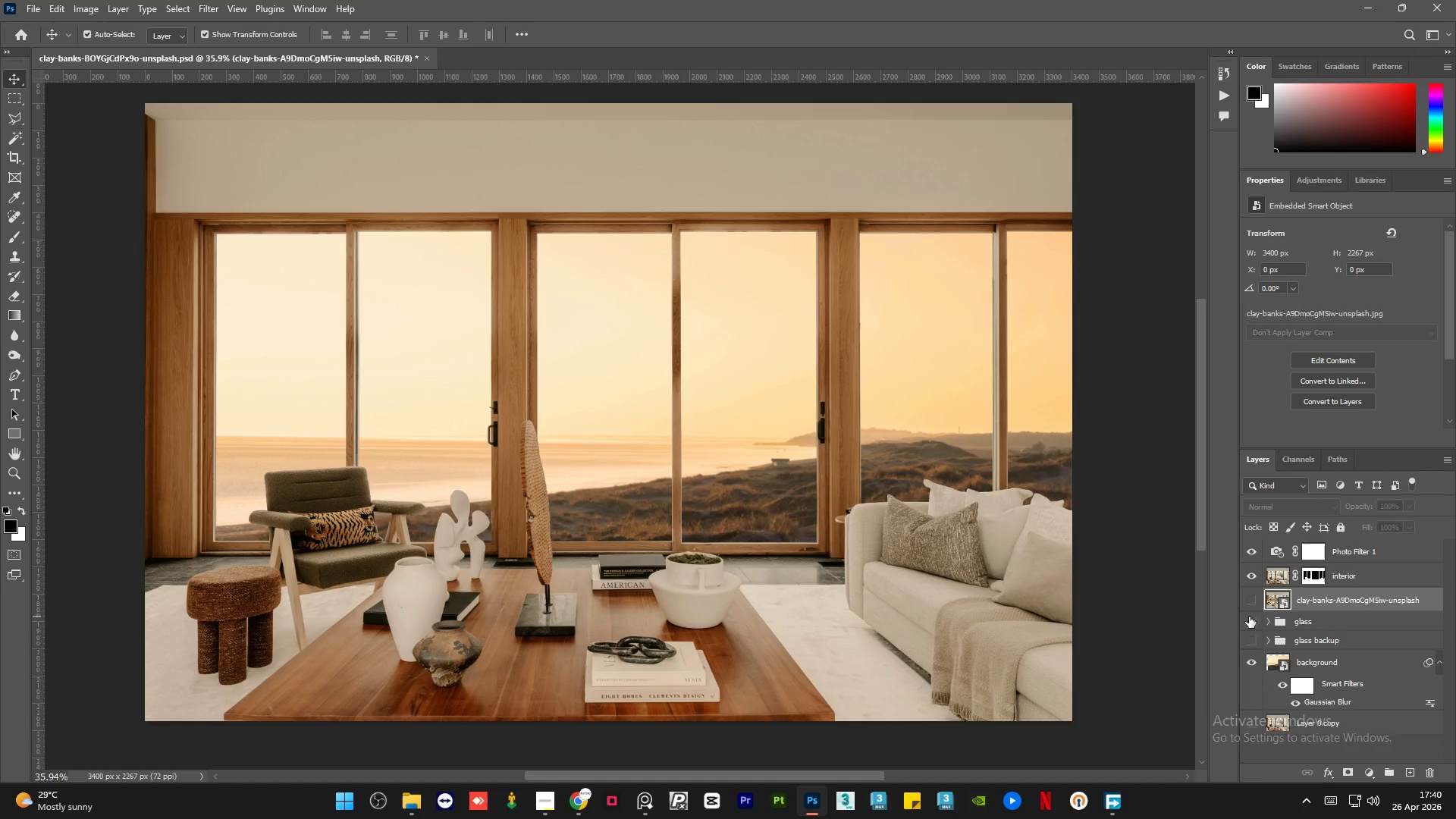 
left_click([1249, 617])
 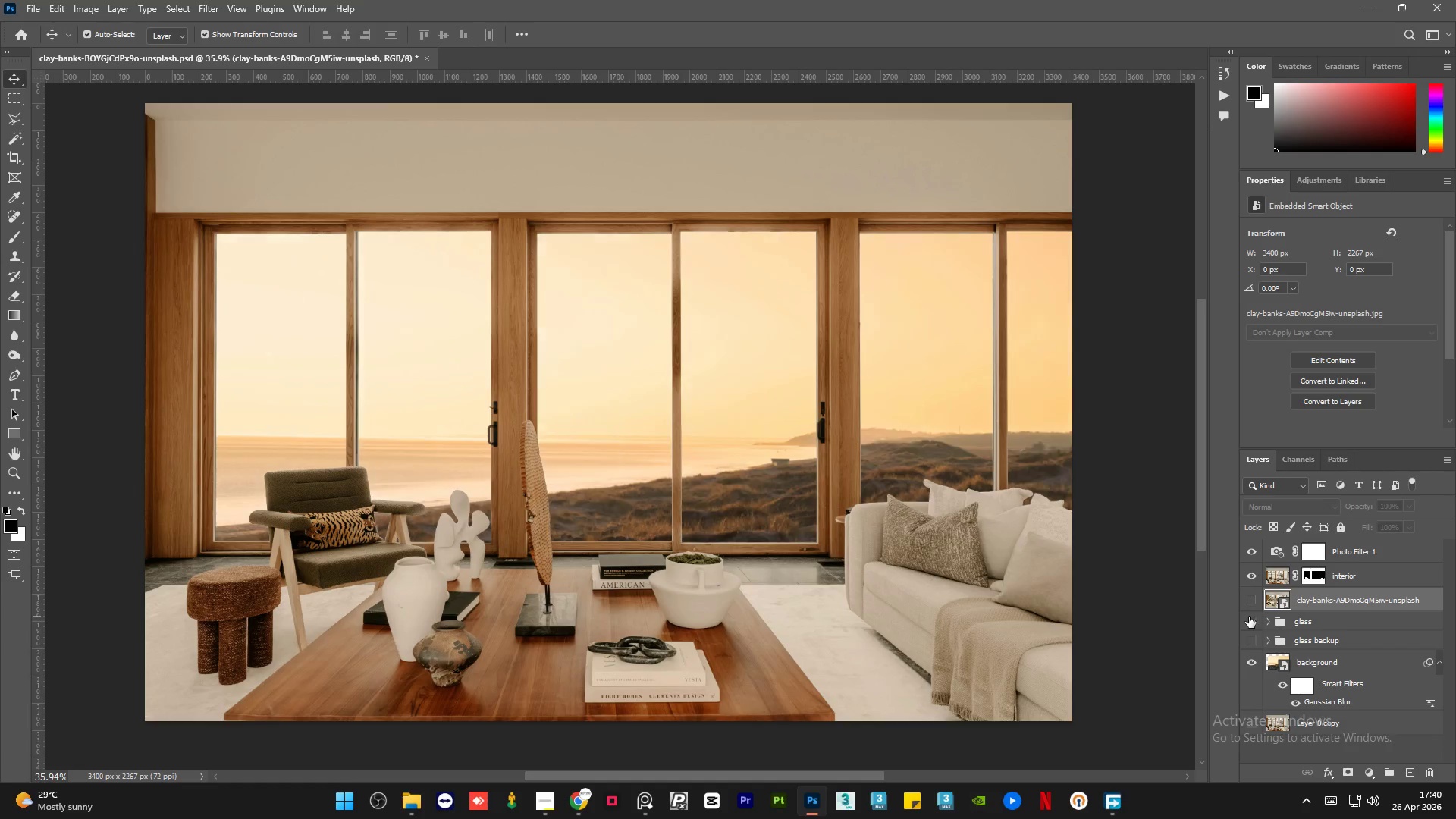 
double_click([1249, 617])
 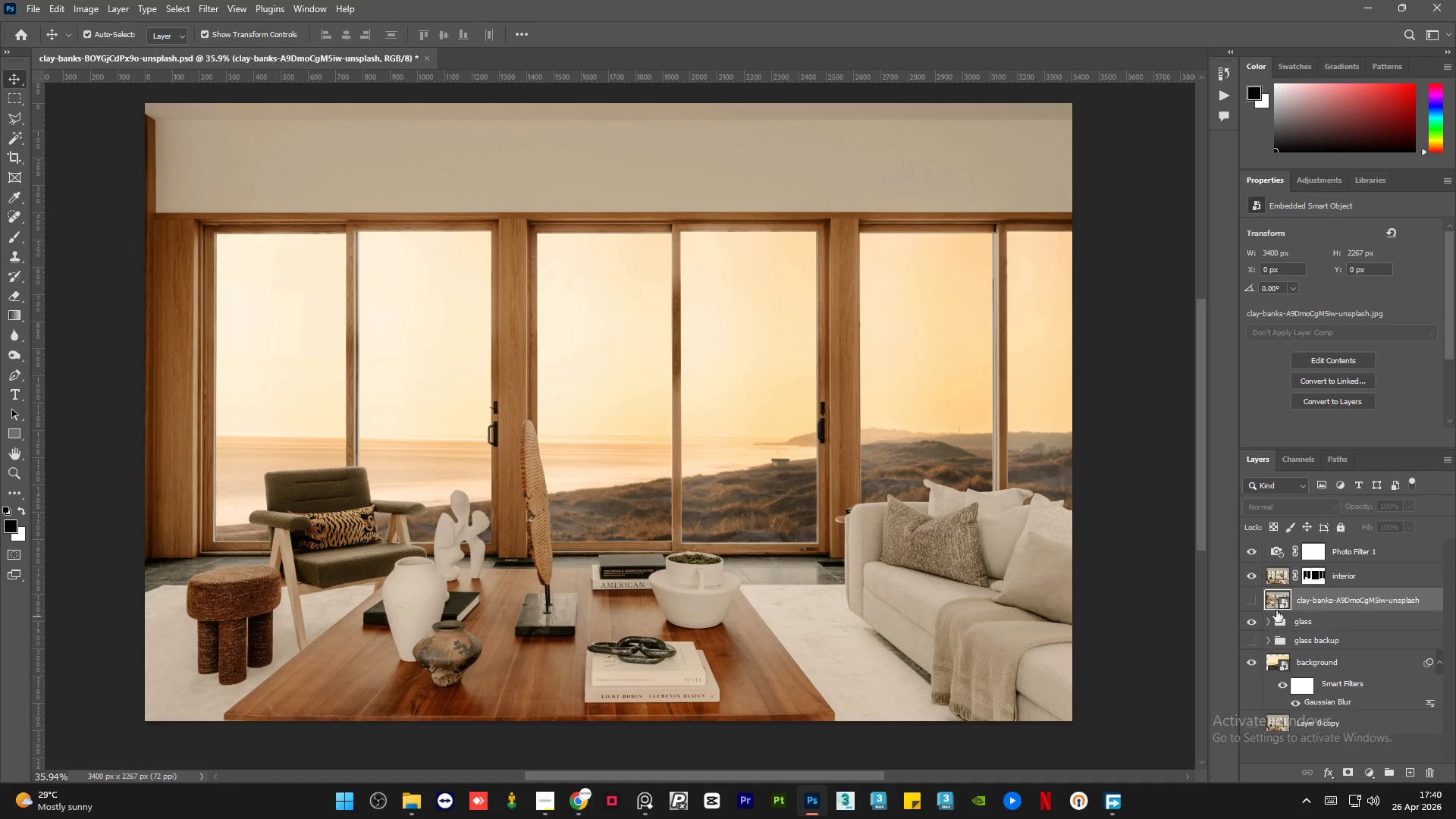 
left_click([1247, 600])
 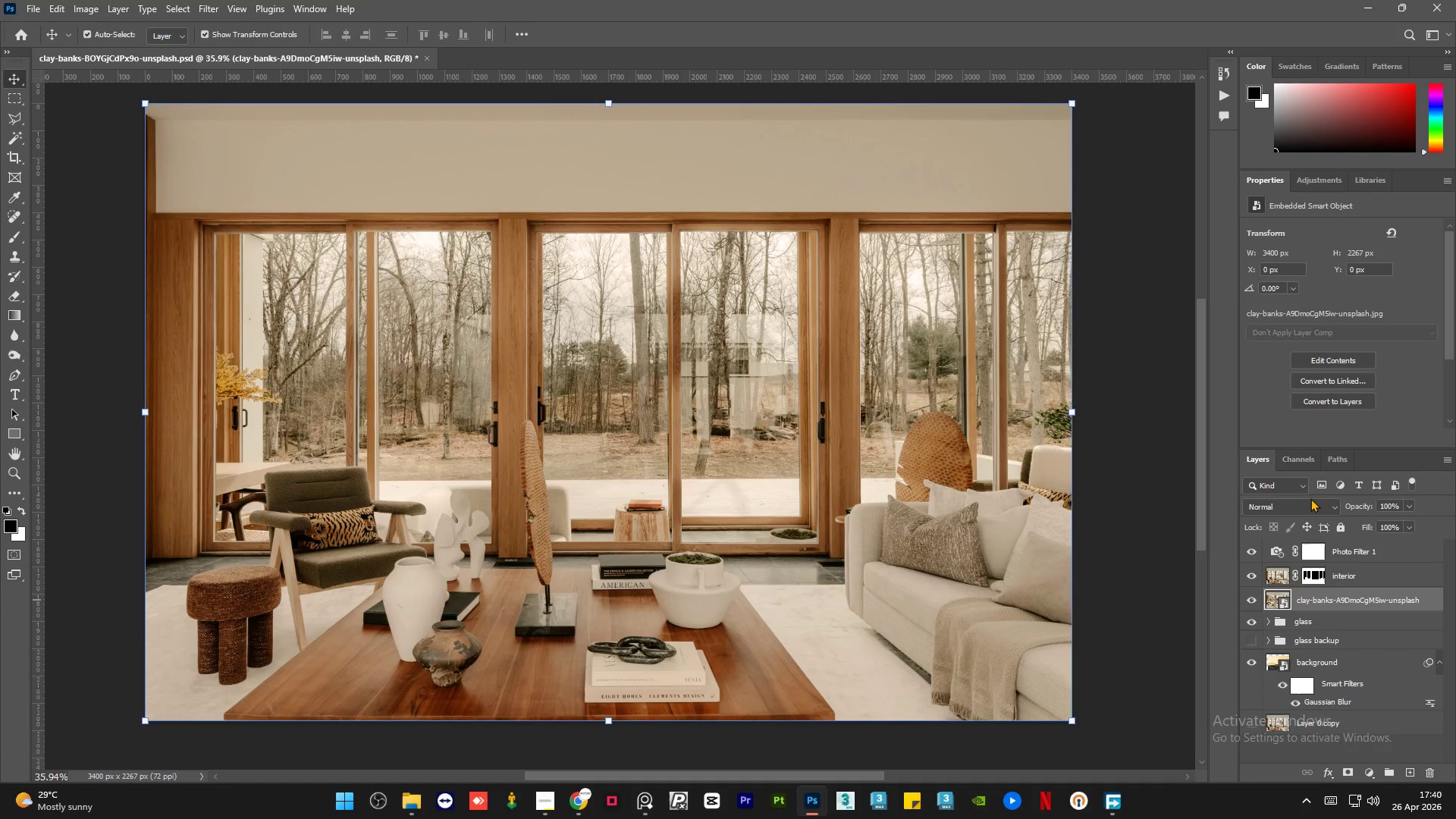 
left_click([1307, 504])
 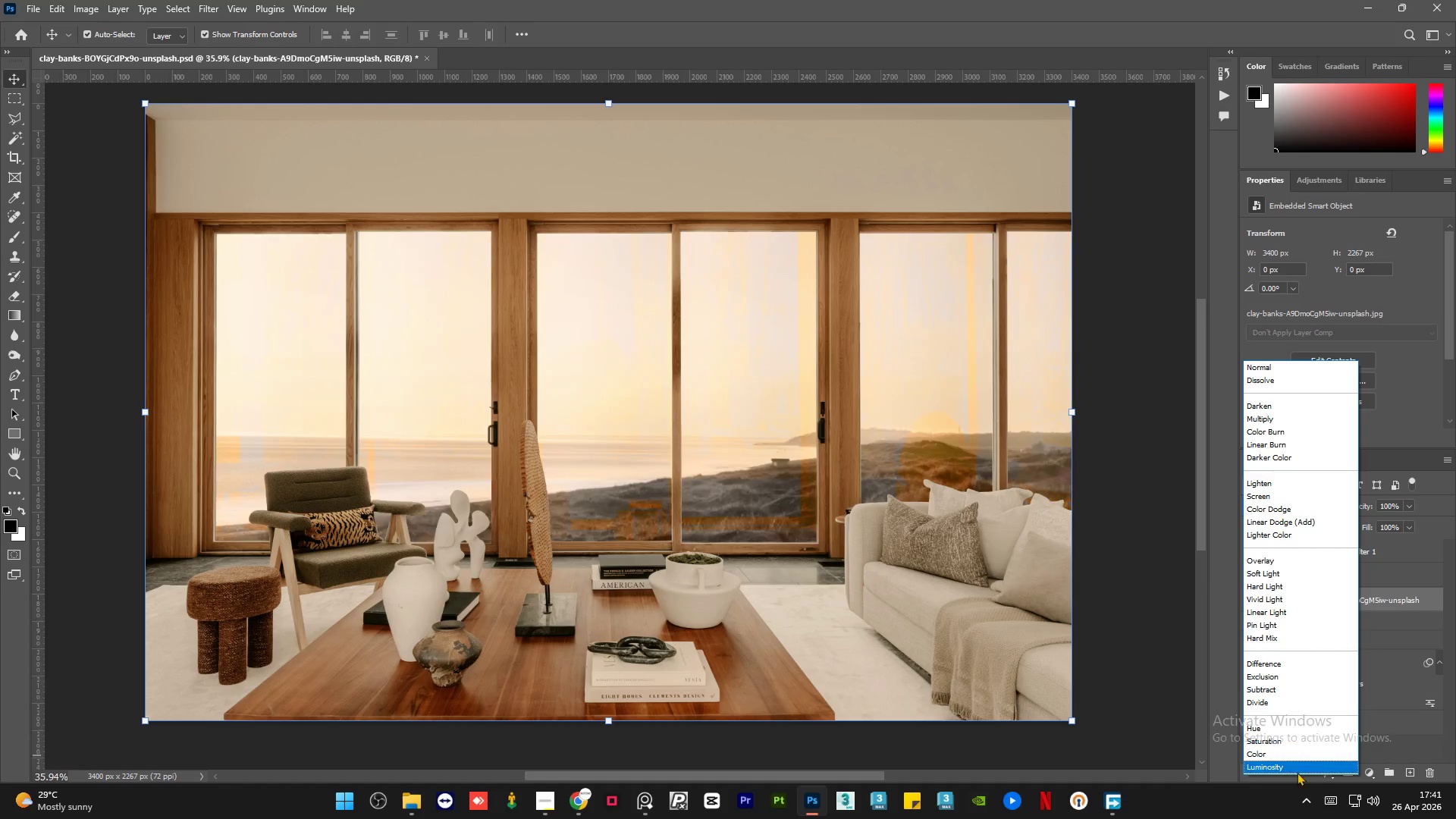 
wait(22.14)
 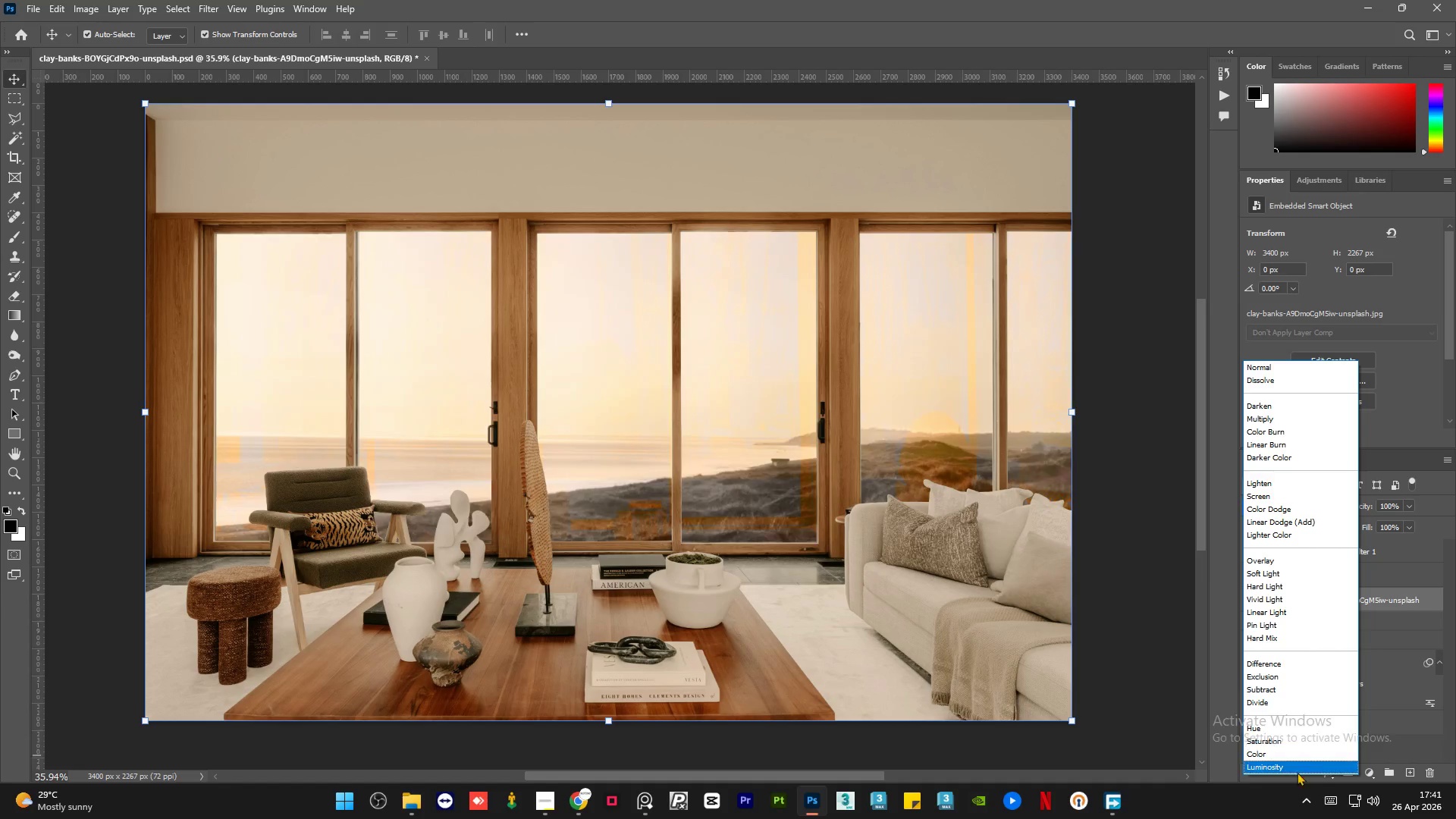 
left_click([1288, 560])
 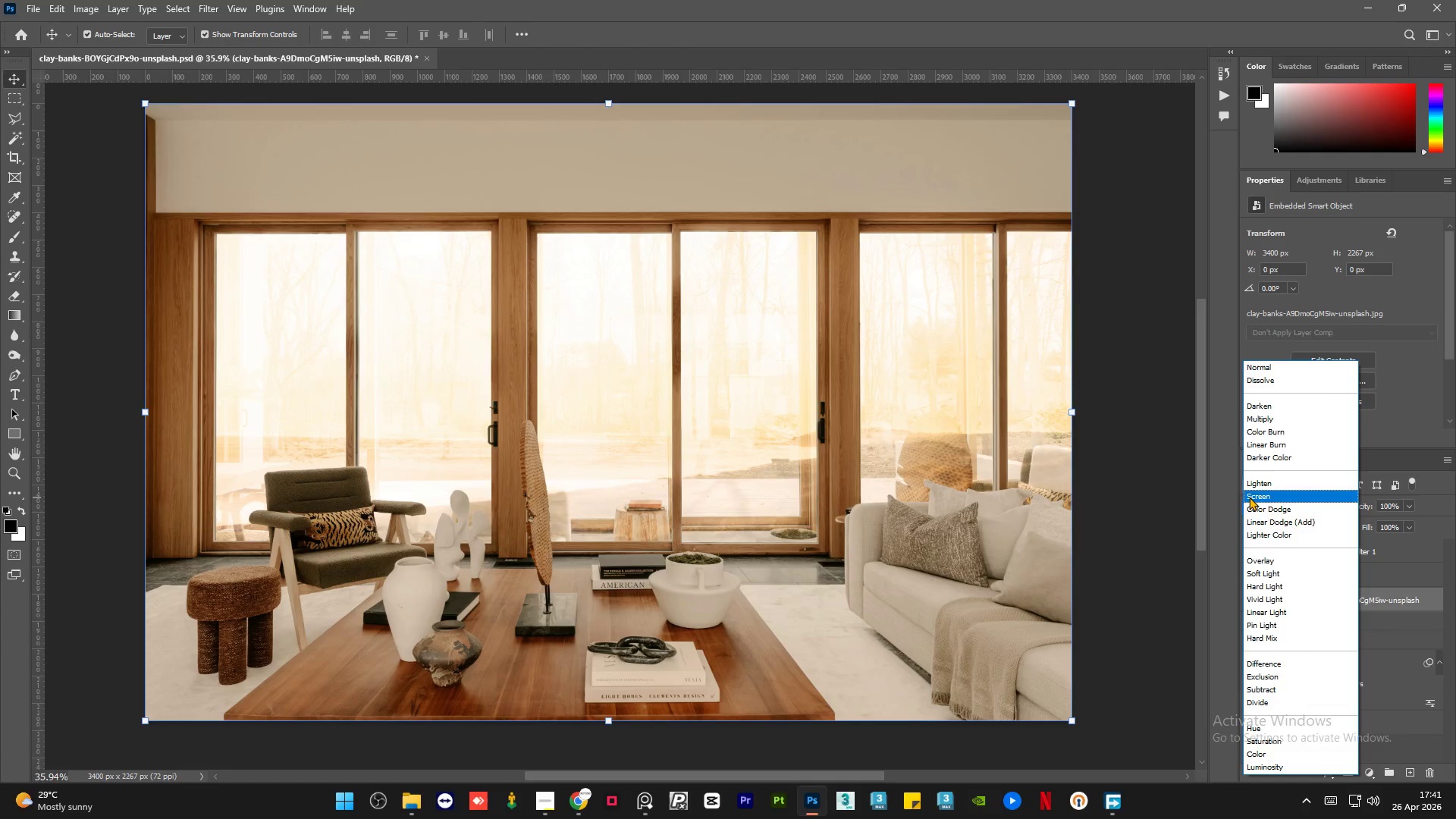 
left_click([1250, 495])
 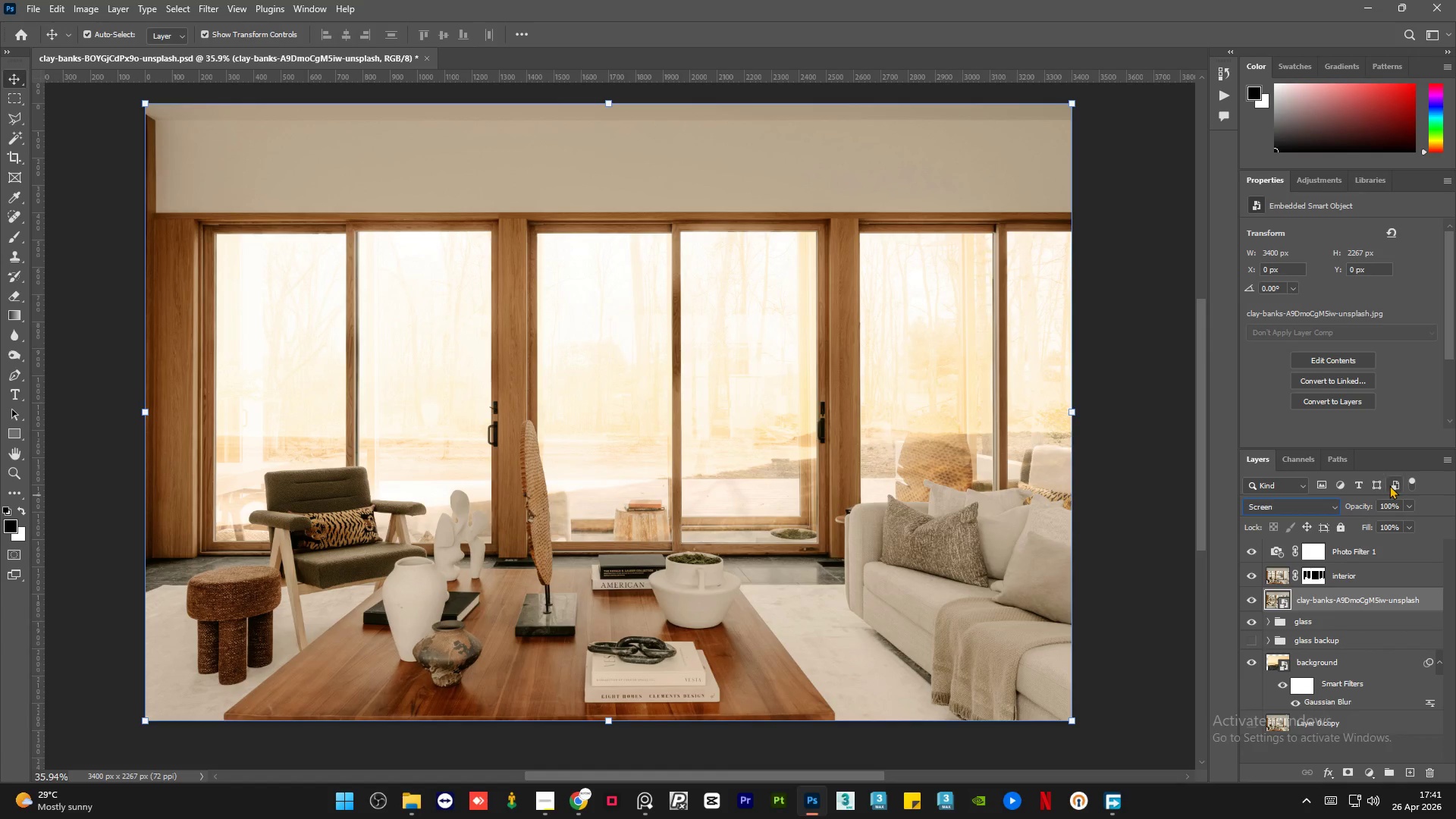 
left_click([1408, 508])
 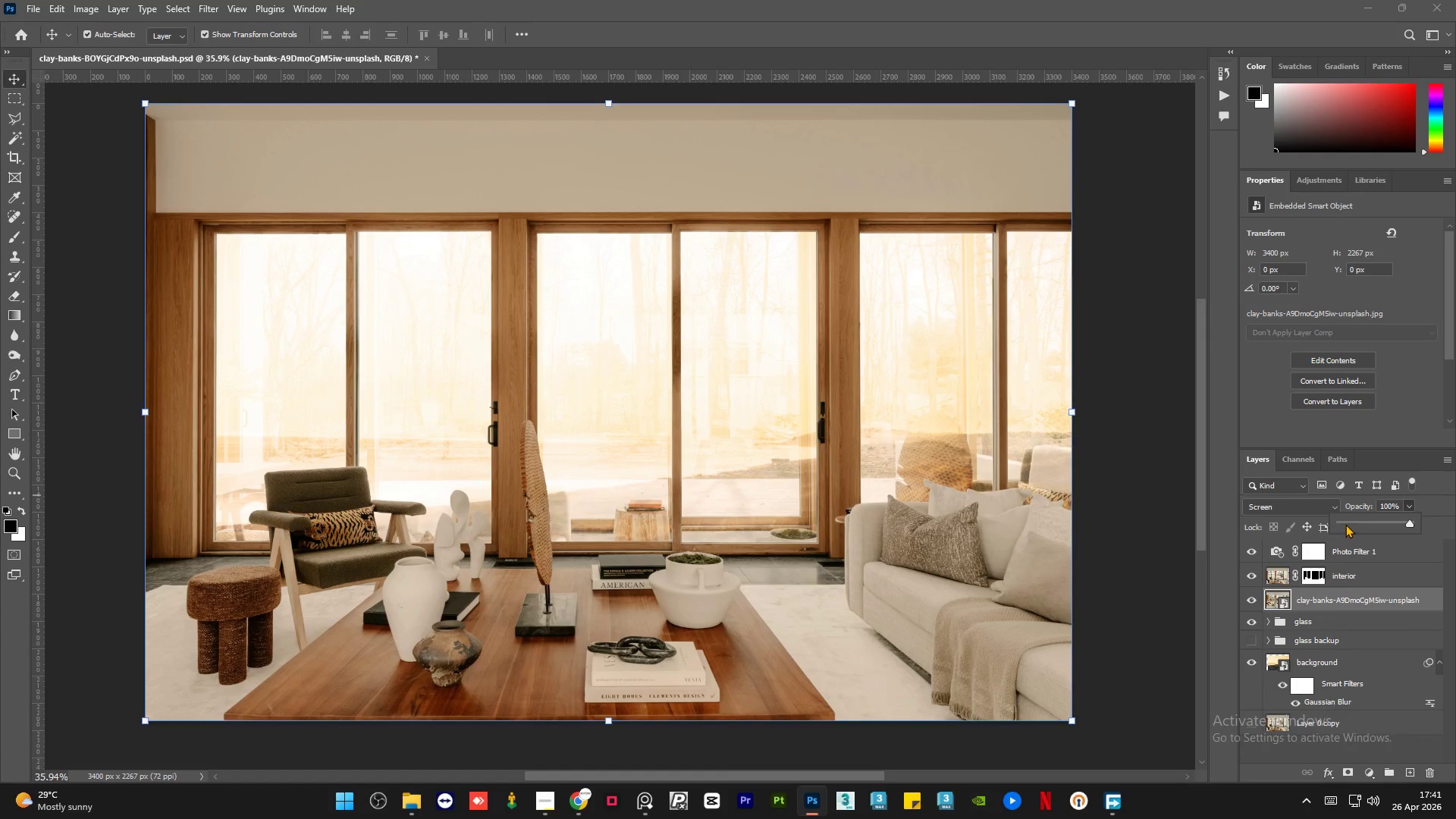 
left_click([1348, 521])
 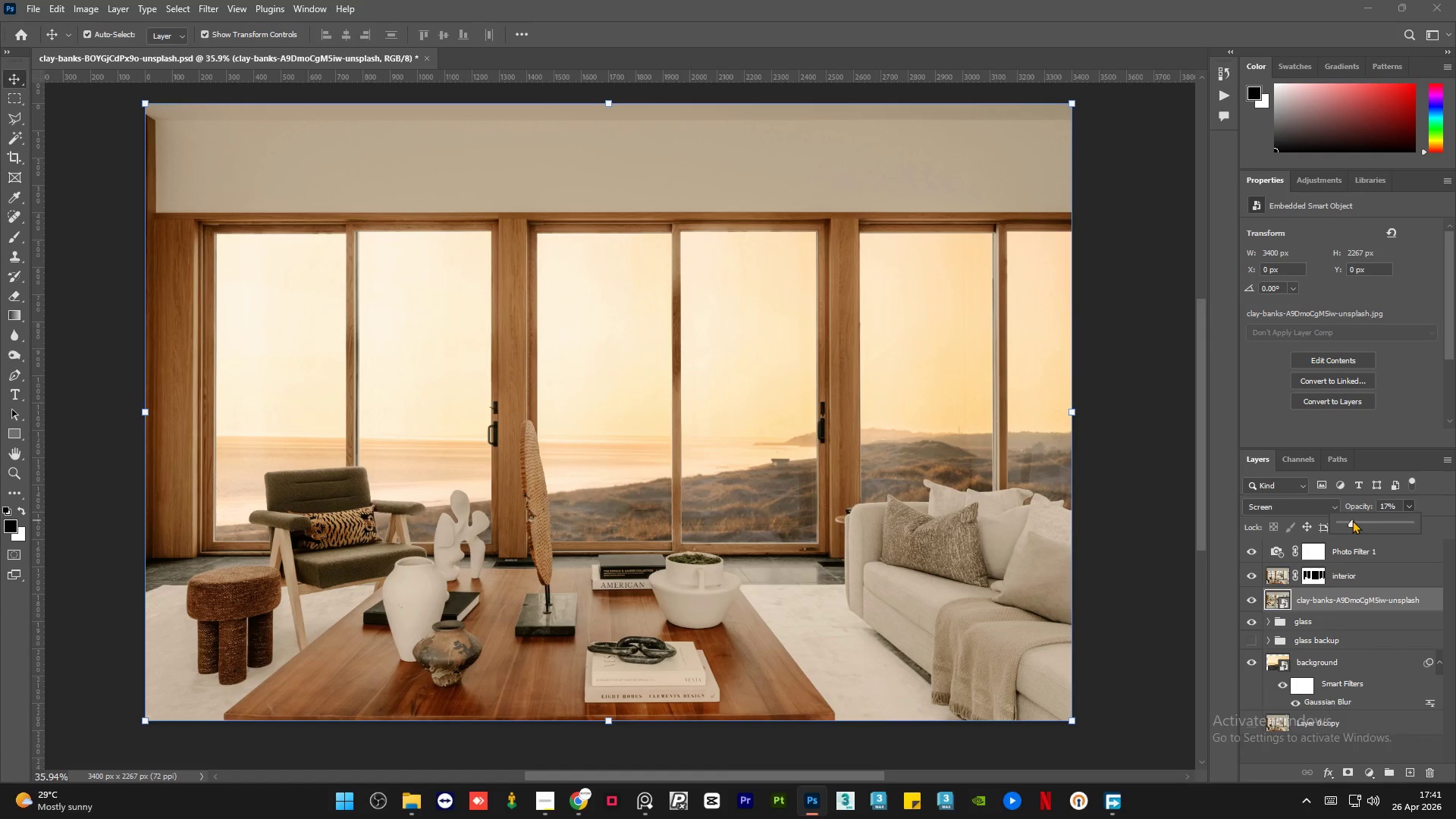 
left_click([1345, 519])
 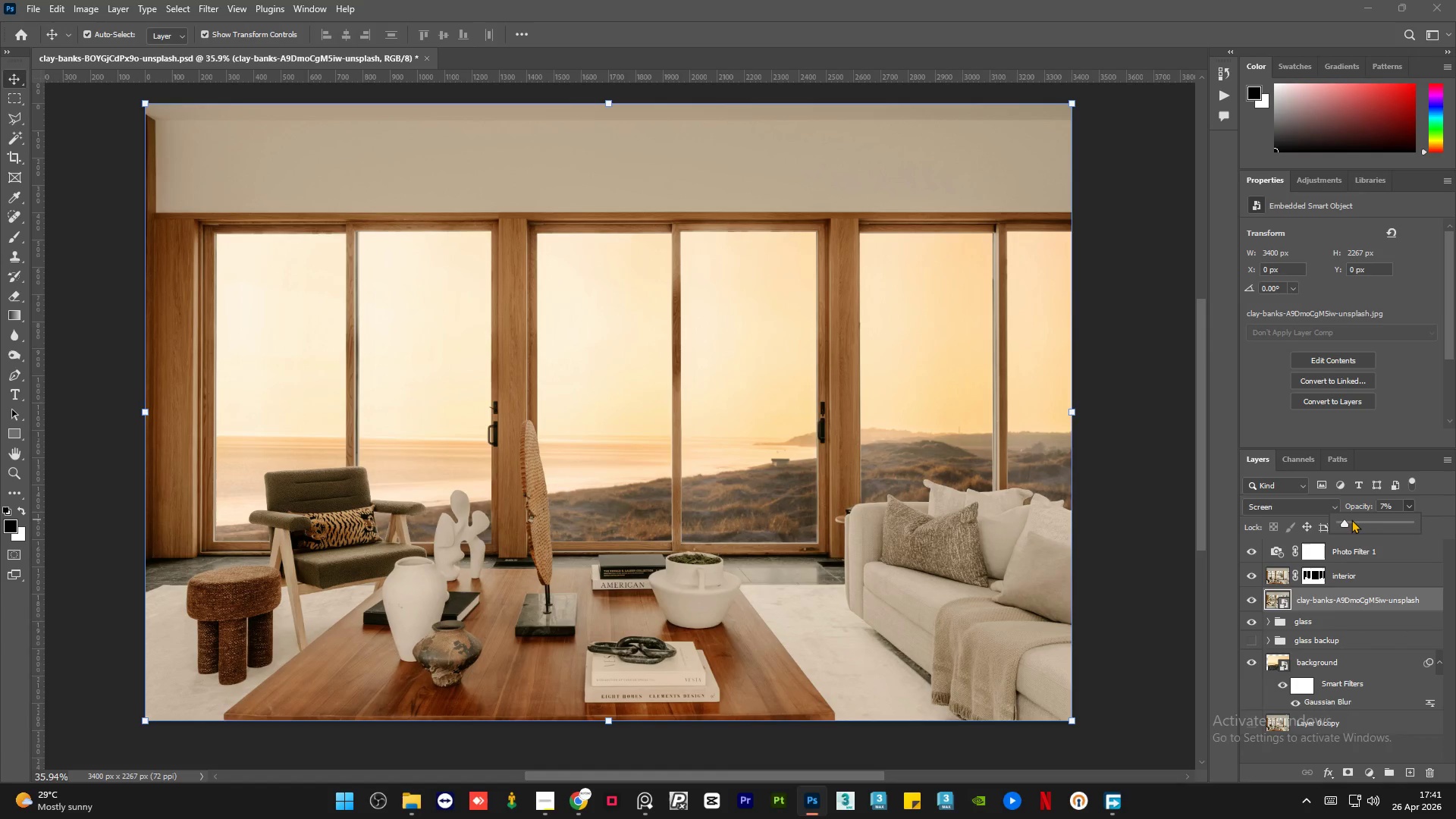 
left_click([1354, 519])
 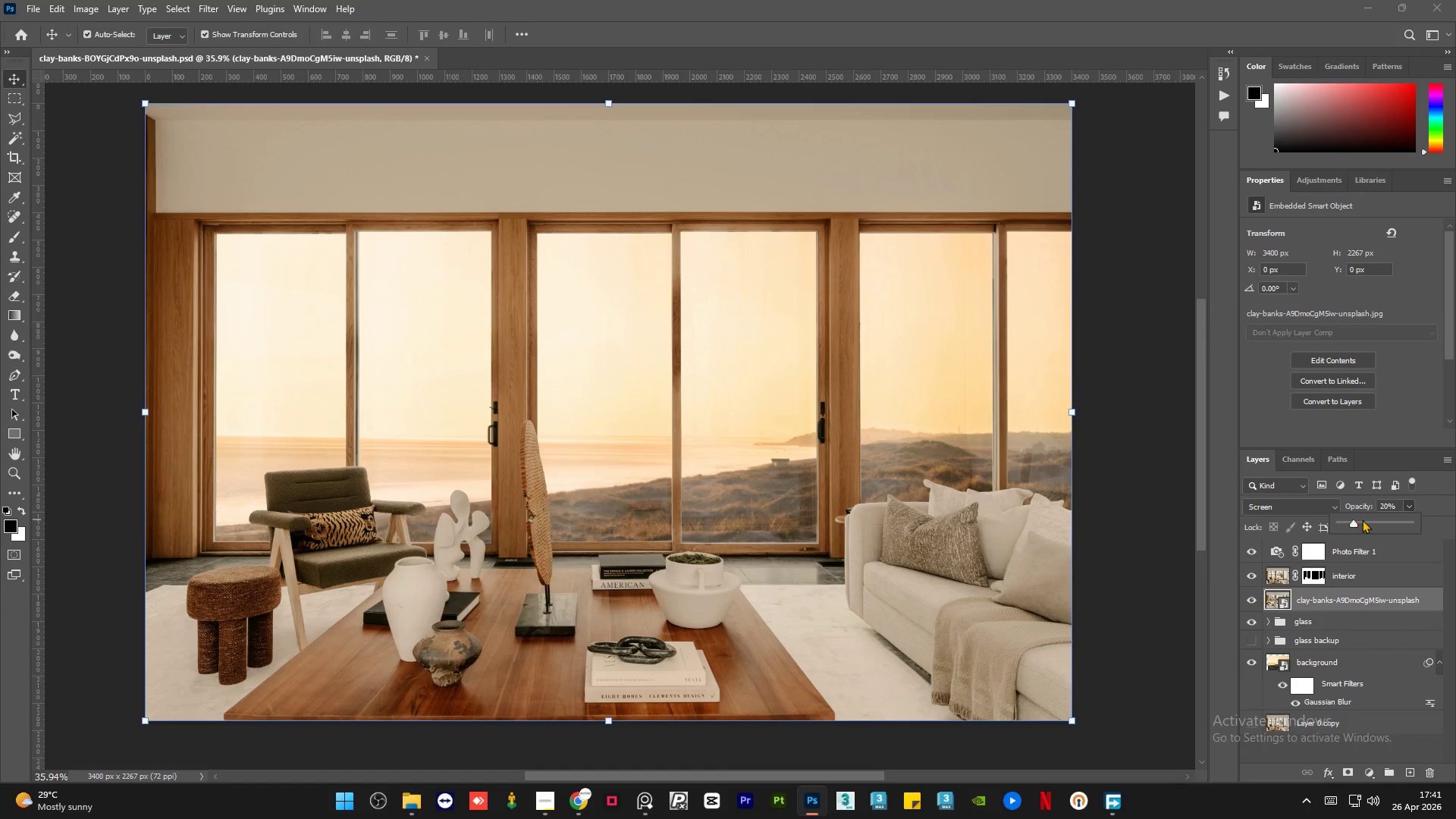 
left_click([1362, 519])
 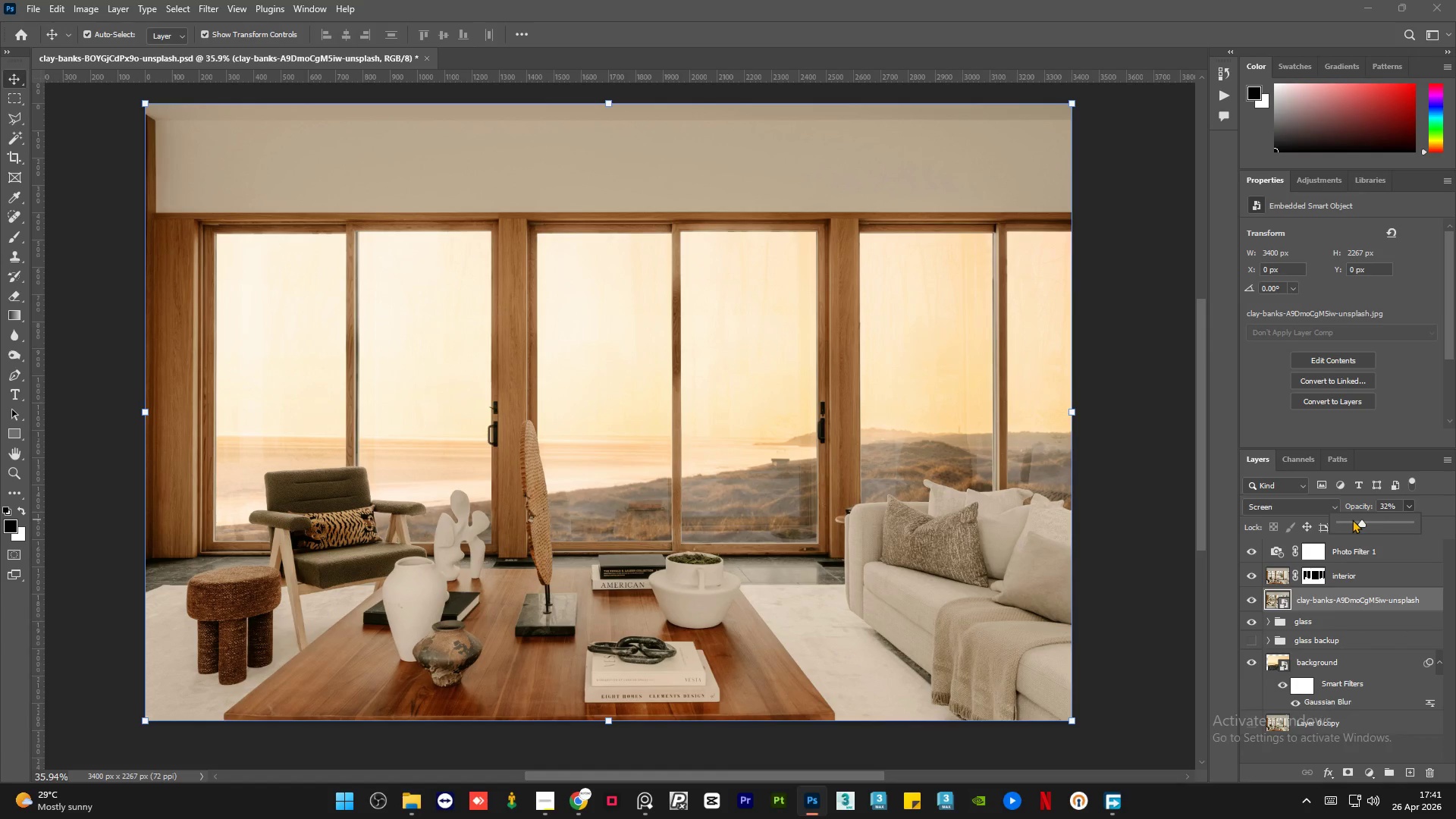 
left_click([1354, 519])
 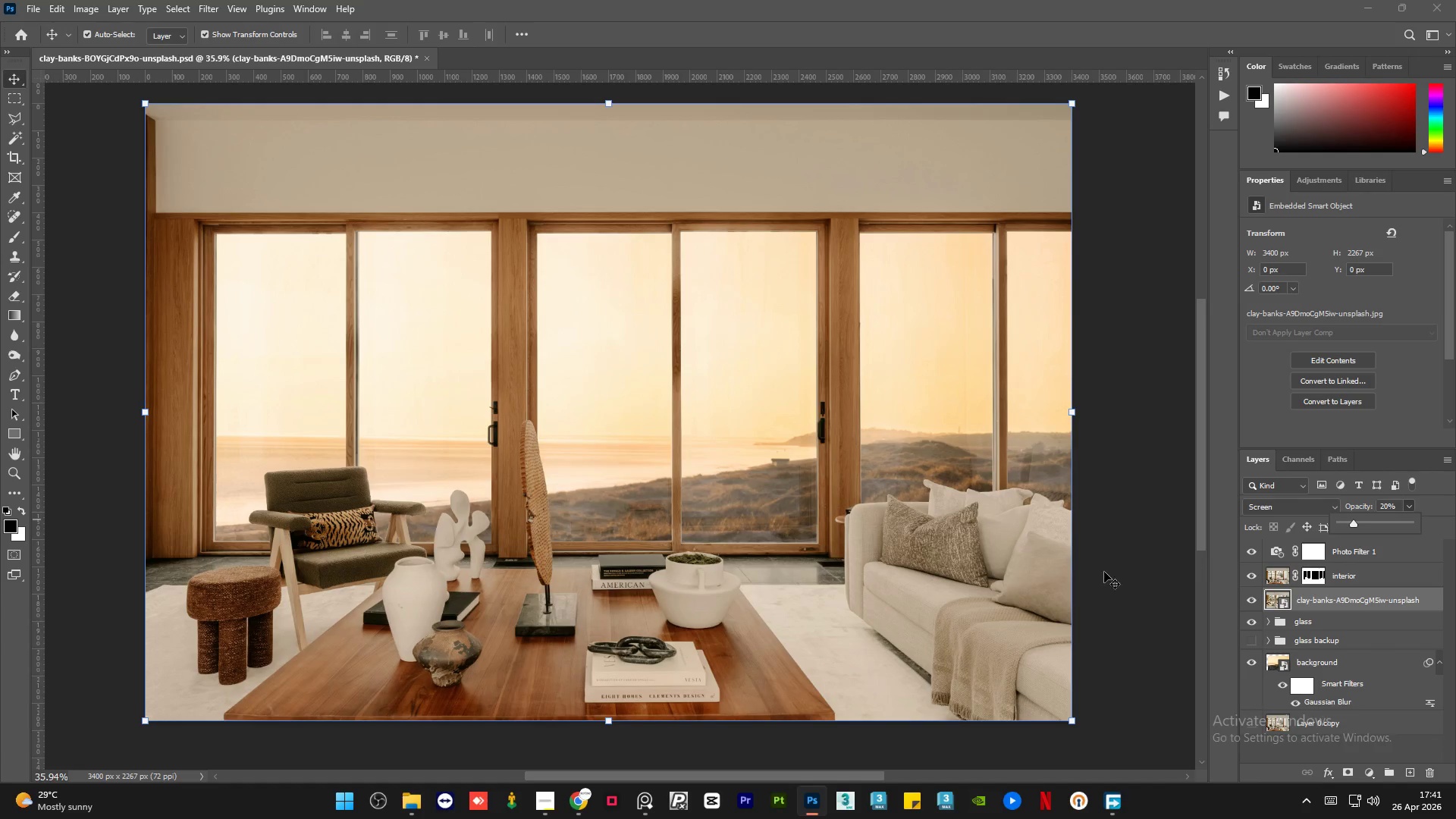 
left_click([1119, 568])
 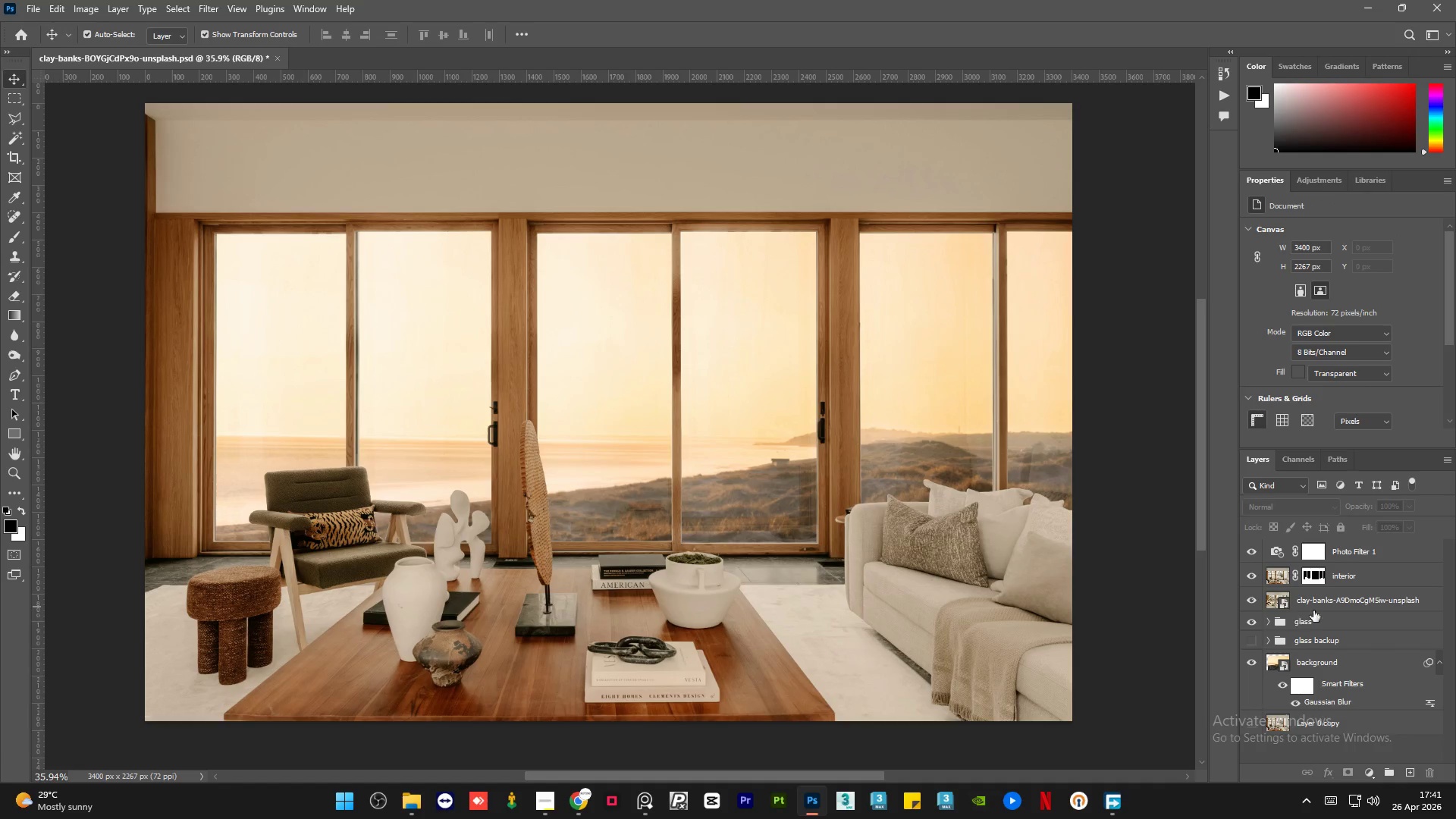 
left_click([1348, 602])
 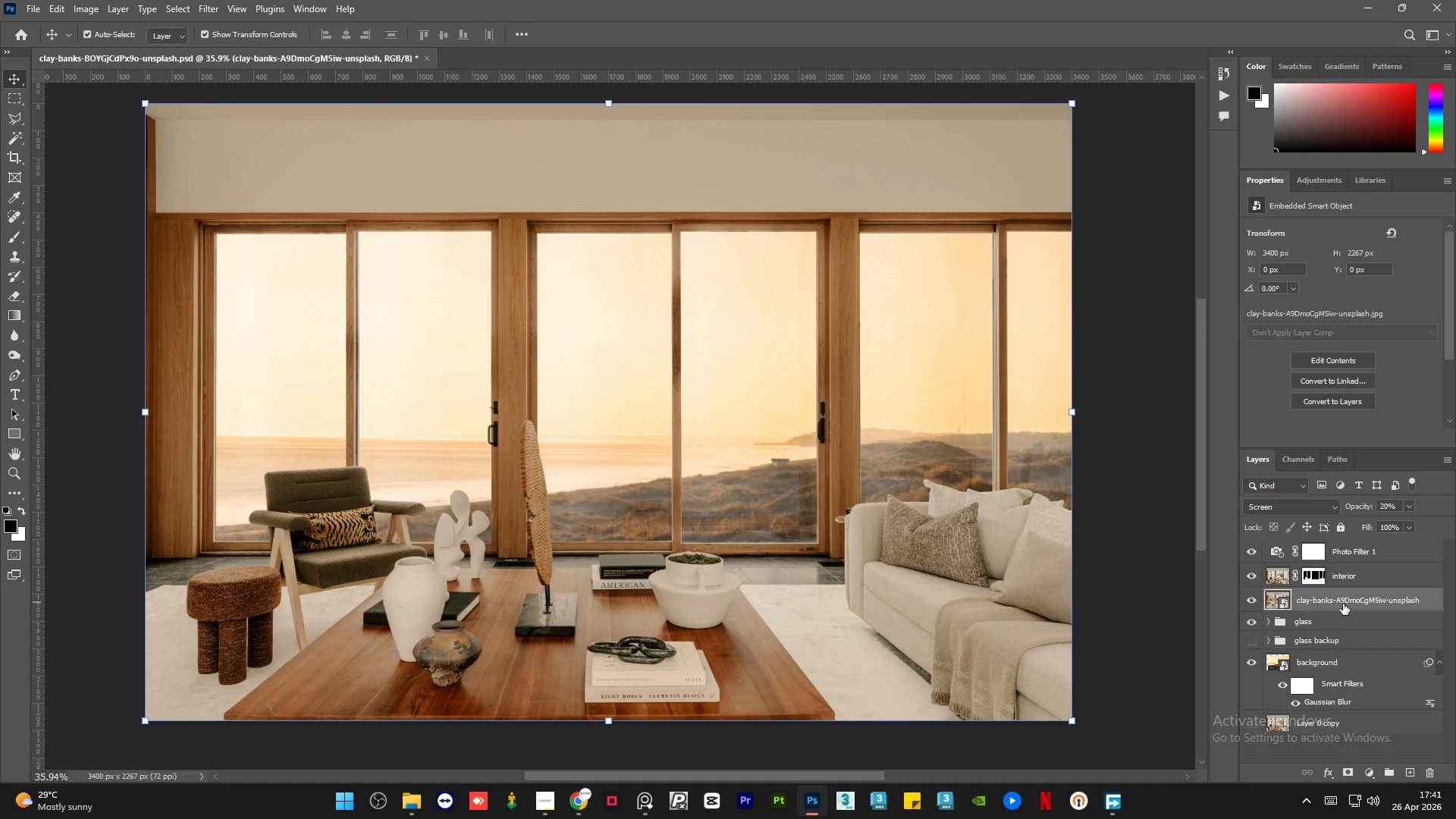 
key(Control+G)
 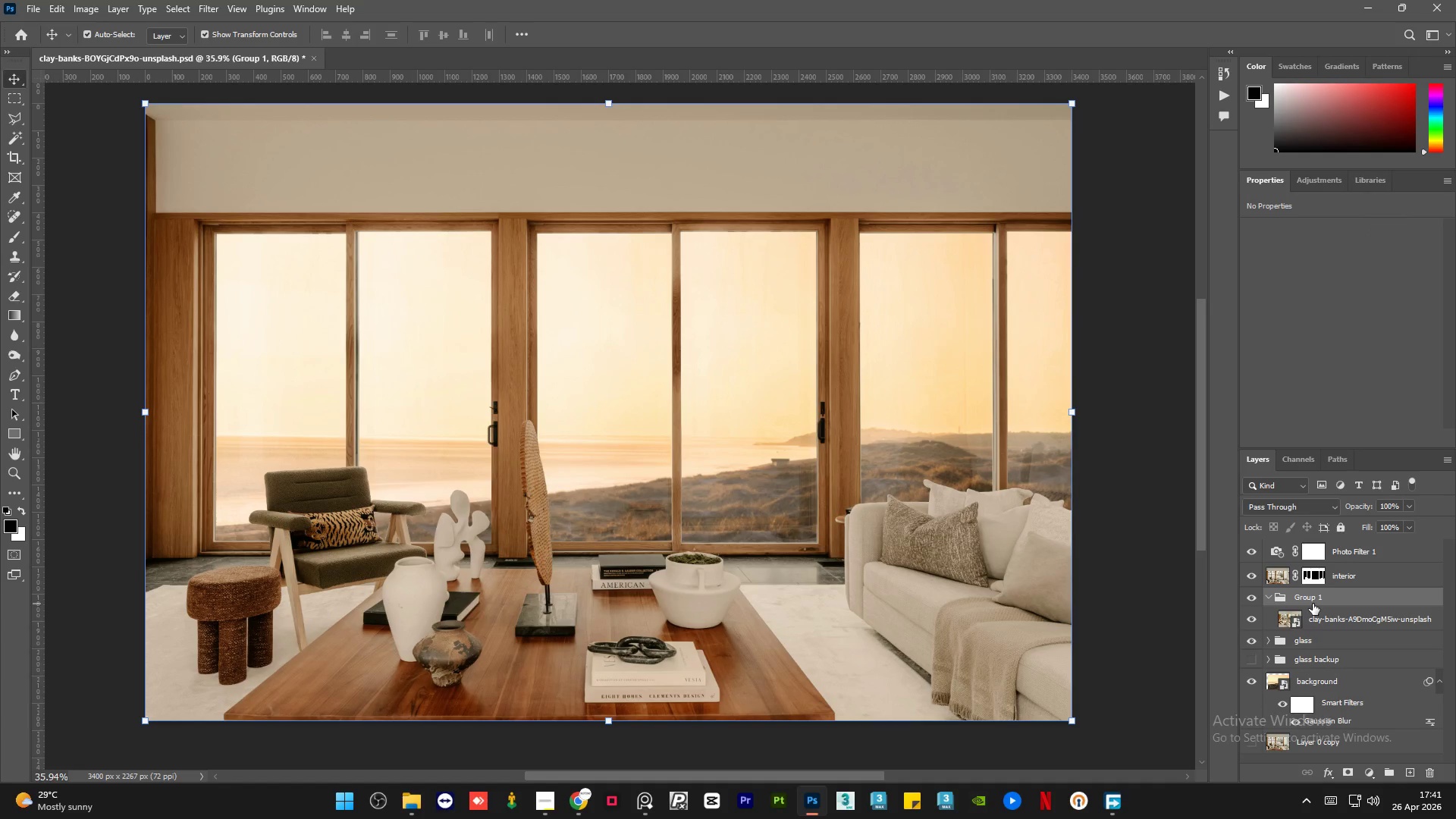 
double_click([1313, 604])
 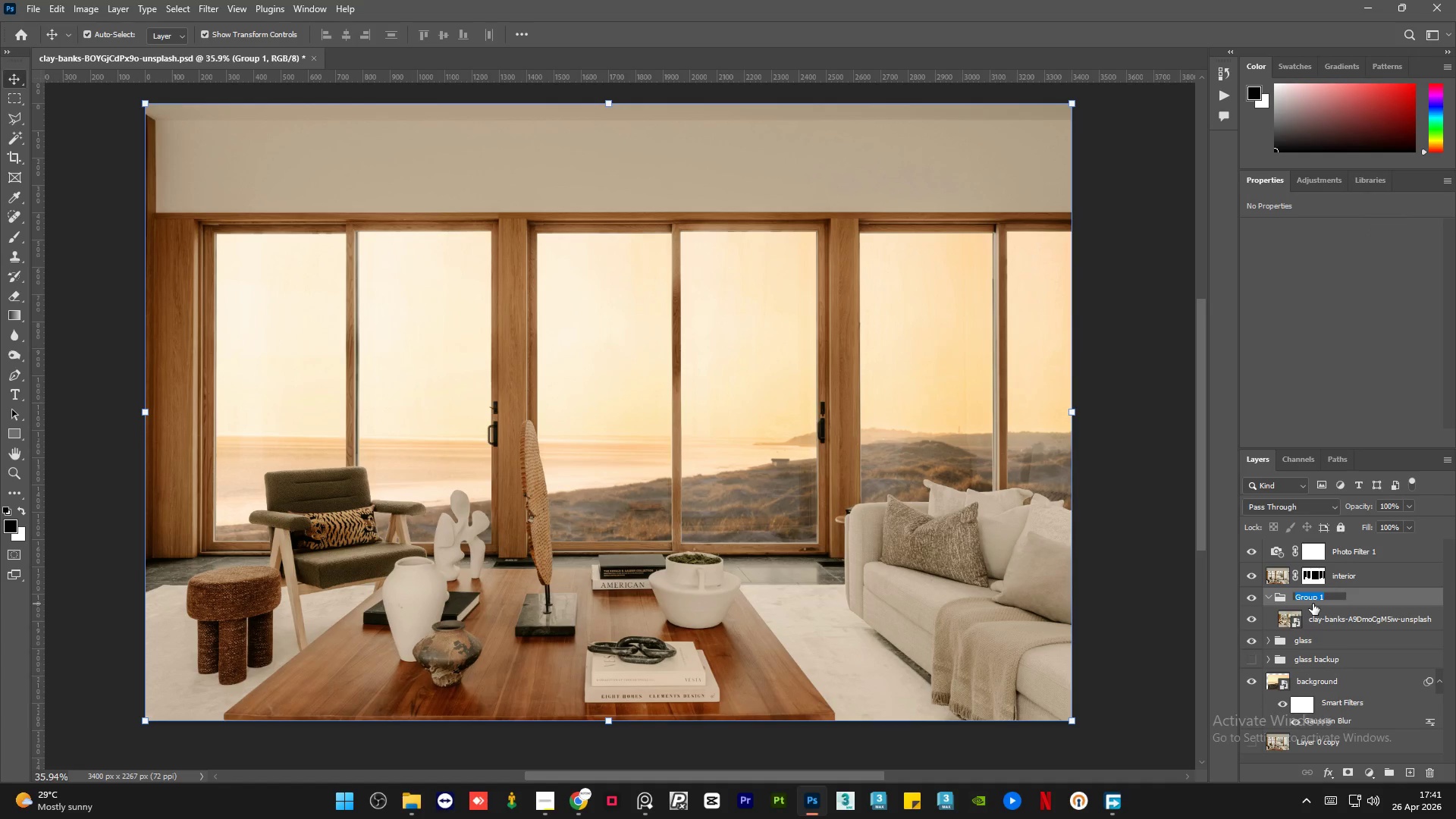 
type(reflections of room)
 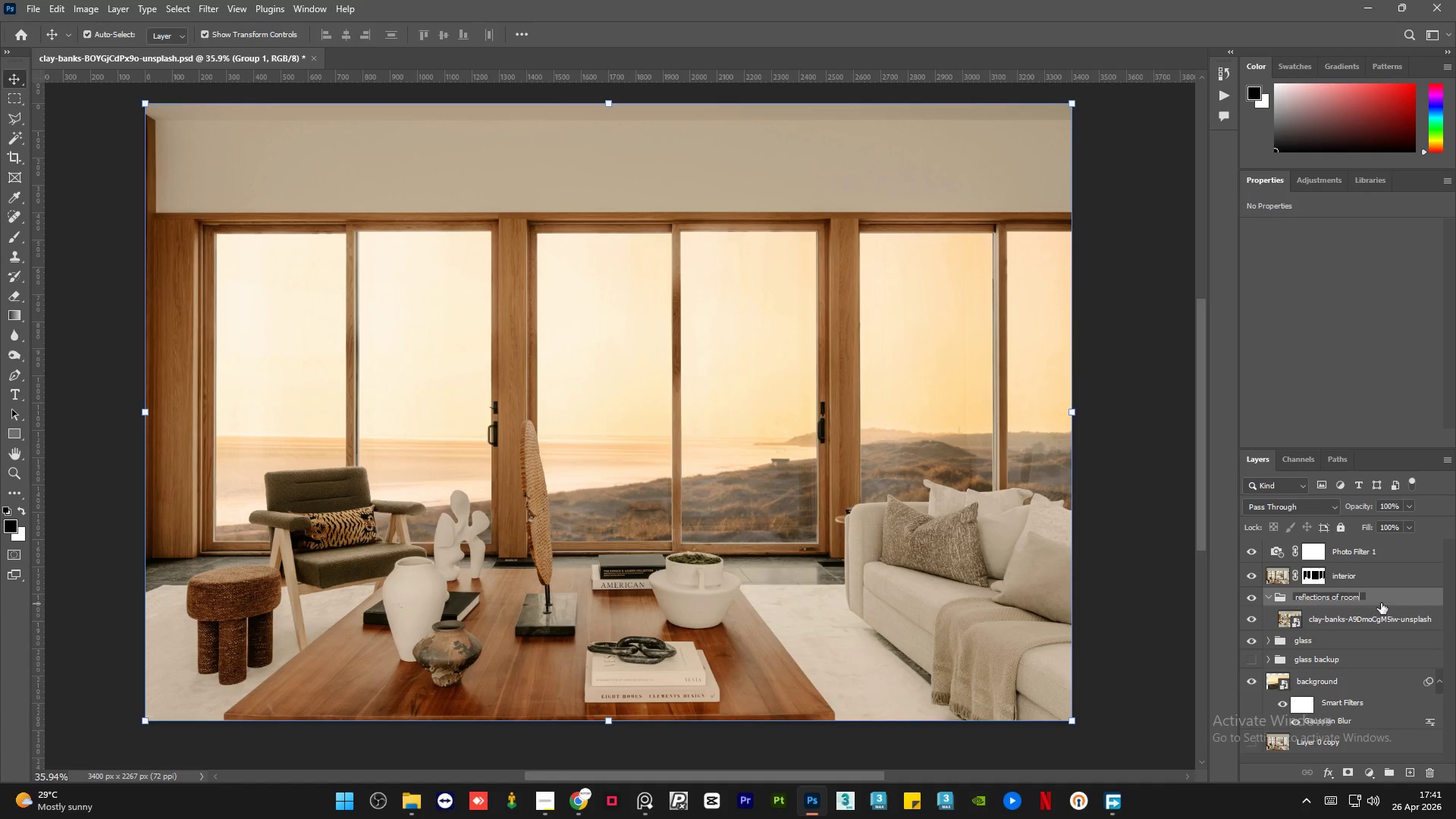 
left_click([1404, 601])
 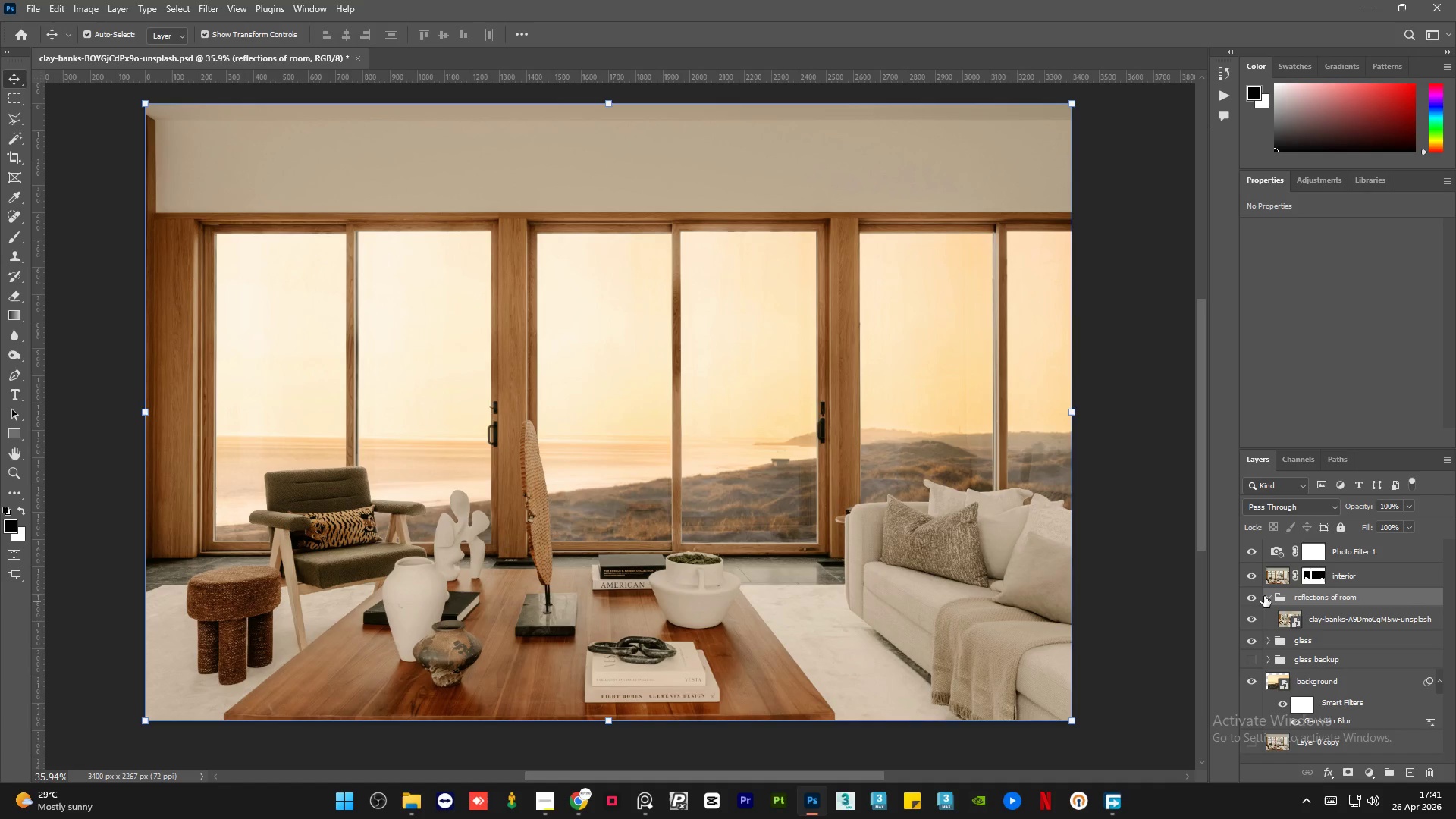 
left_click([1267, 595])
 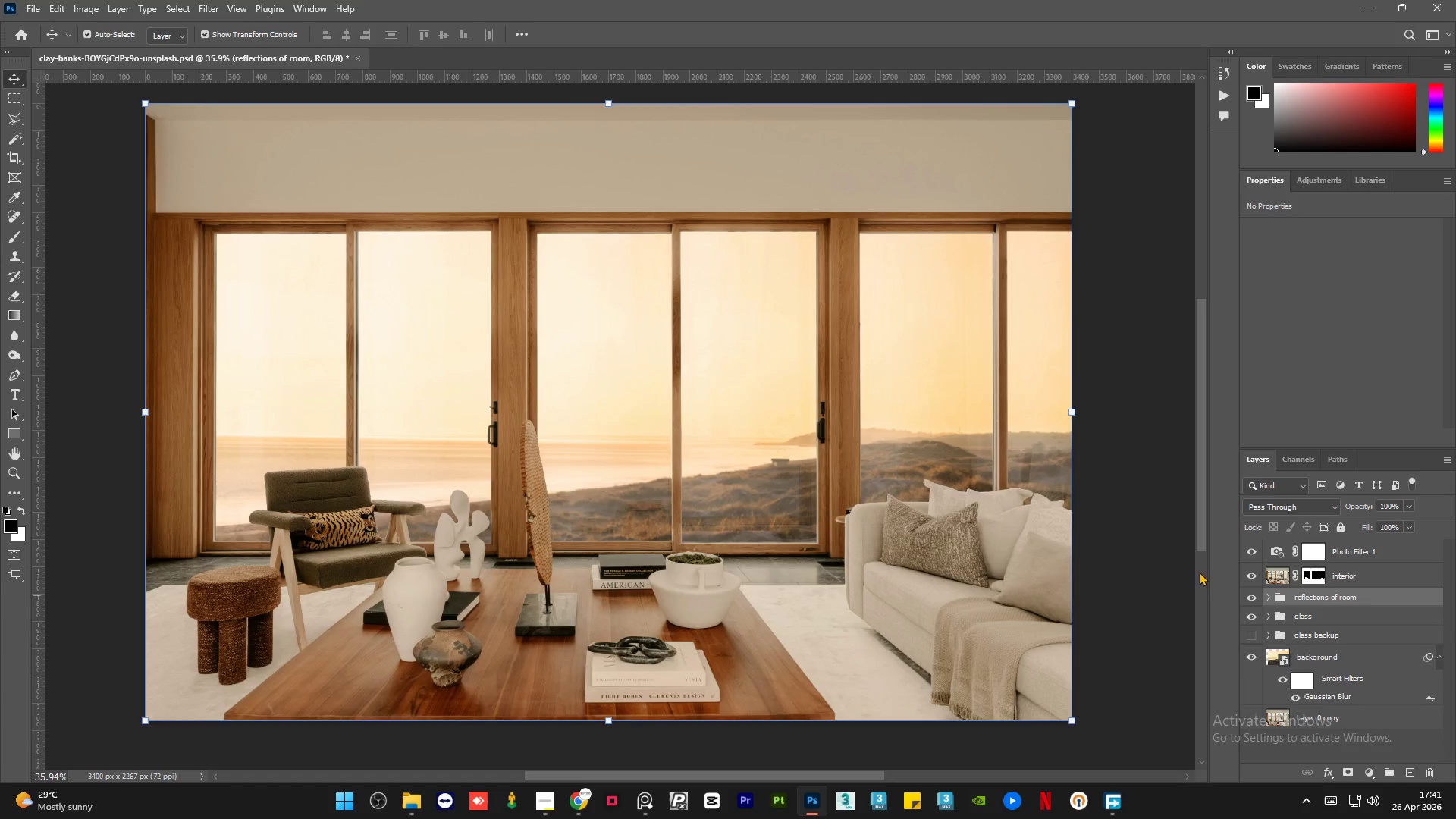 
left_click([1196, 563])
 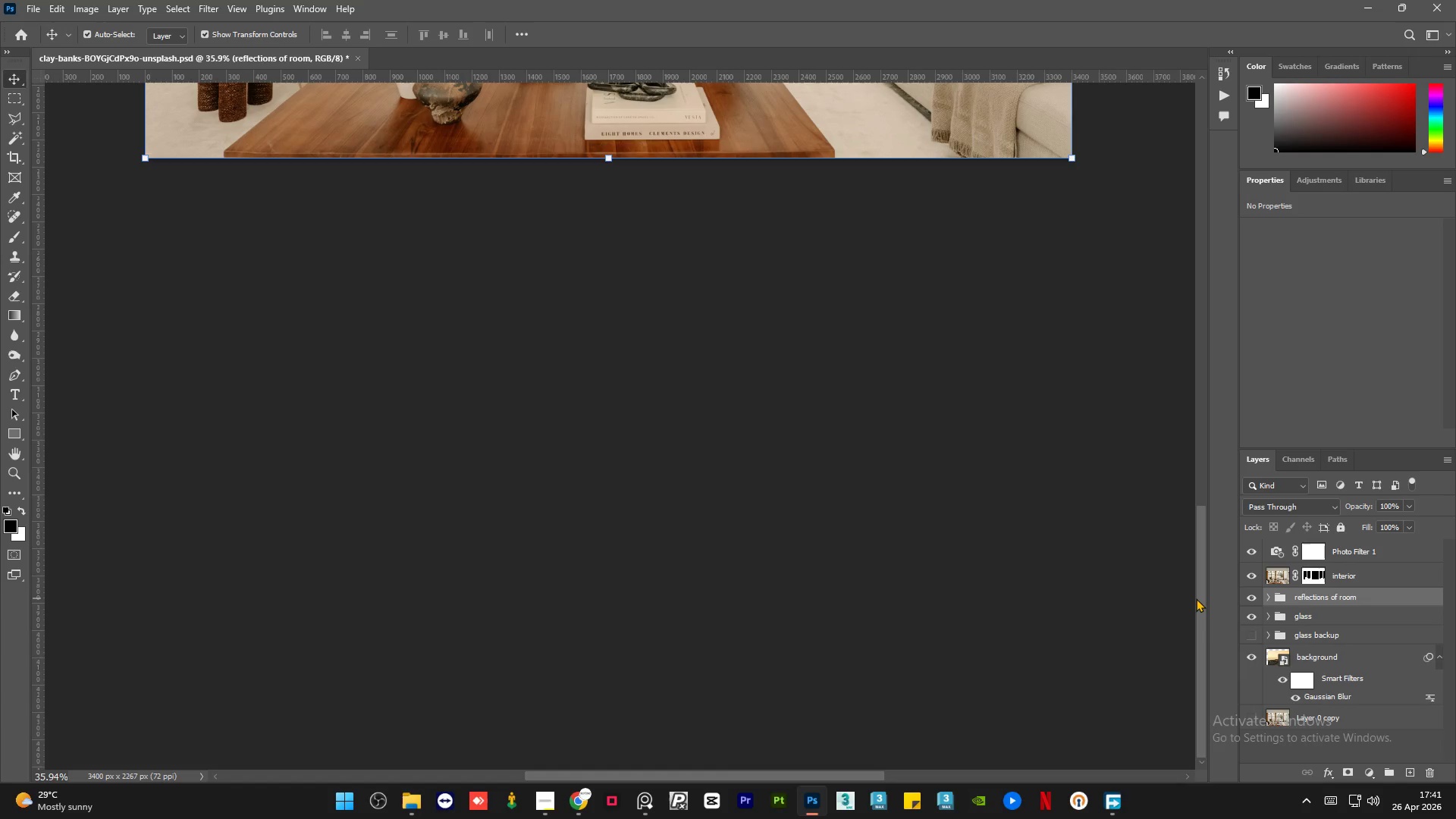 
left_click_drag(start_coordinate=[1199, 598], to_coordinate=[1201, 413])
 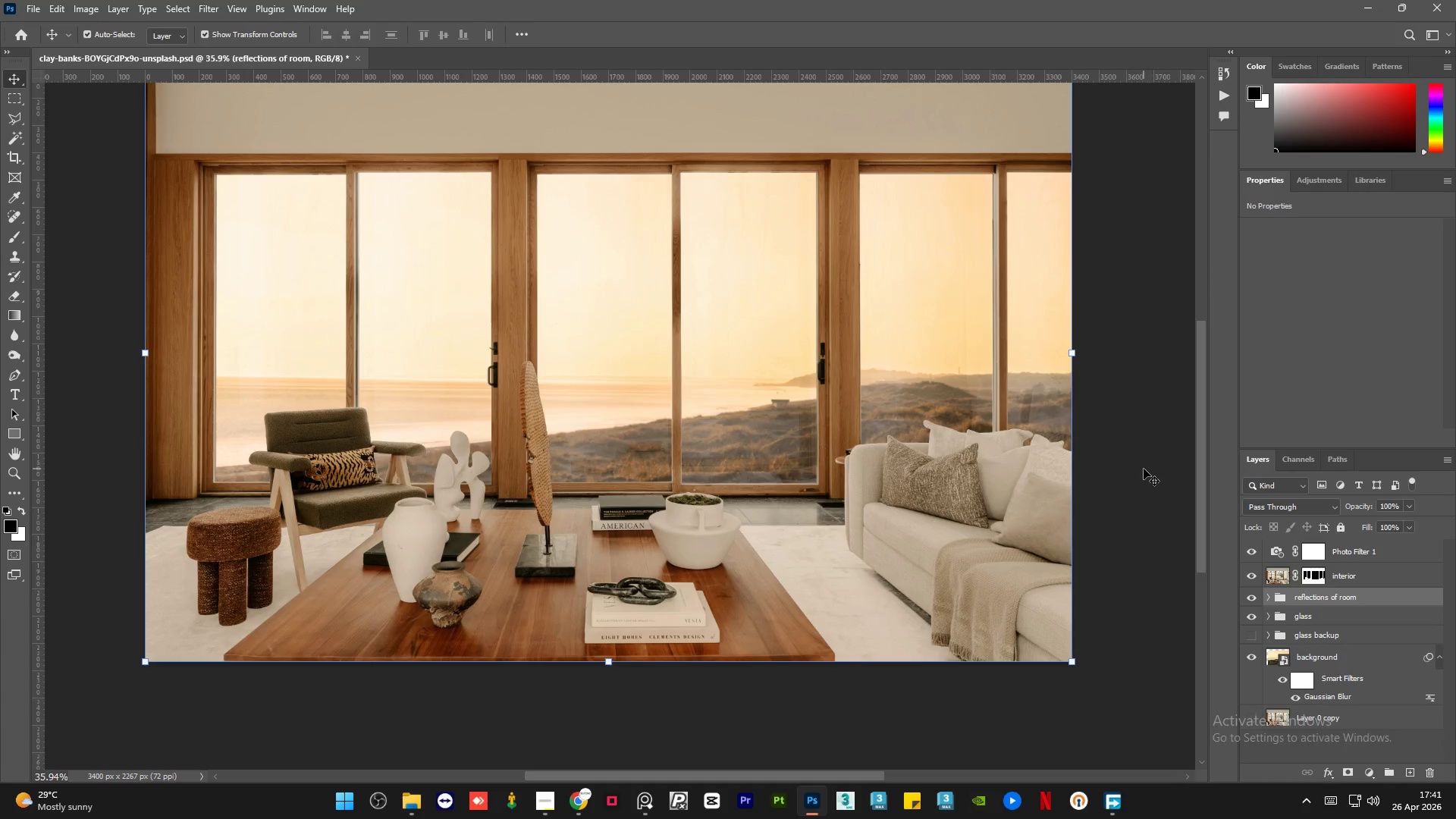 
left_click([1144, 469])
 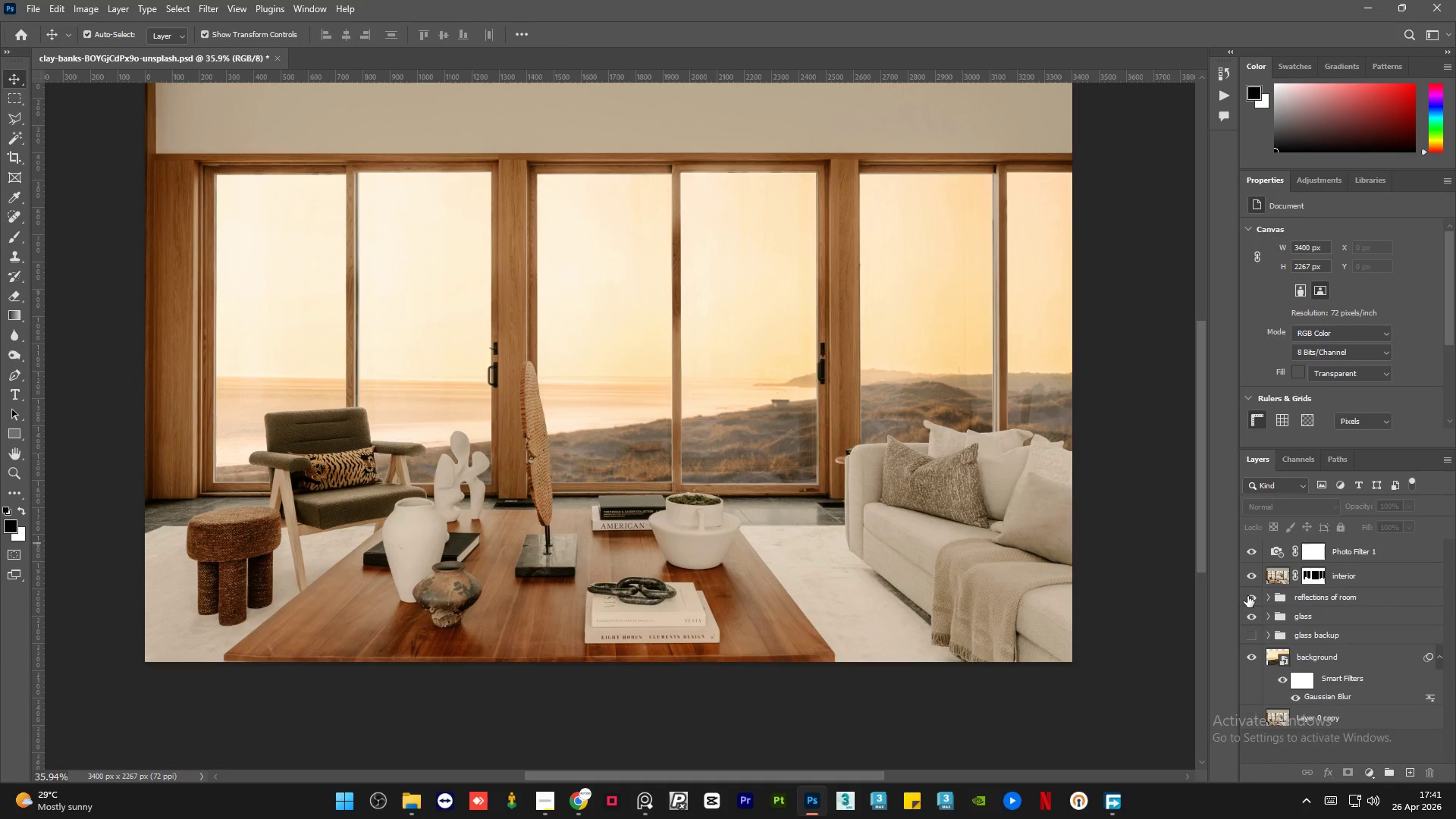 
left_click([1247, 596])
 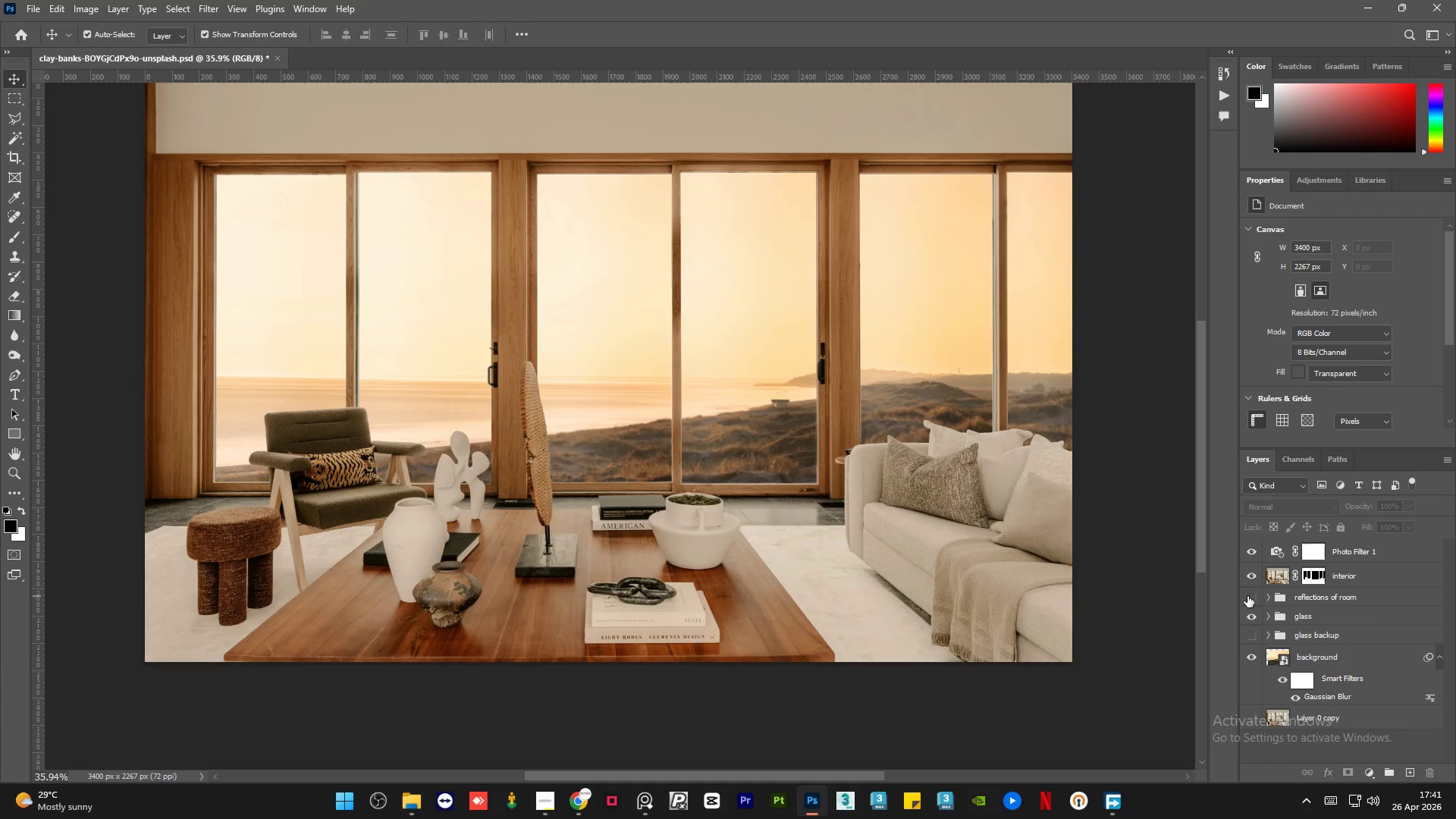 
left_click([1247, 596])
 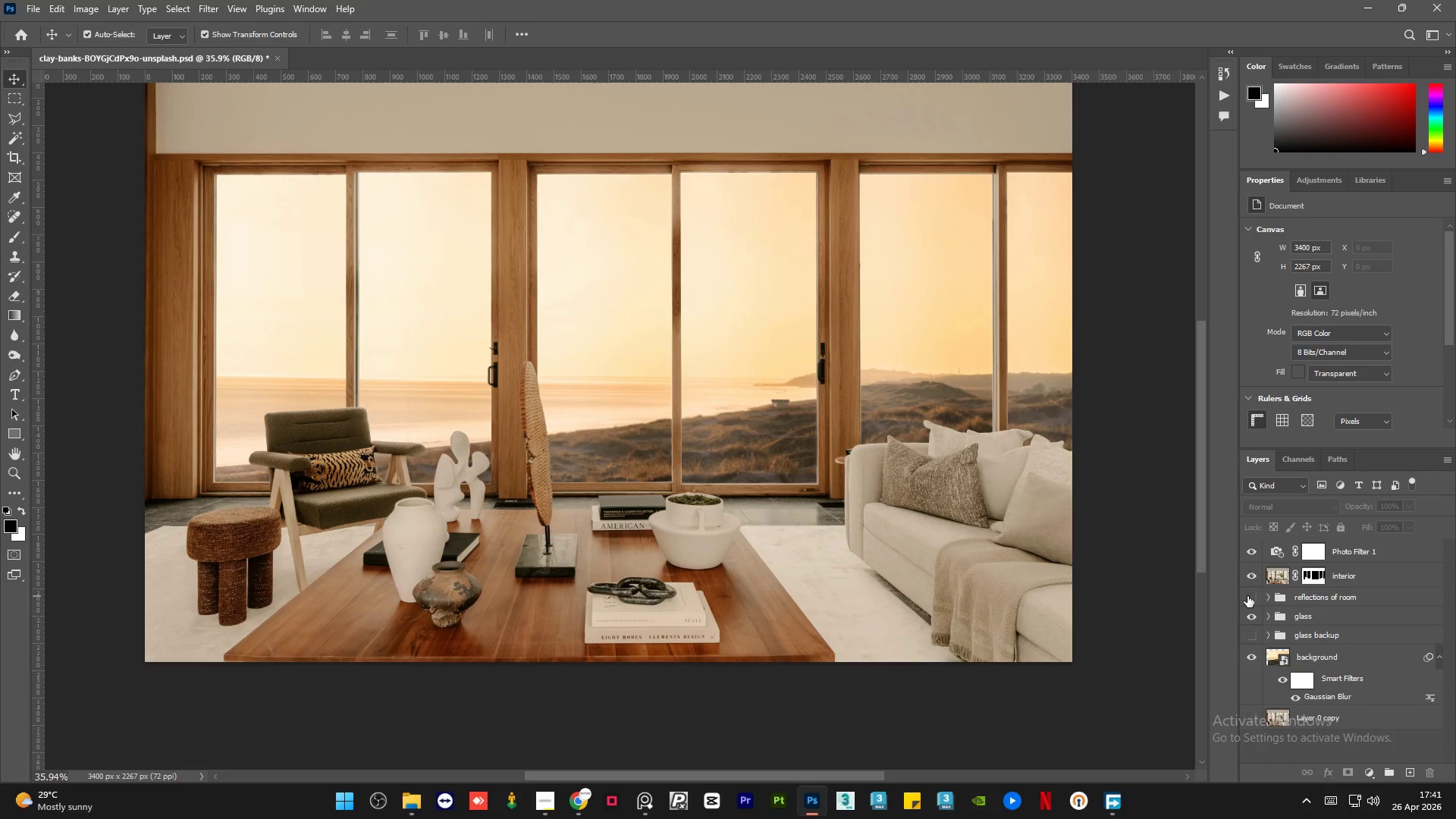 
double_click([1247, 596])
 